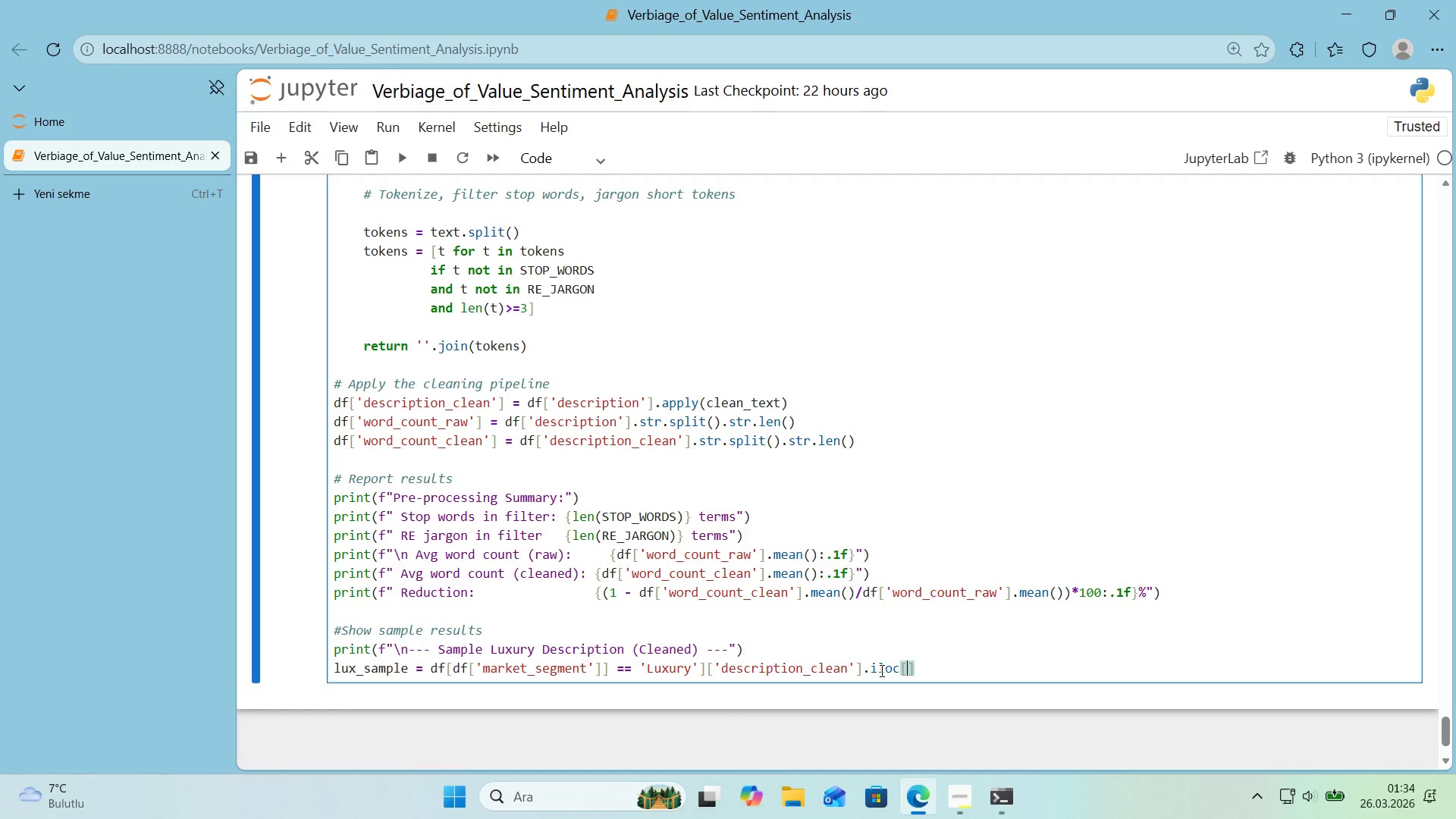 
key(Numpad0)
 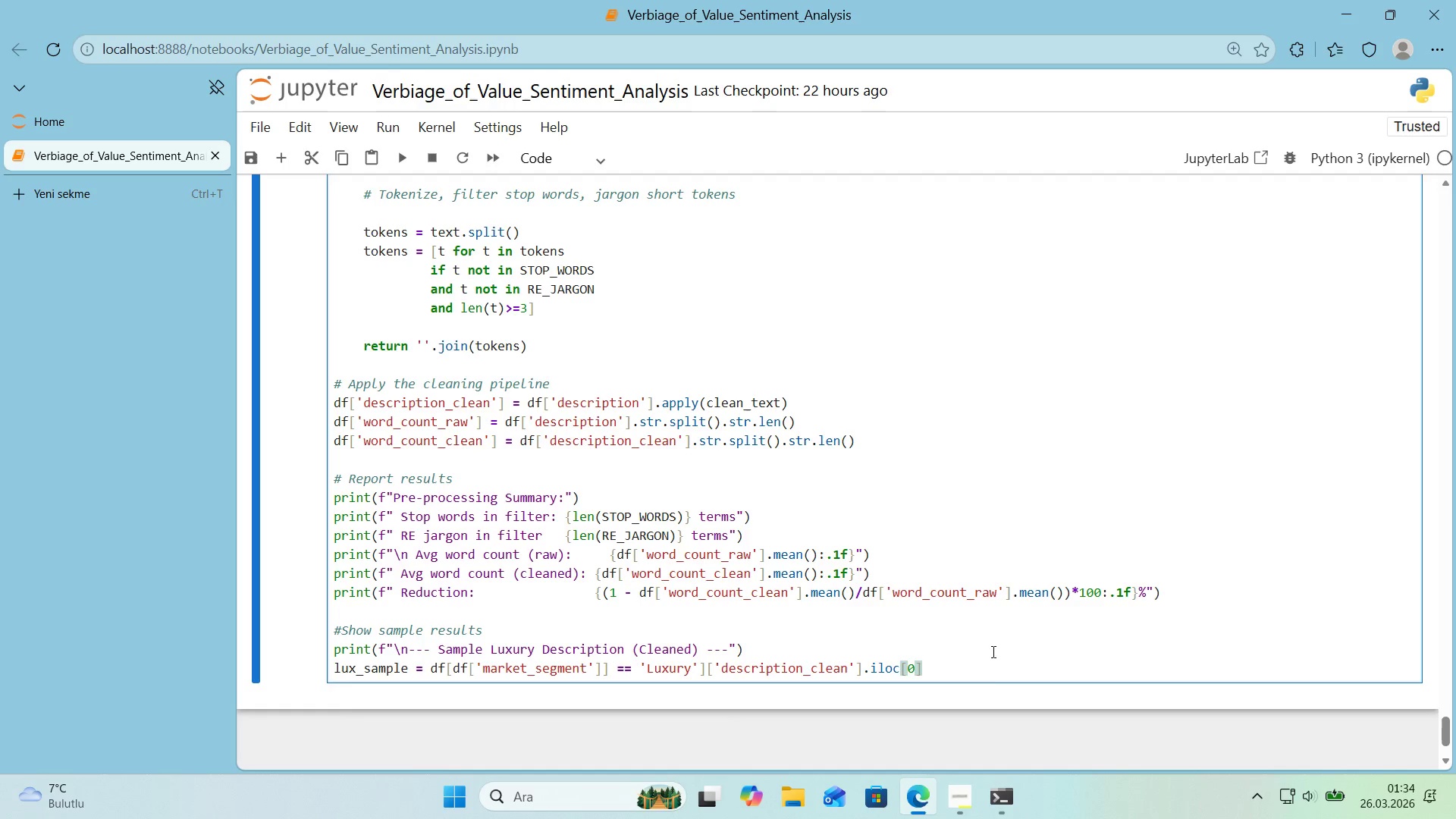 
left_click([991, 679])
 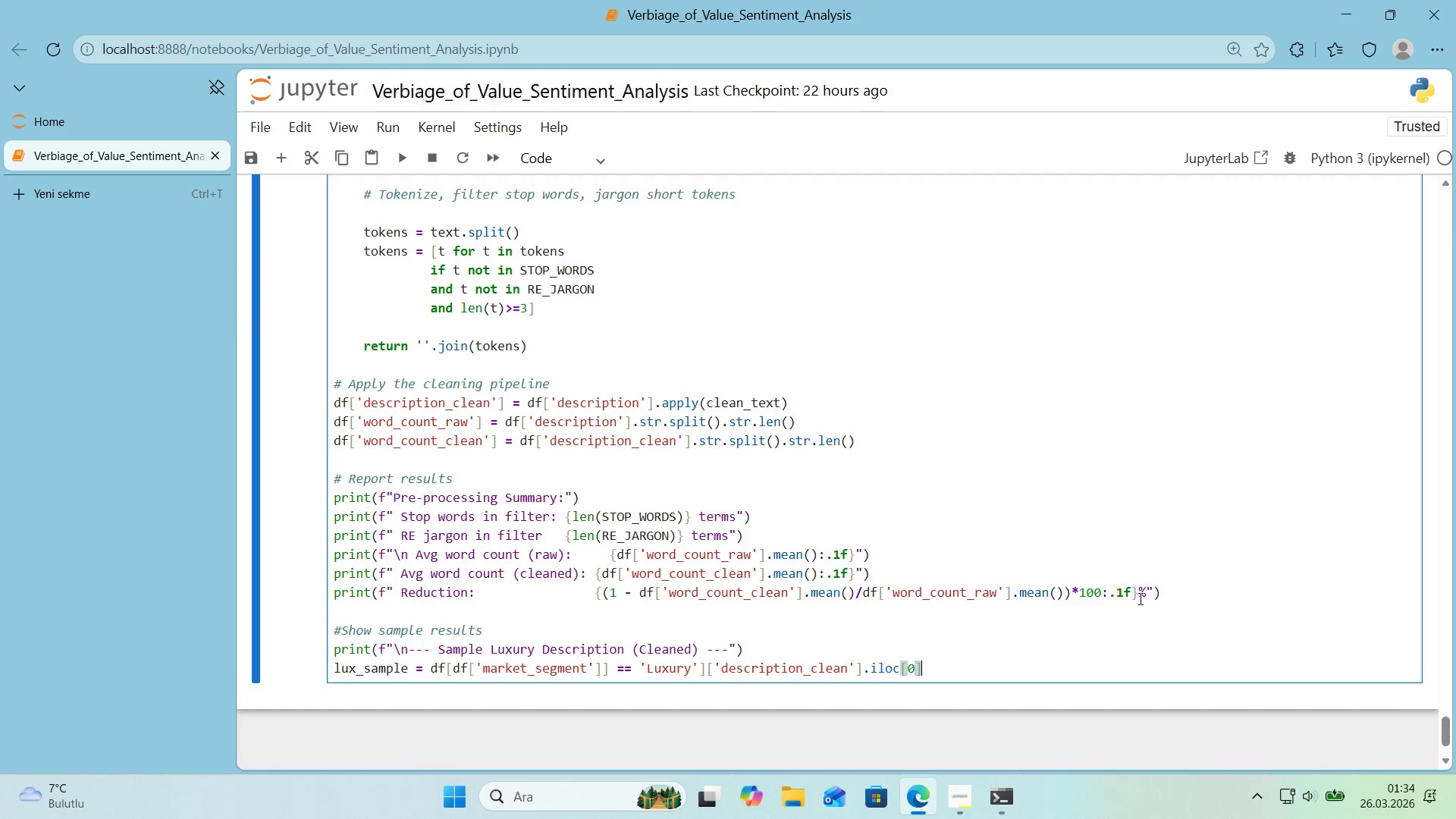 
scroll: coordinate [1144, 595], scroll_direction: down, amount: 1.0
 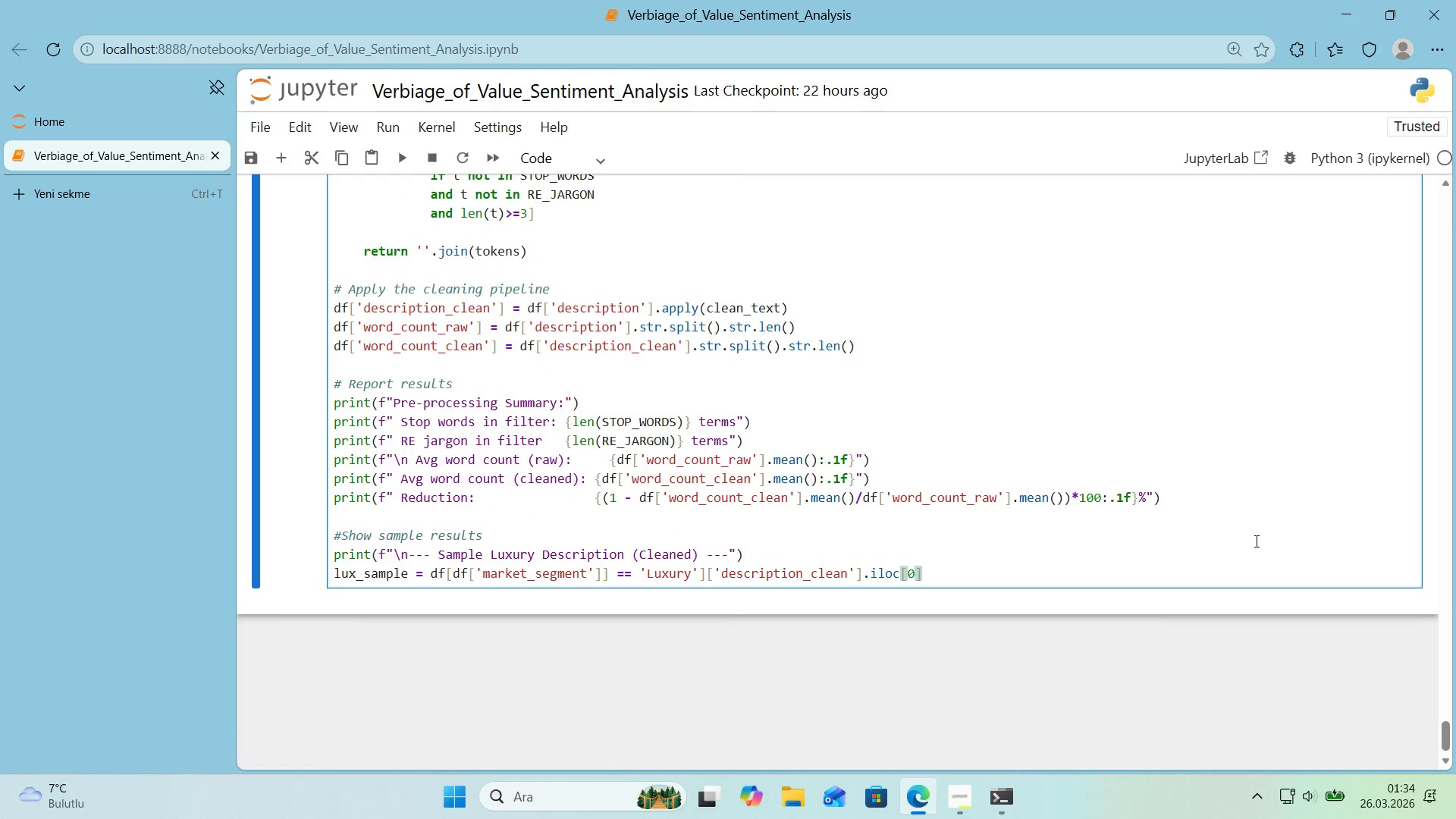 
key(Enter)
 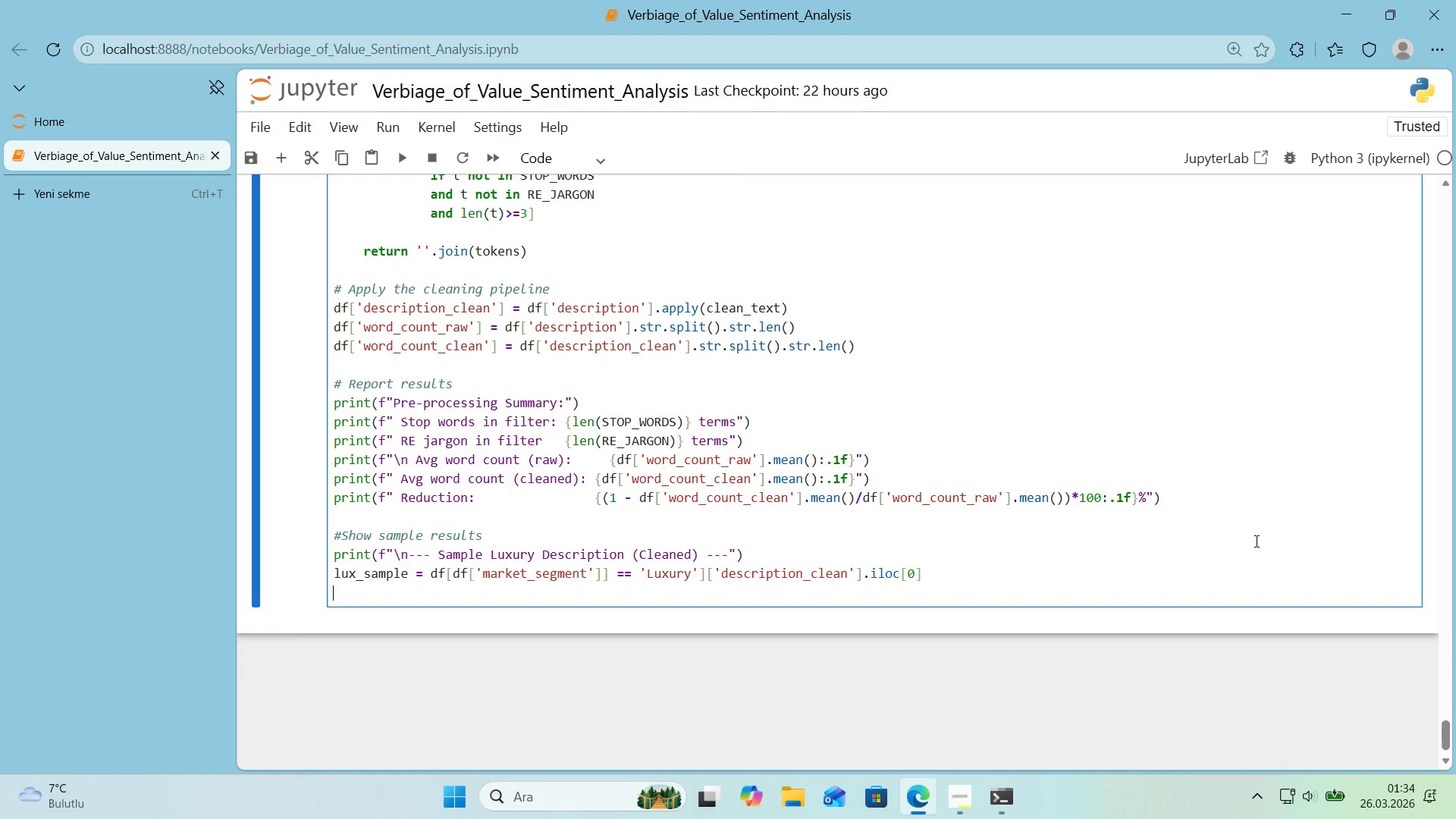 
type(pr'nt*()
 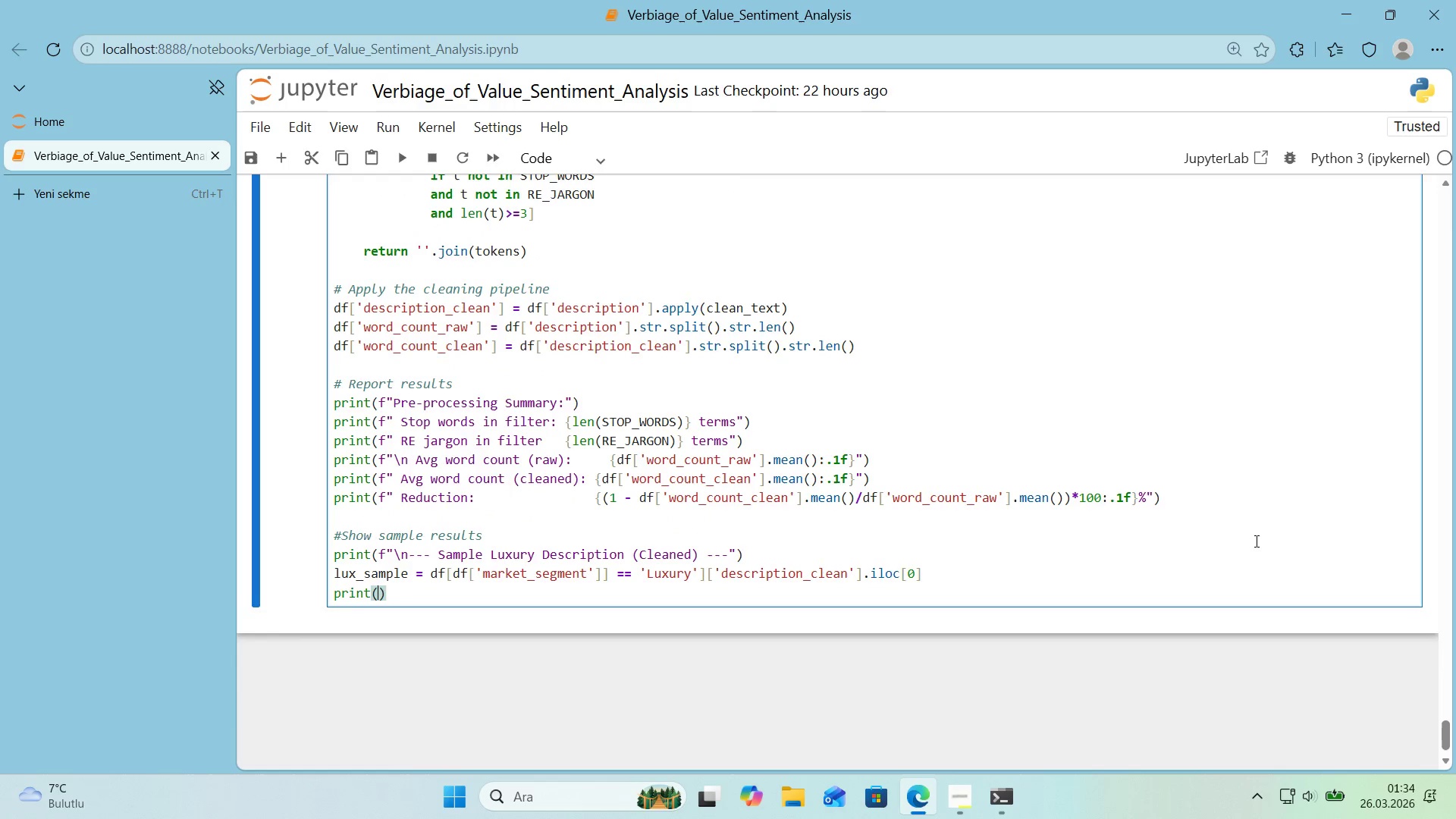 
 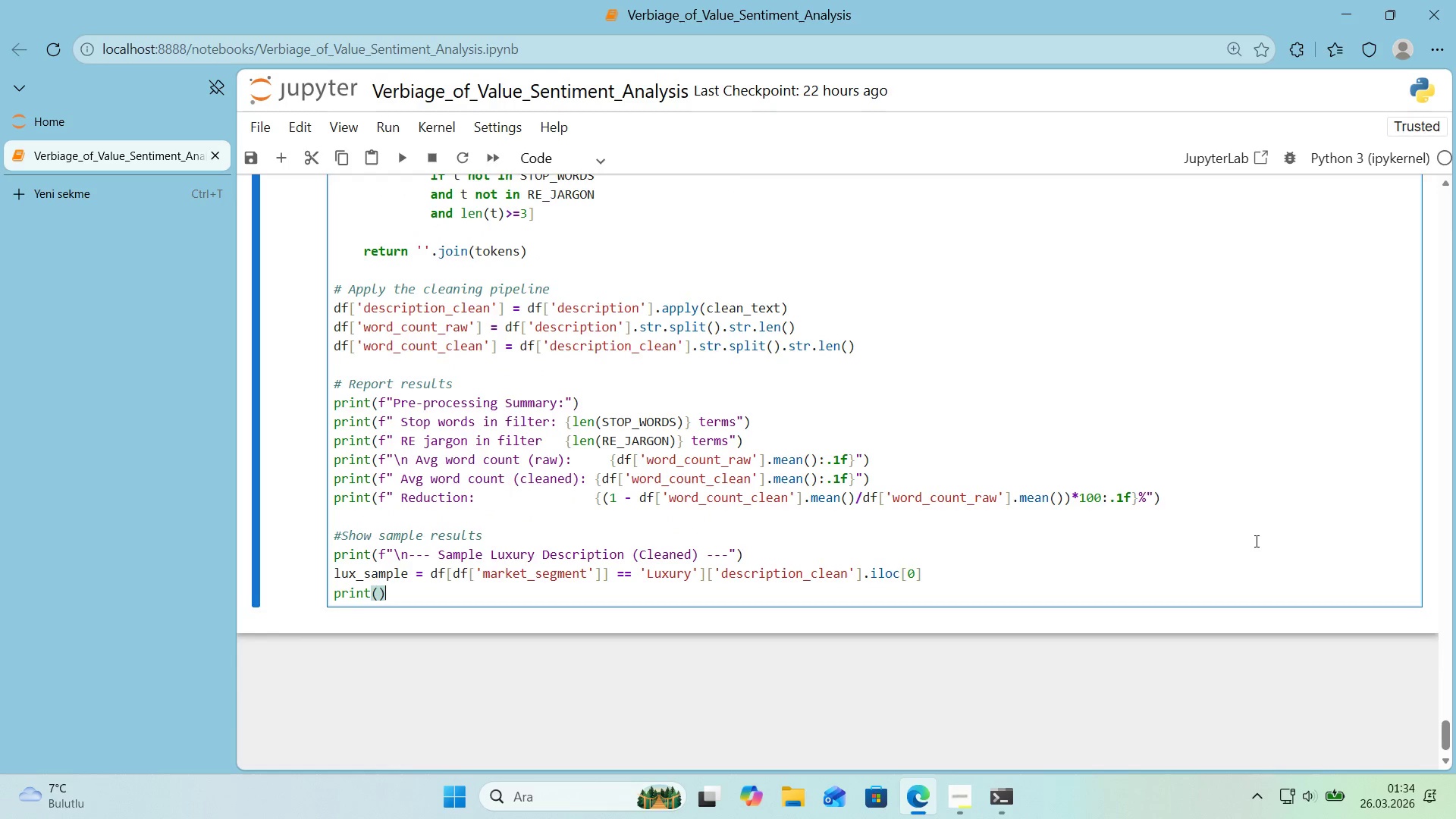 
key(ArrowLeft)
 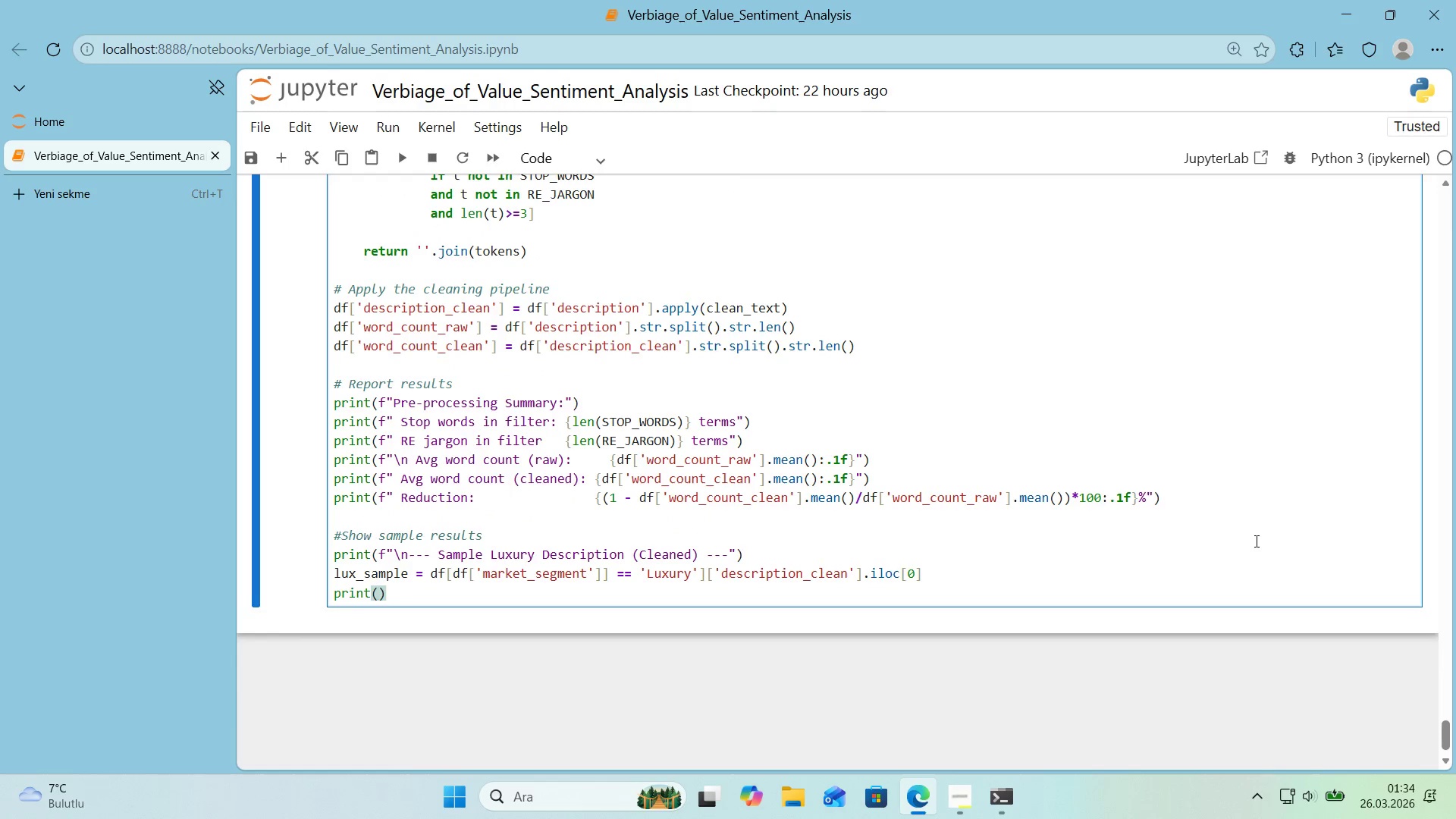 
key(F)
 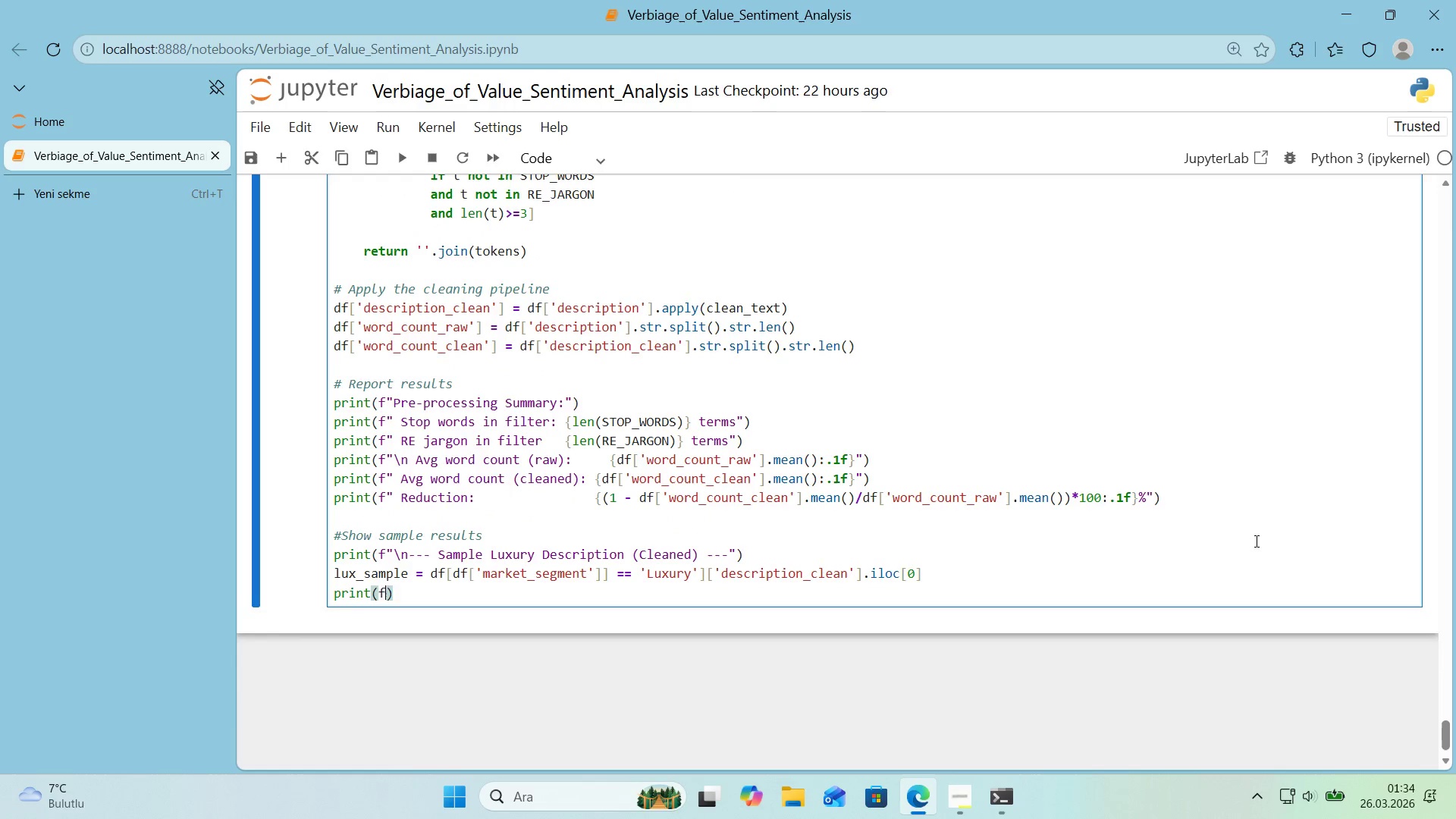 
key(Backquote)
 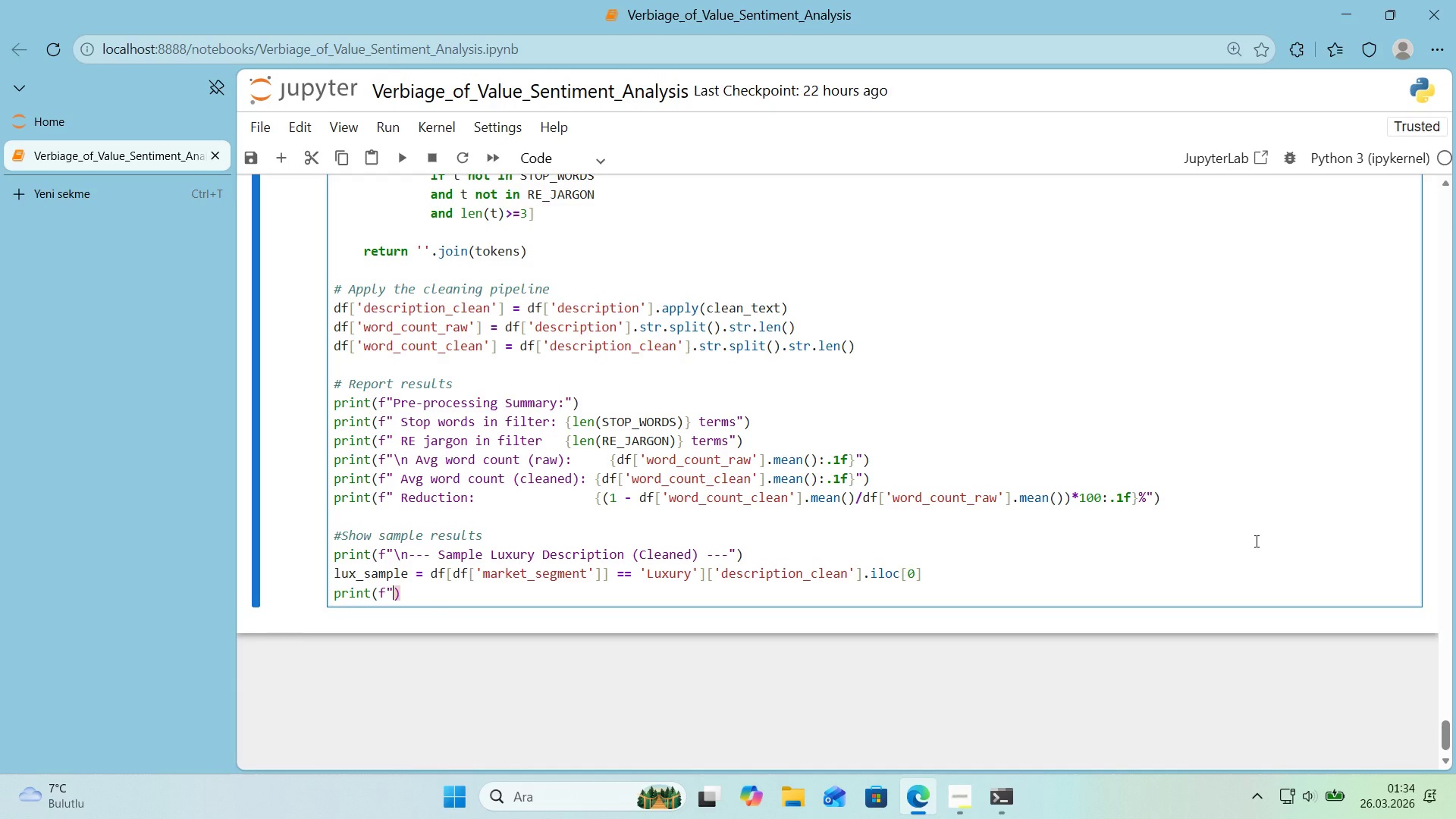 
key(Backquote)
 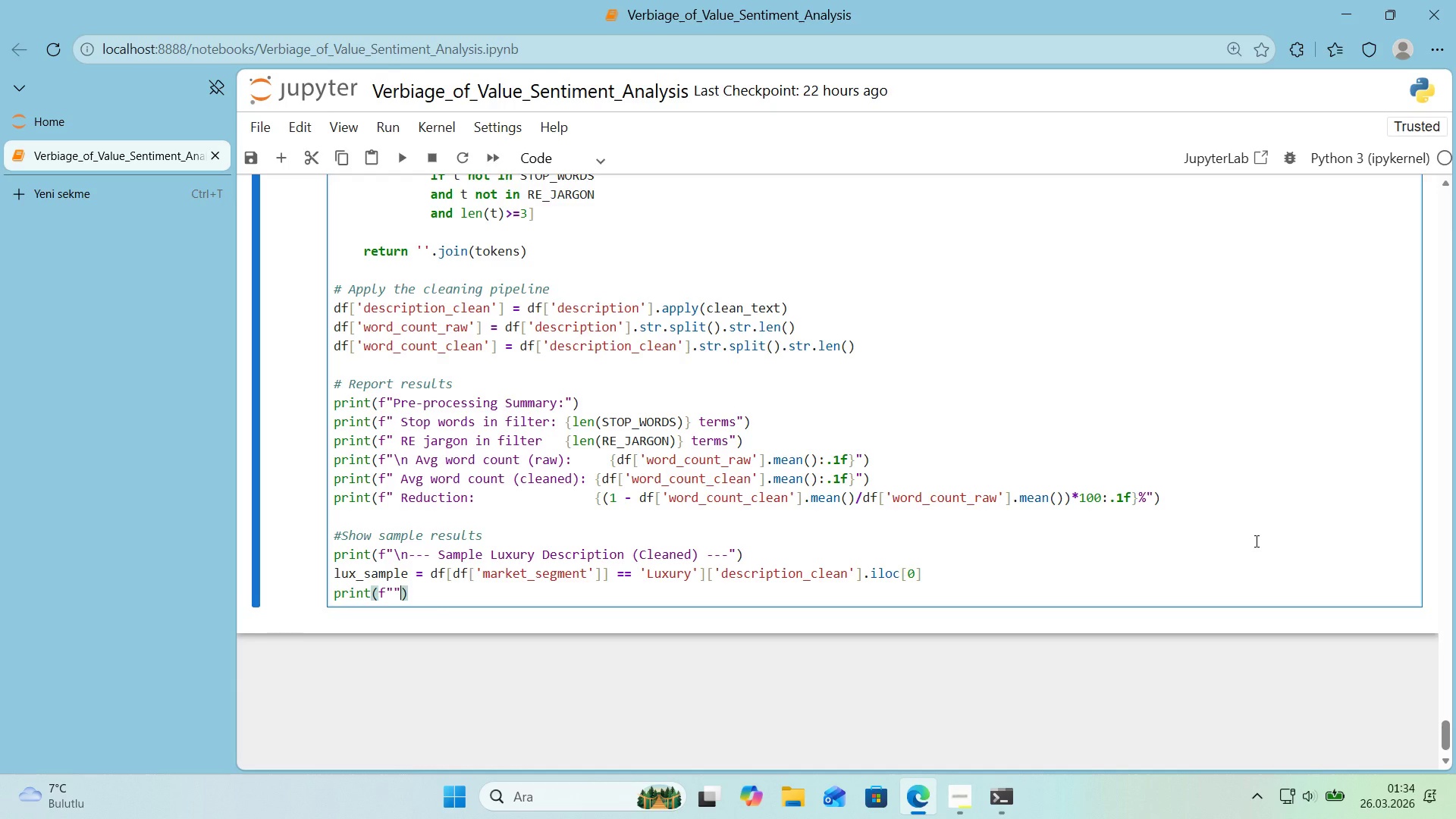 
key(ArrowLeft)
 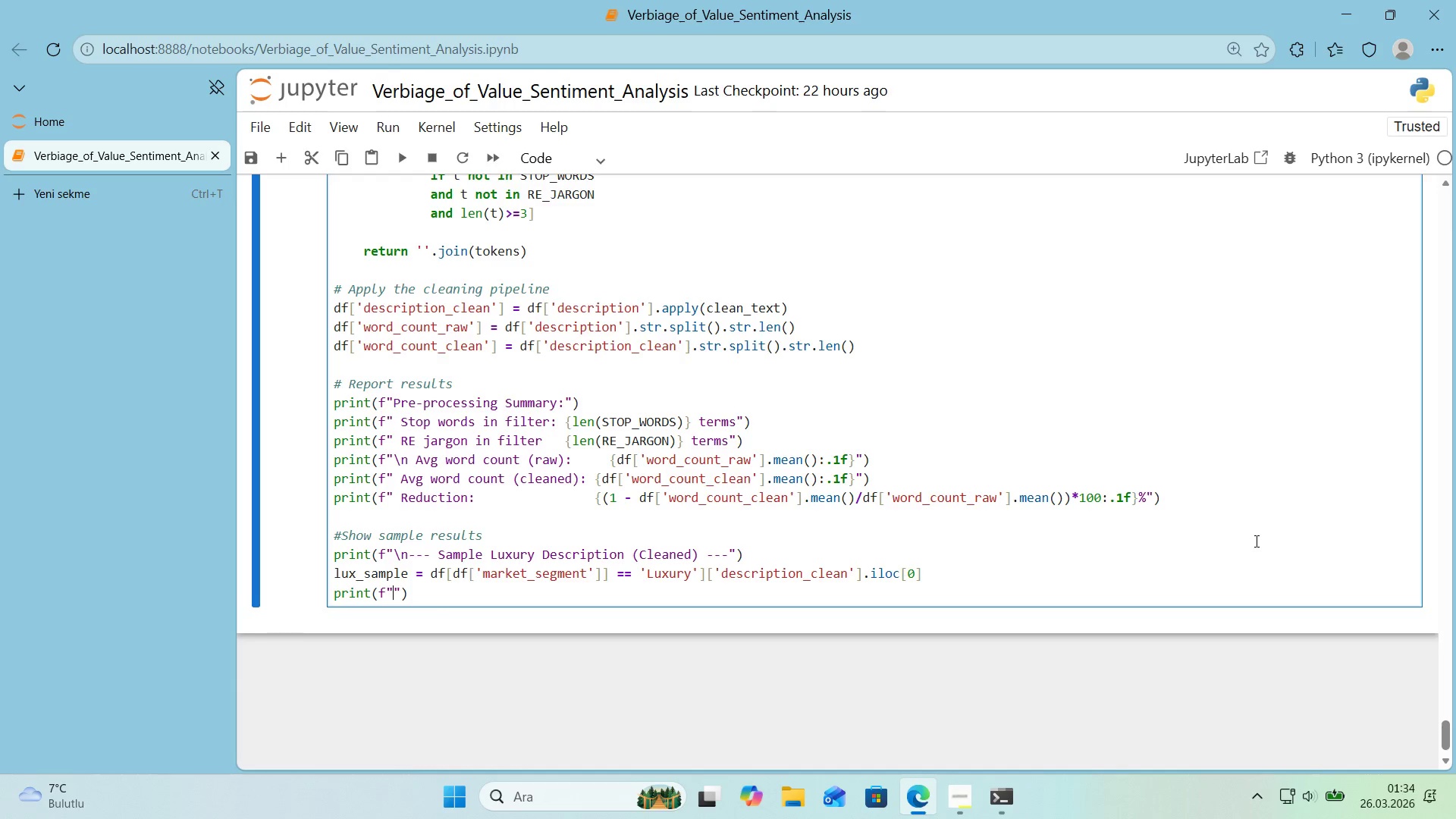 
key(Space)
 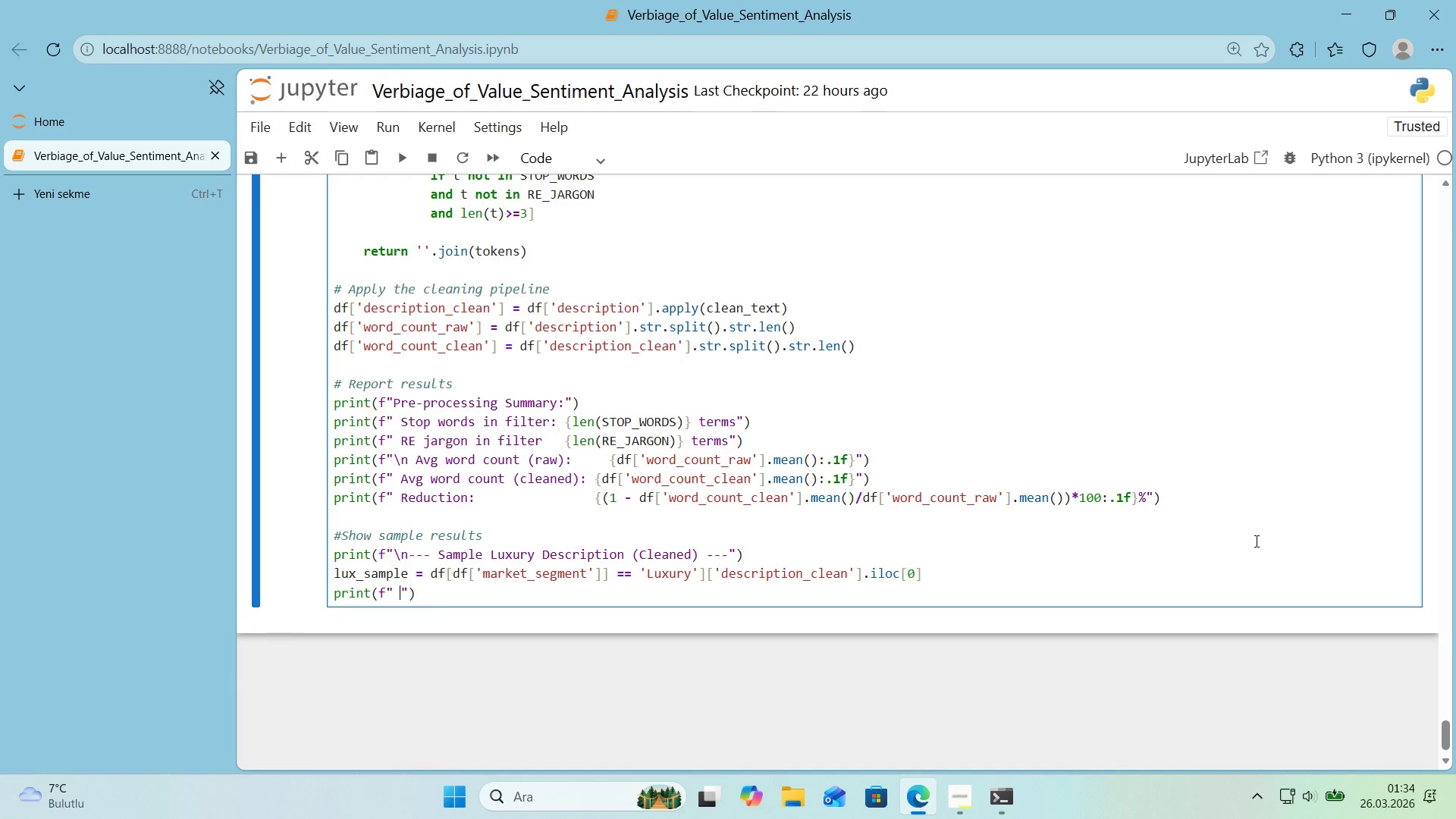 
key(Alt+Control+7)
 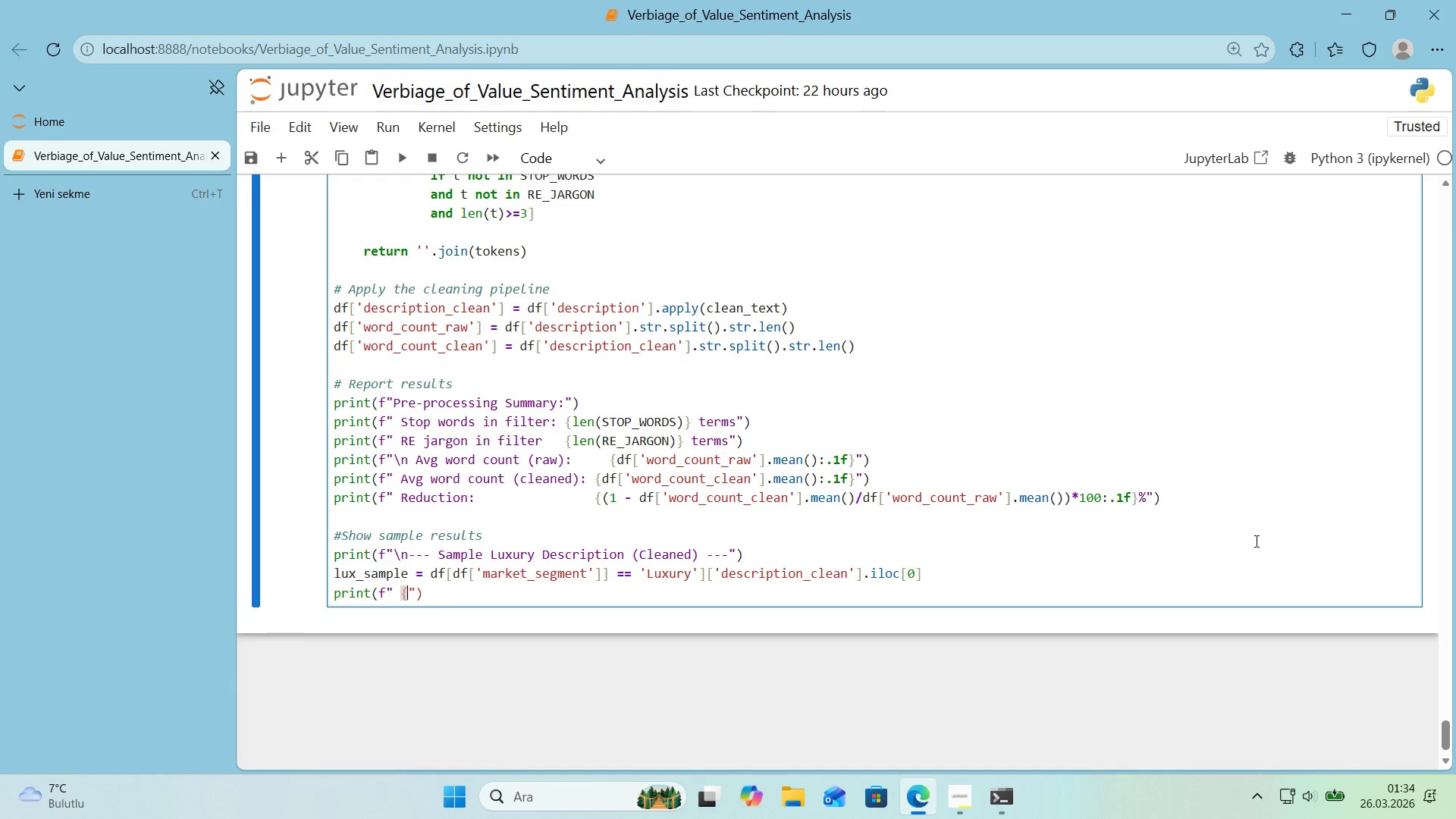 
key(Alt+Control+0)
 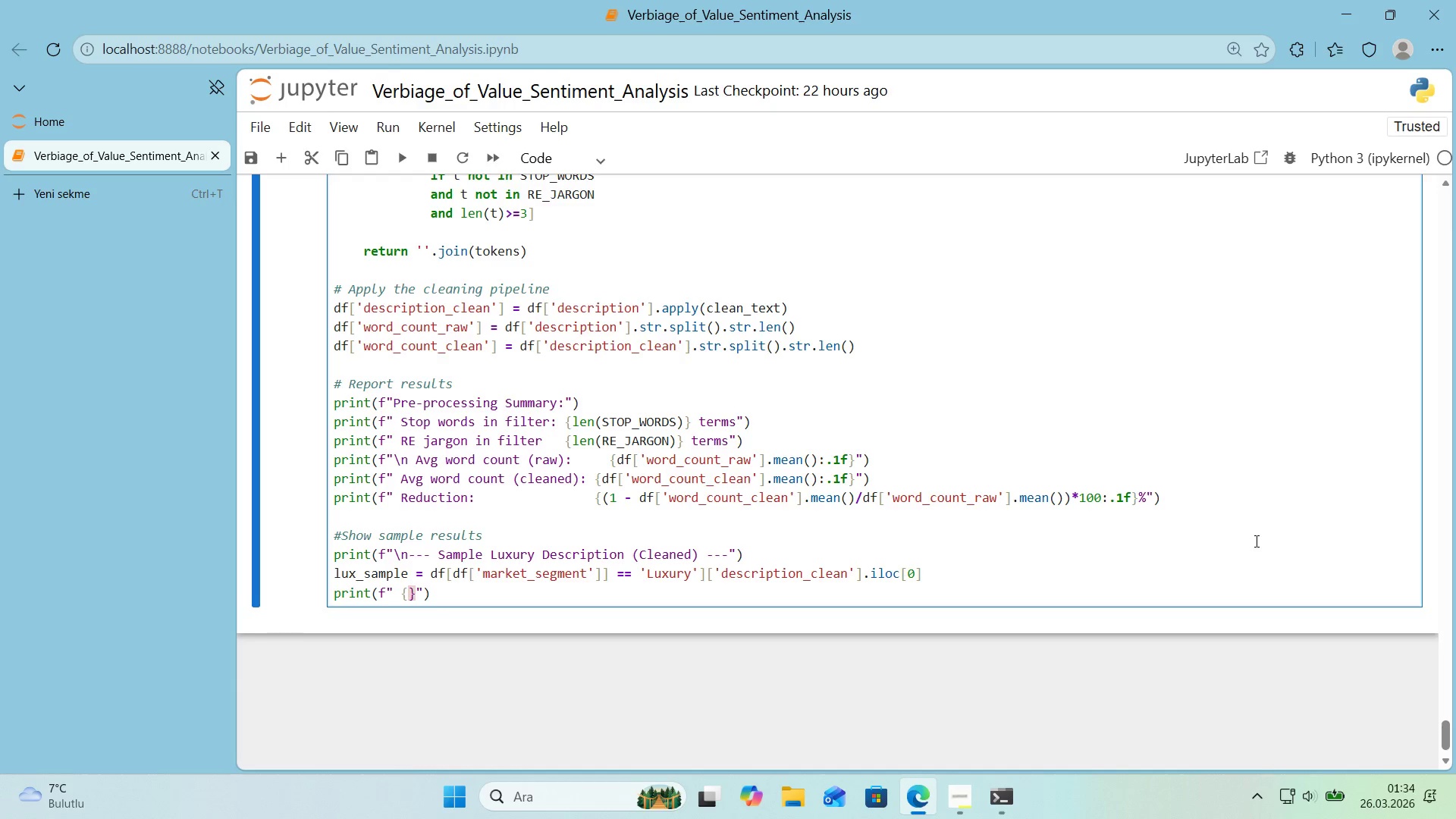 
key(ArrowLeft)
 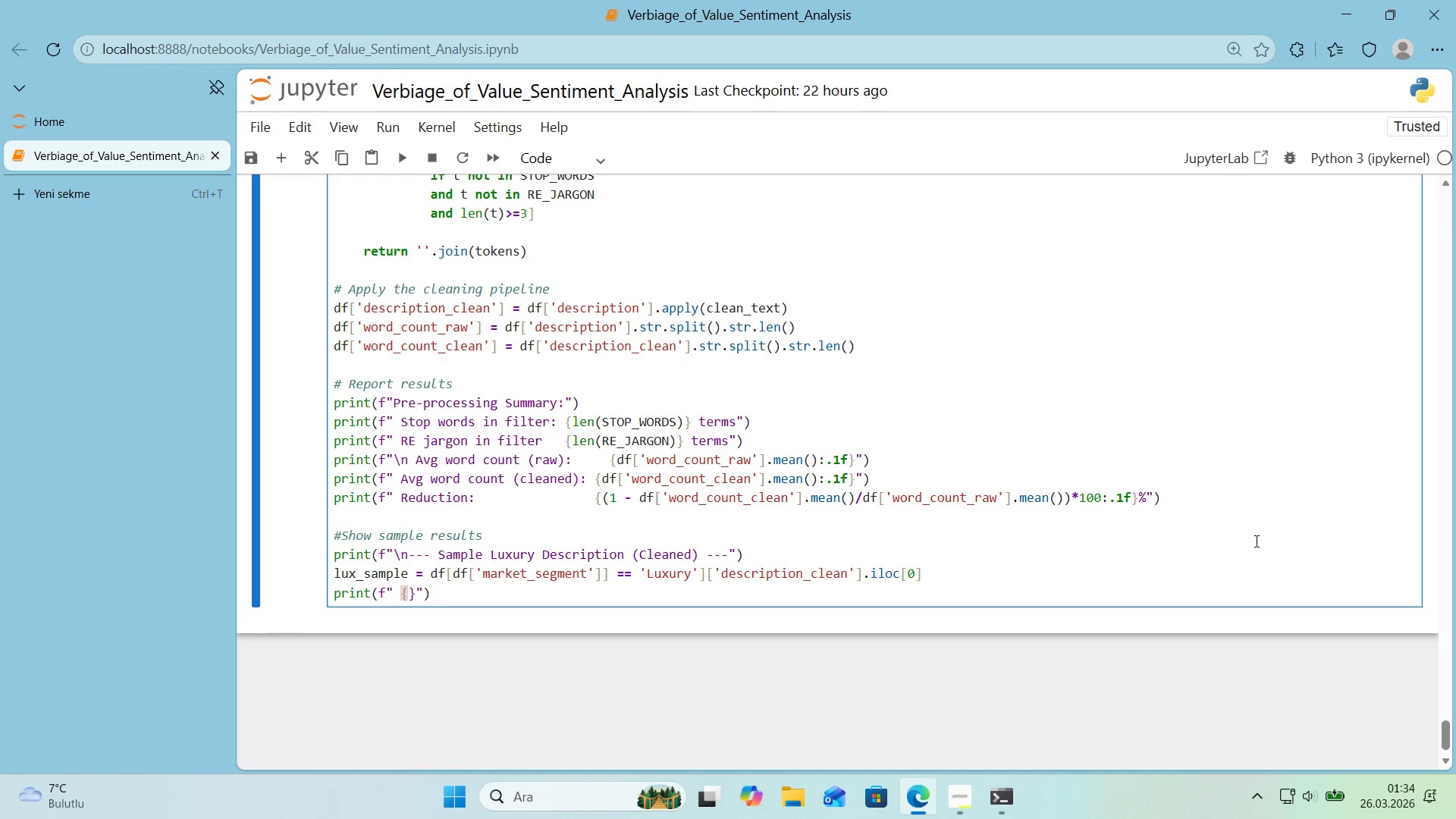 
type(lux_sample)
 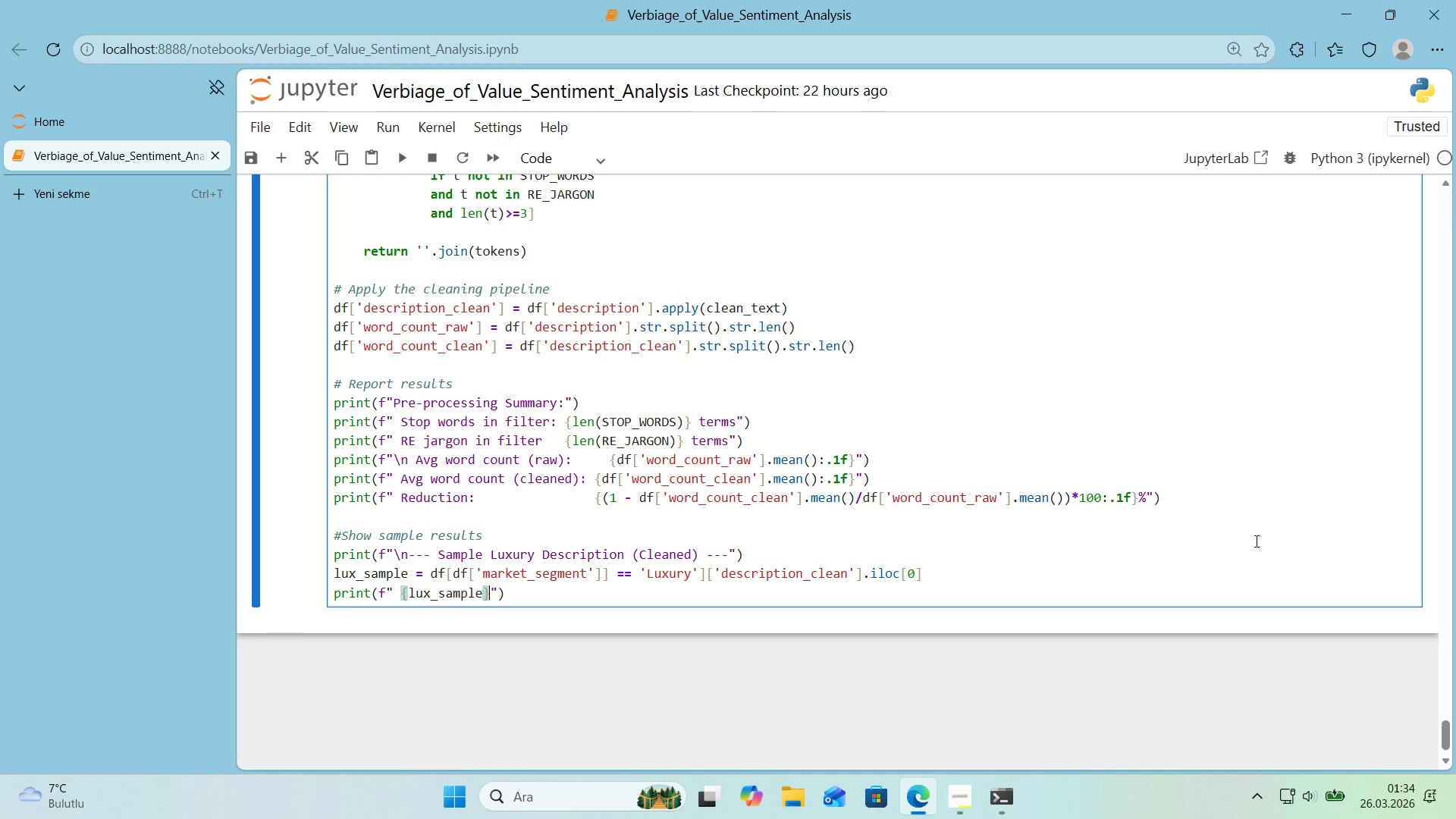 
key(ArrowRight)
 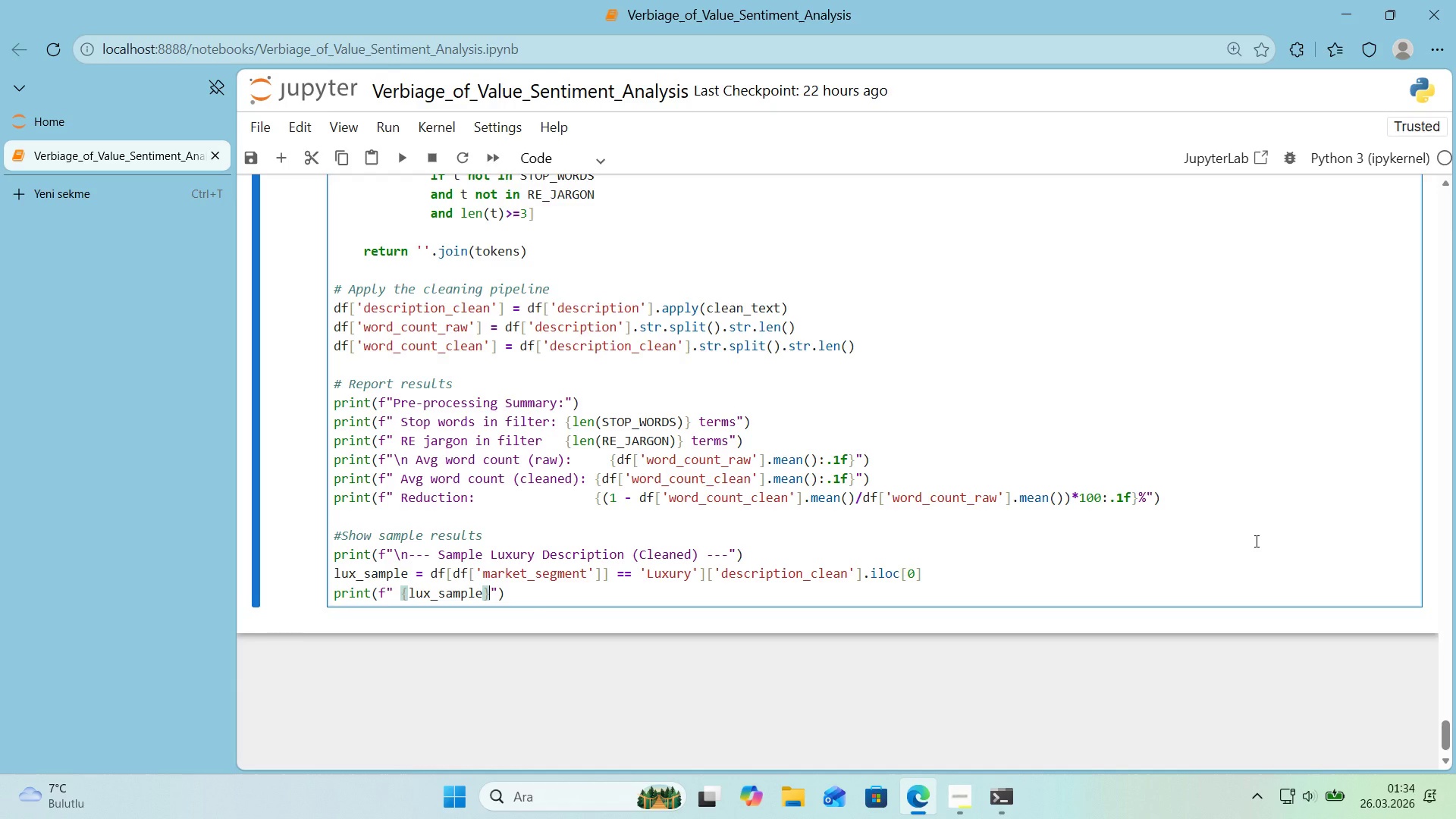 
key(Alt+Control+8)
 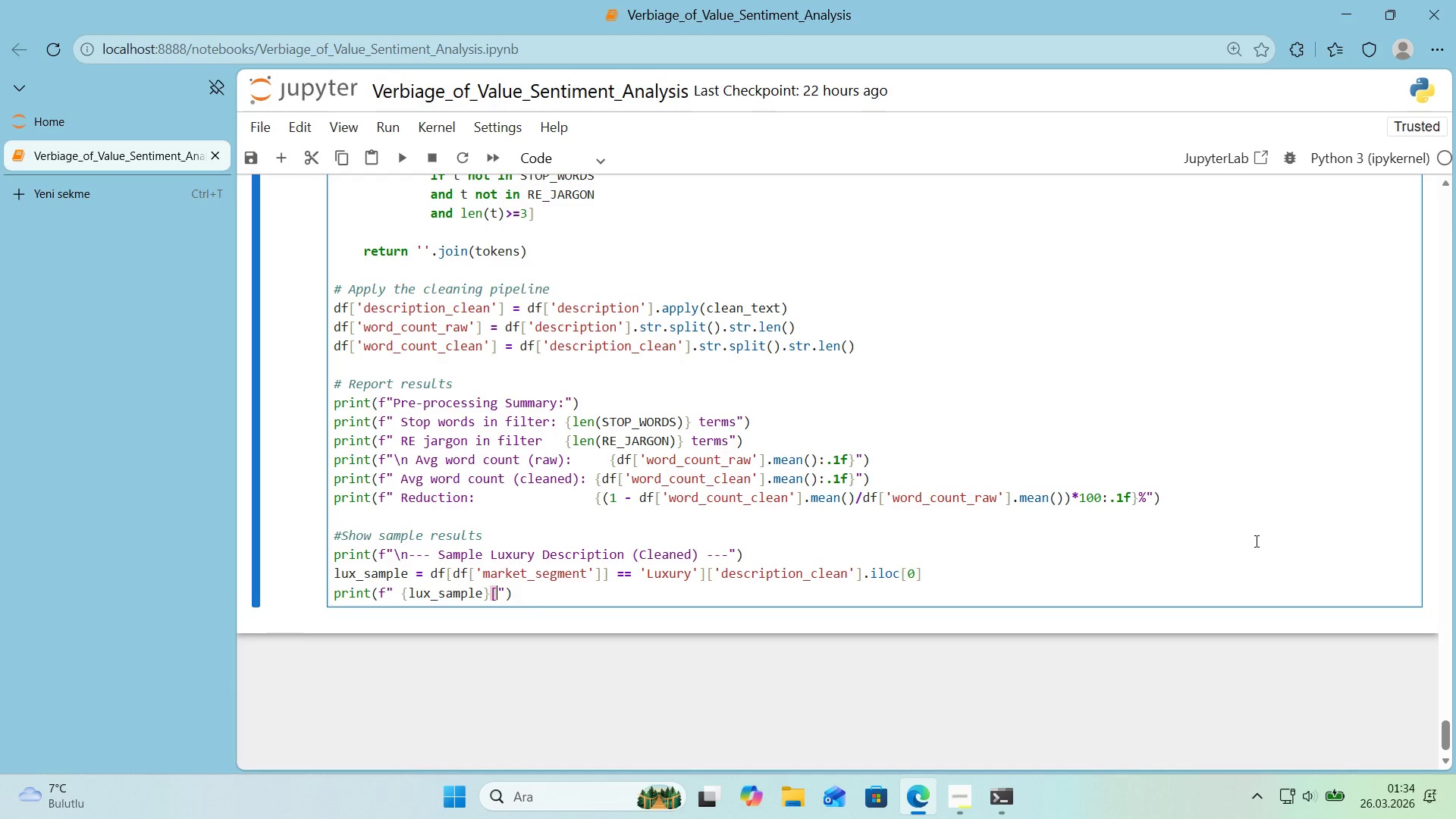 
key(Alt+Control+9)
 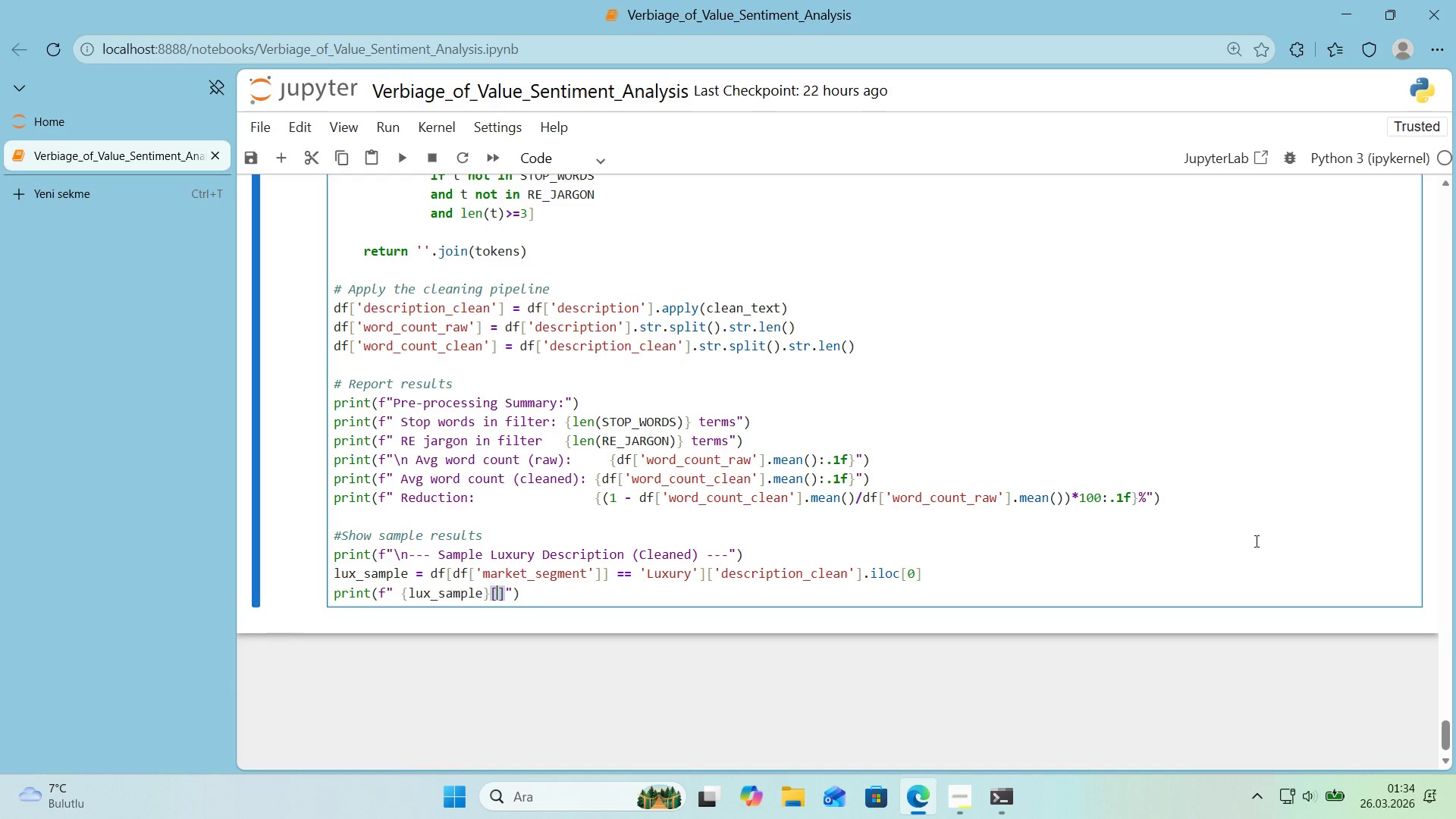 
key(ArrowLeft)
 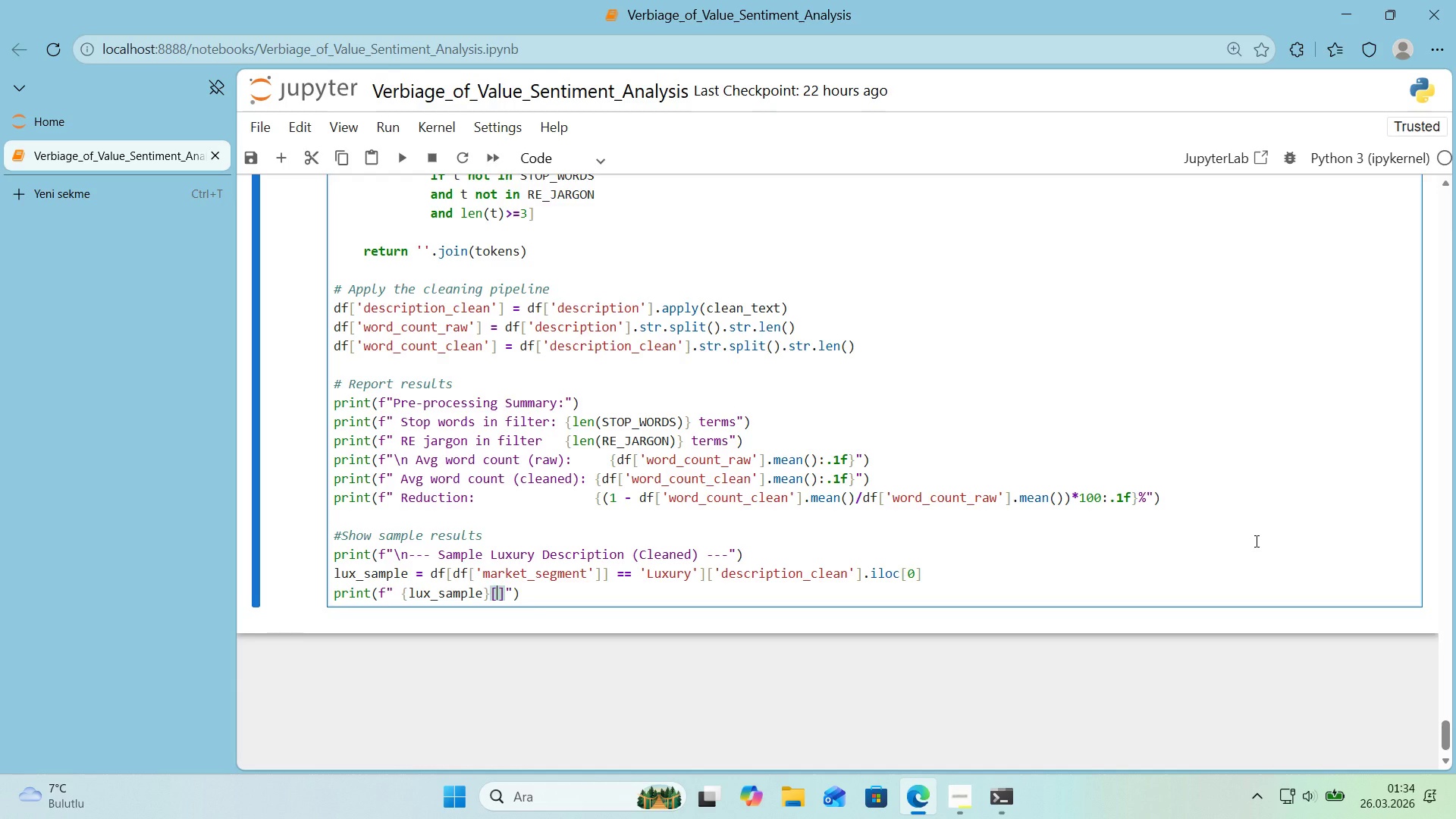 
key(Shift+ShiftRight)
 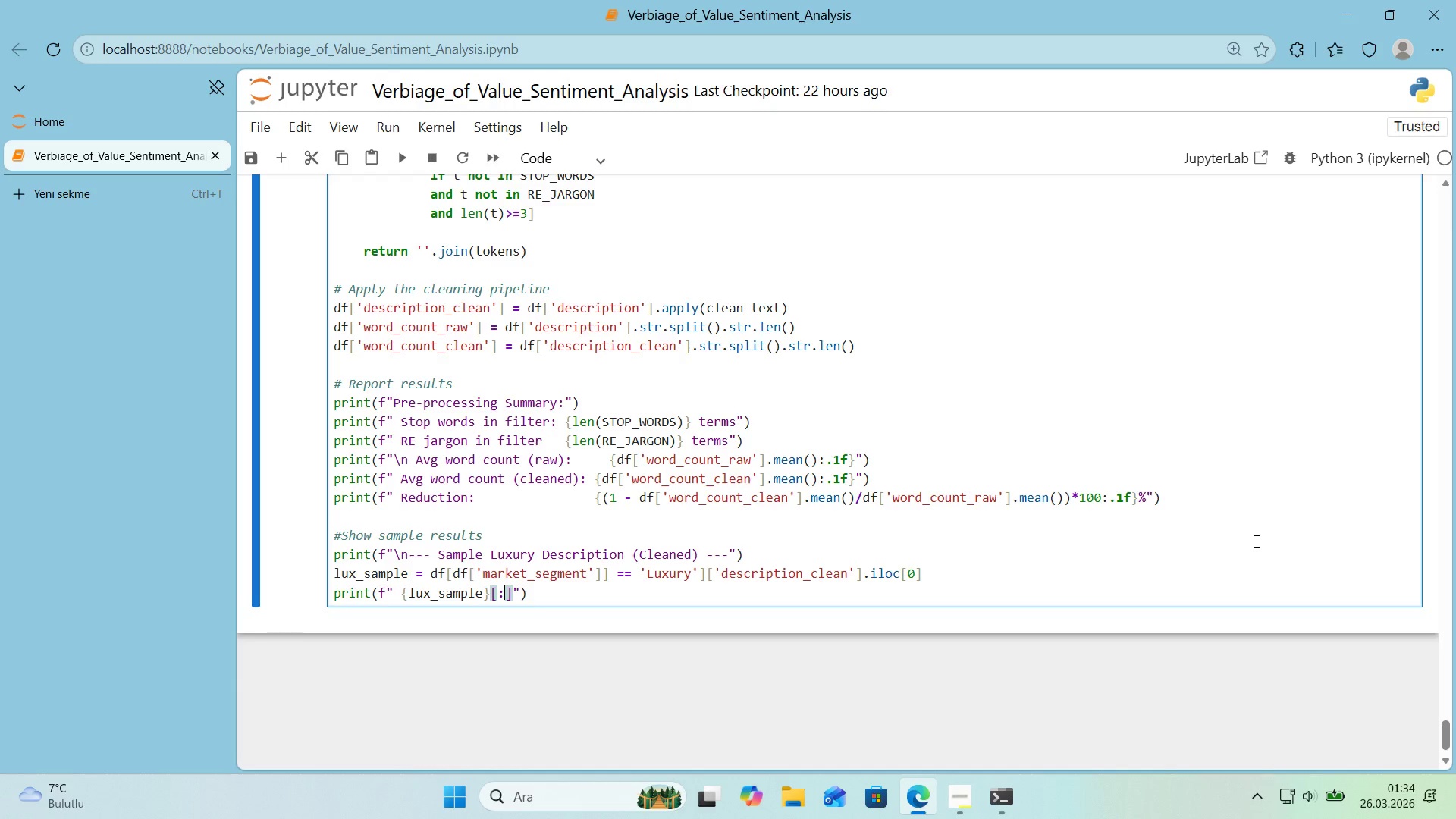 
key(Shift+Period)
 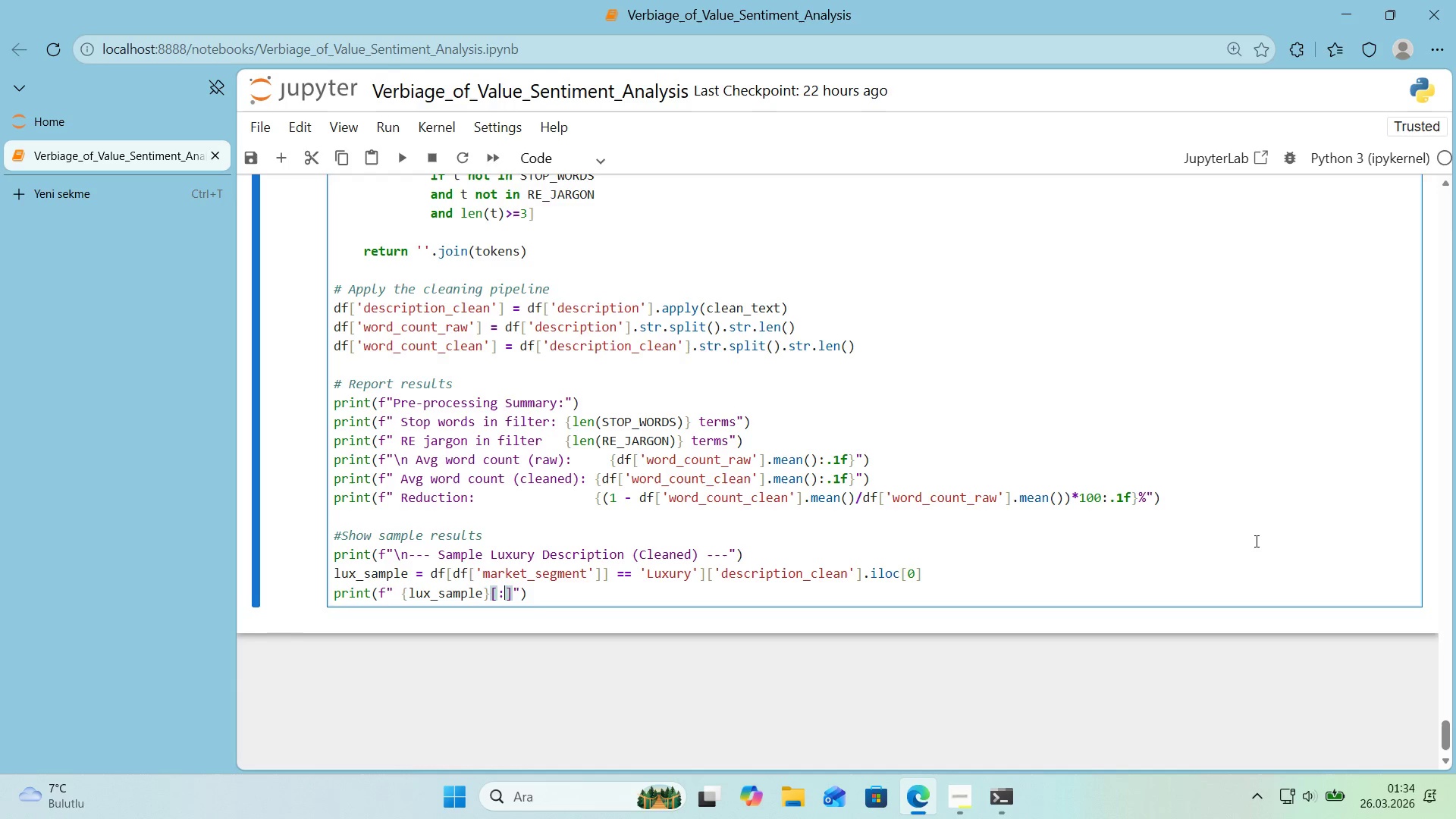 
key(Numpad2)
 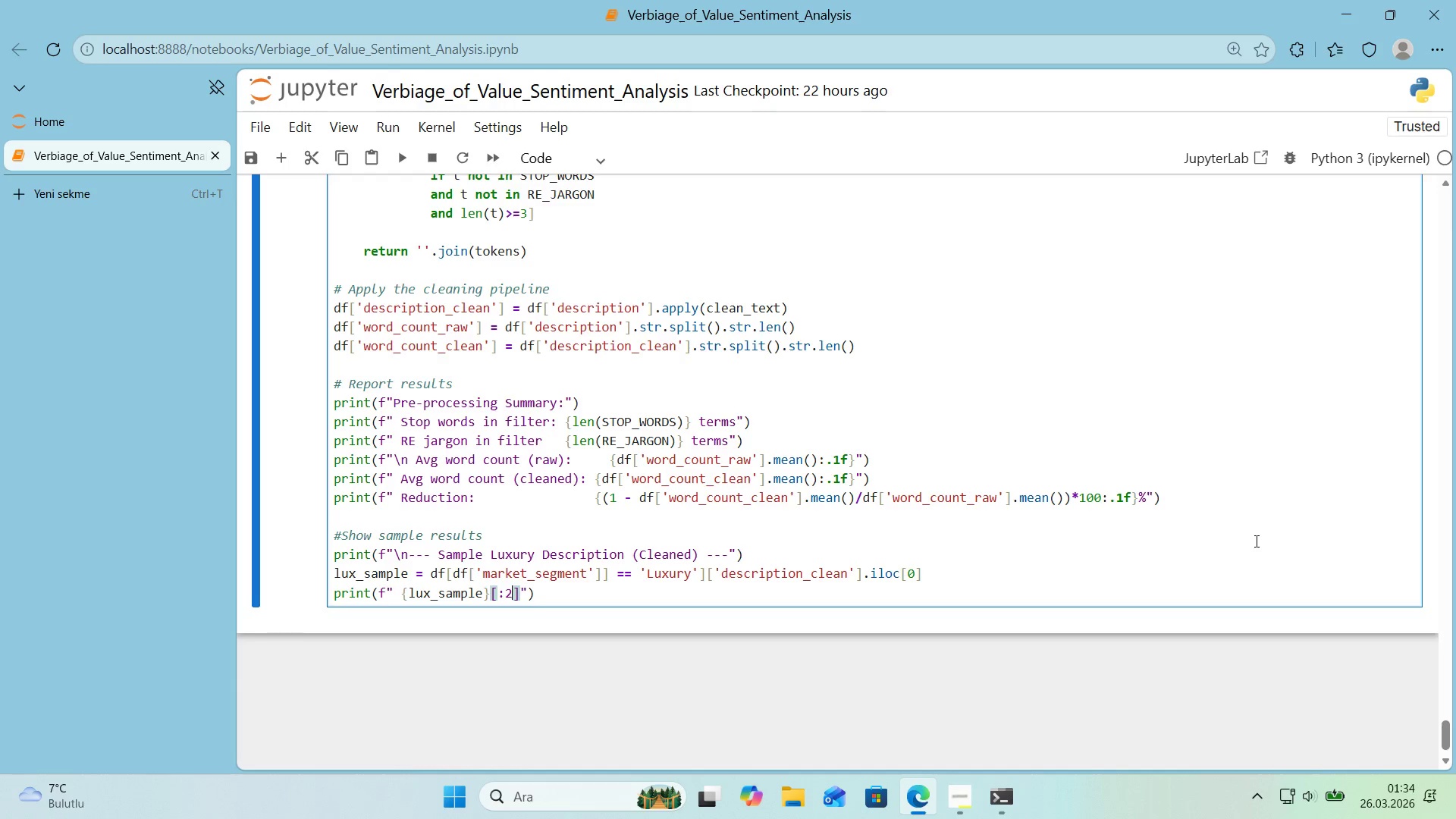 
key(Numpad0)
 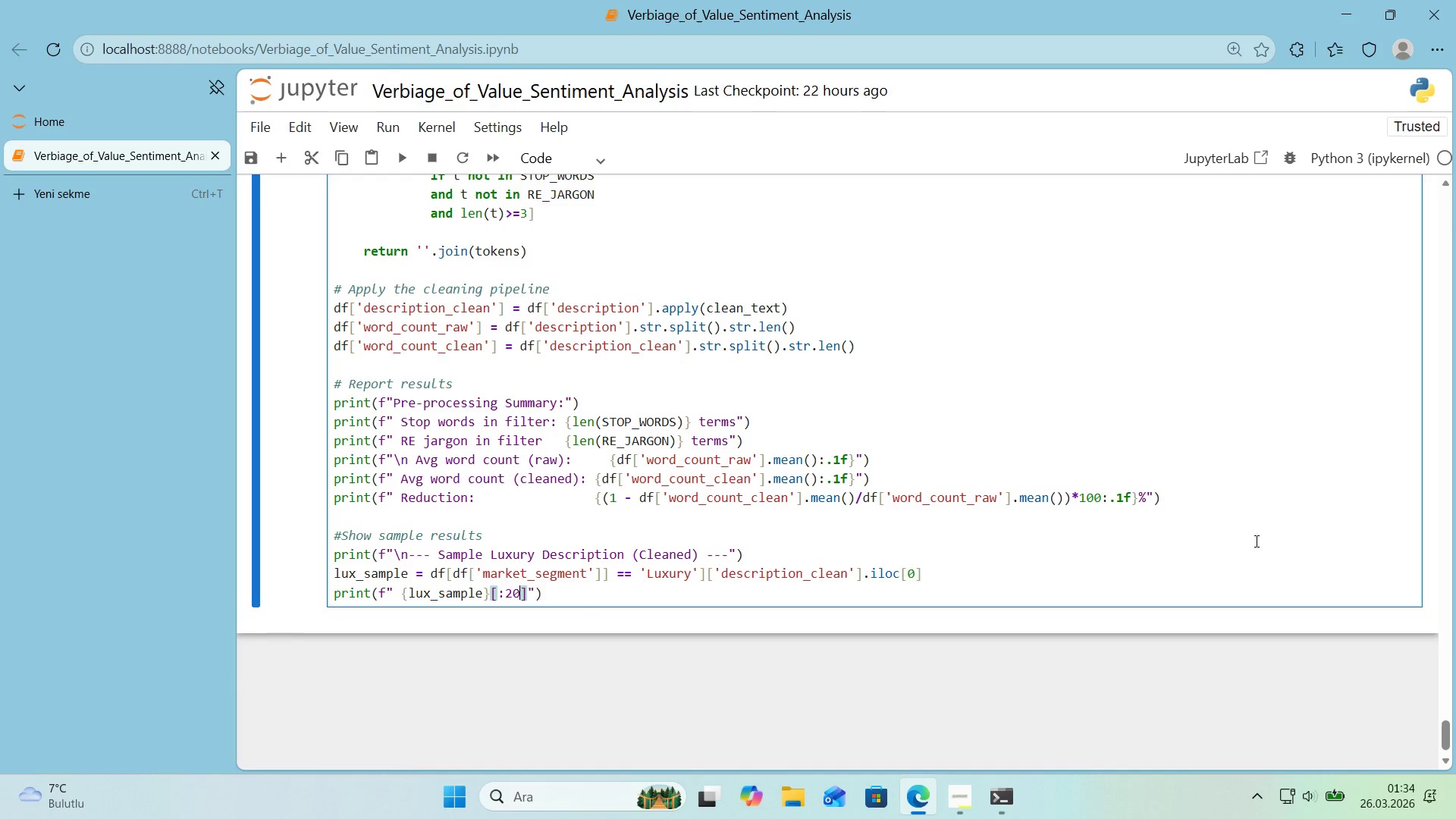 
key(Numpad0)
 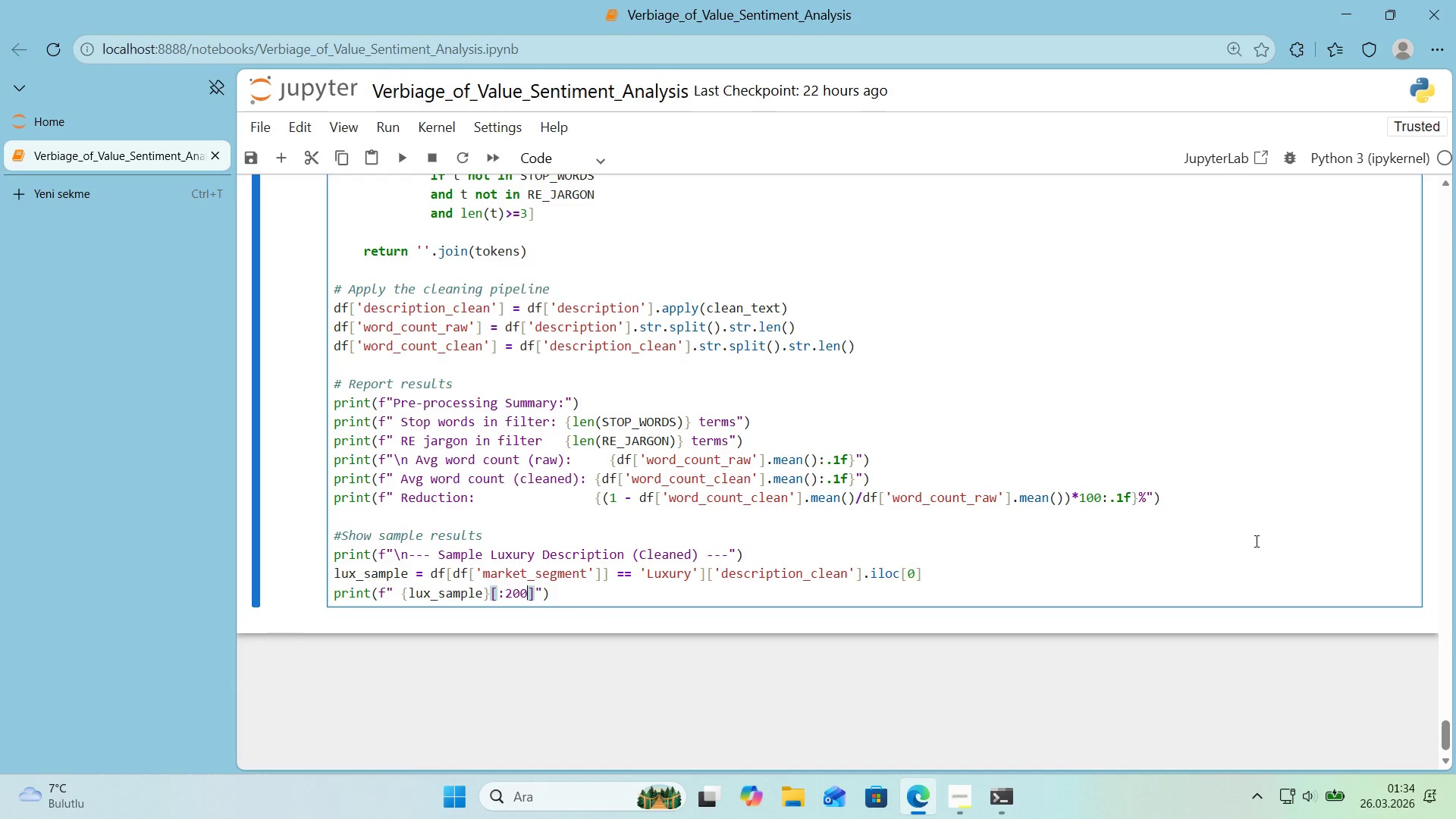 
key(ArrowRight)
 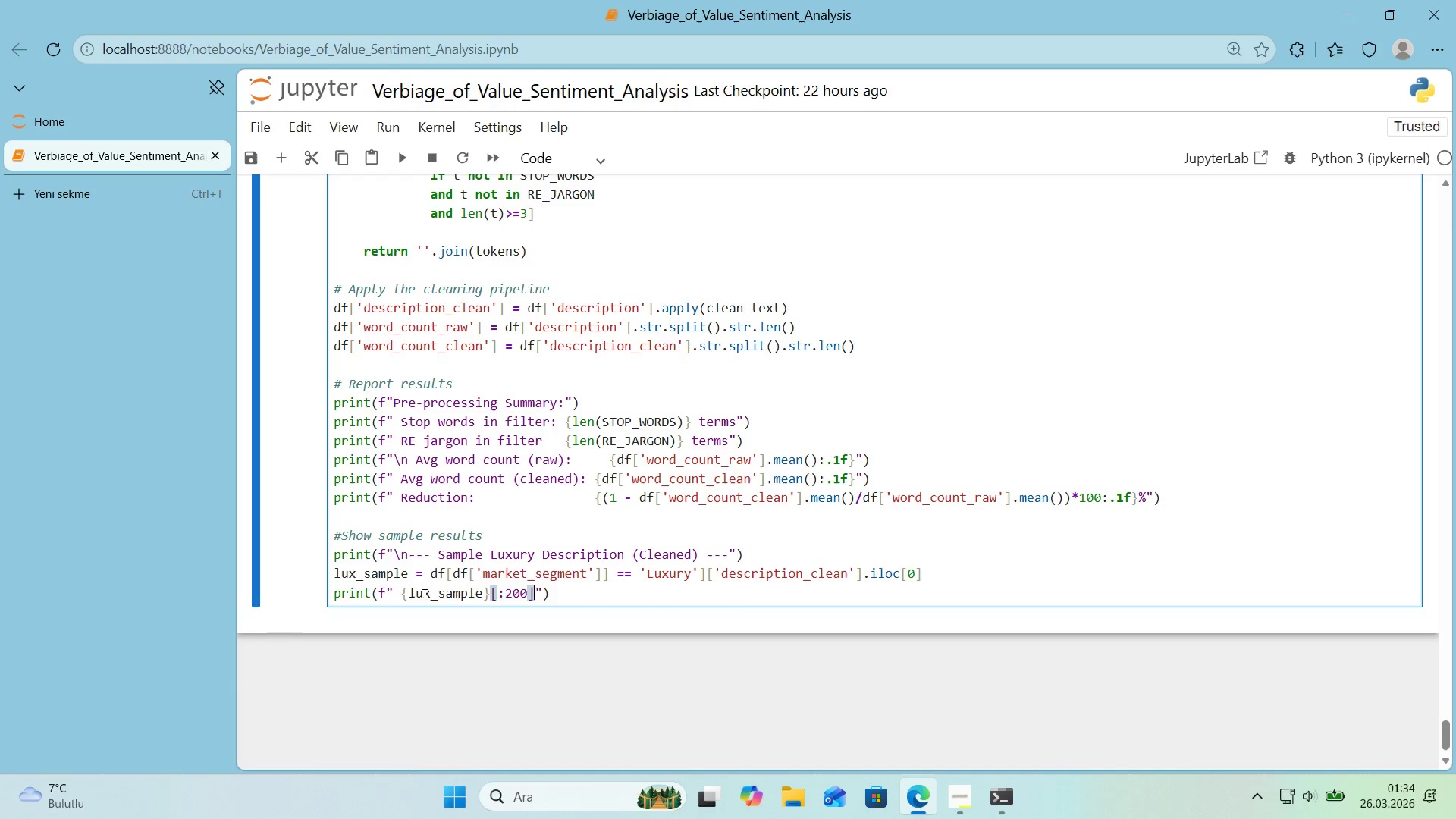 
left_click_drag(start_coordinate=[403, 598], to_coordinate=[408, 598])
 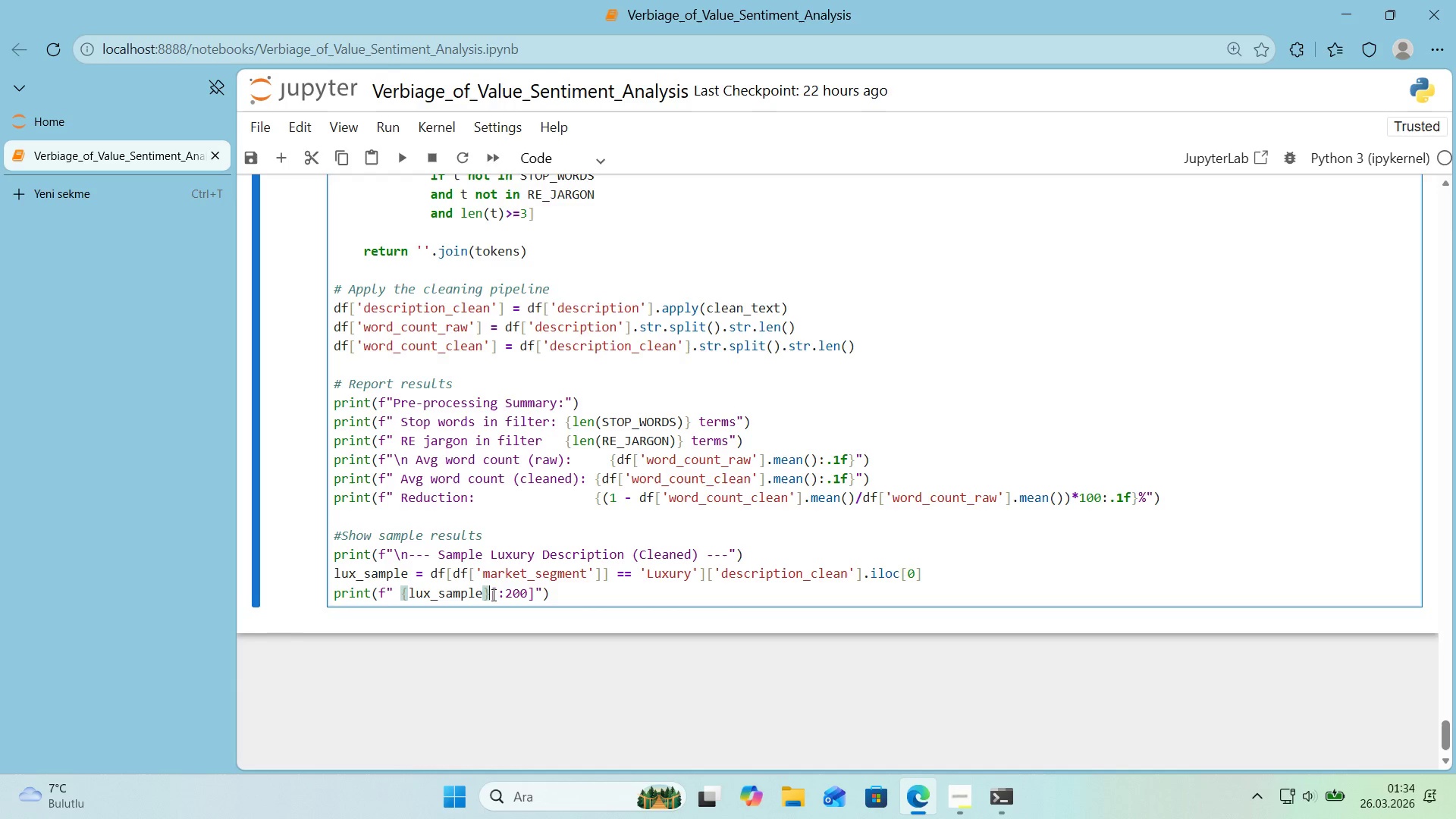 
left_click_drag(start_coordinate=[492, 595], to_coordinate=[487, 595])
 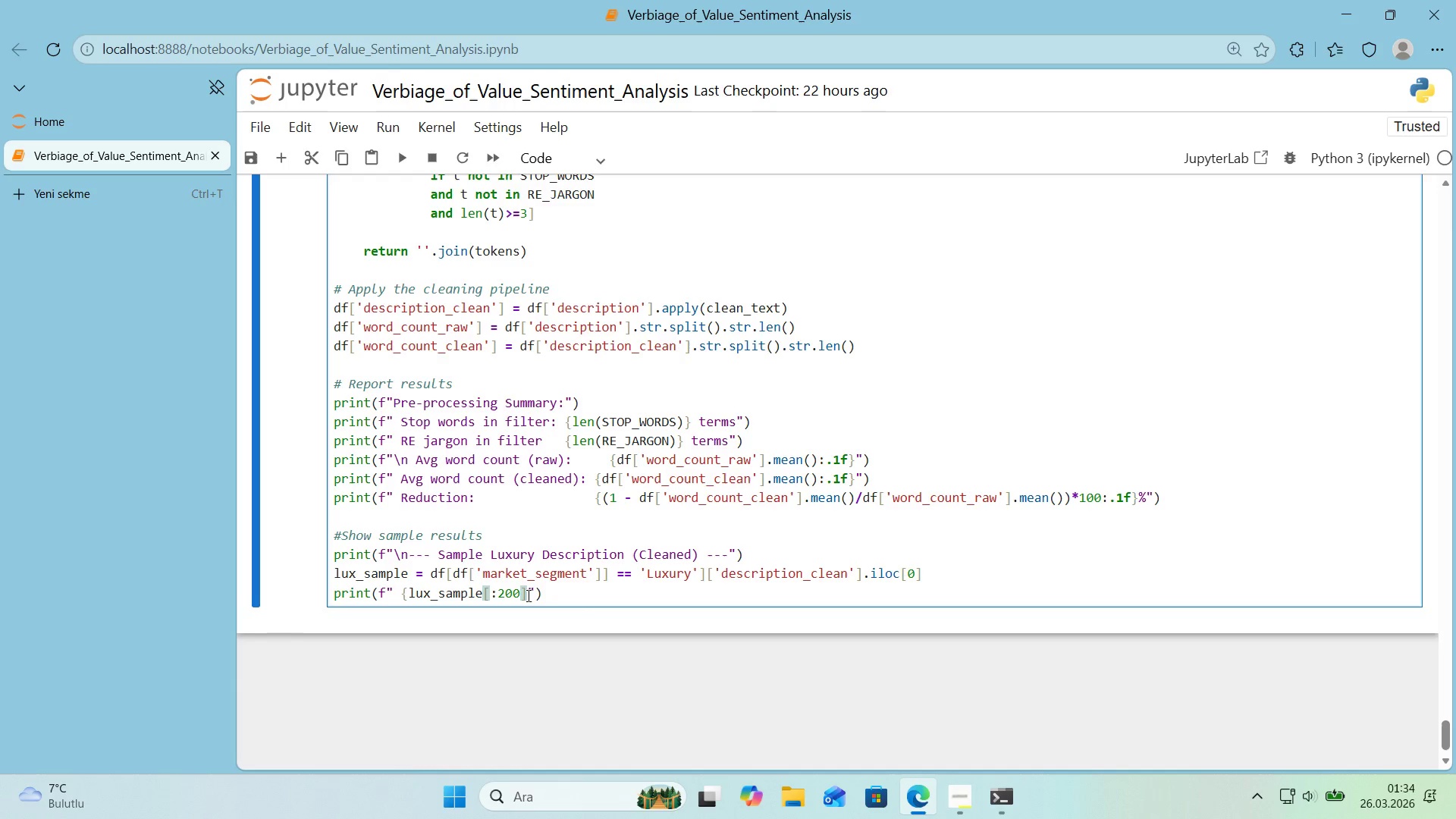 
key(Control+ControlLeft)
 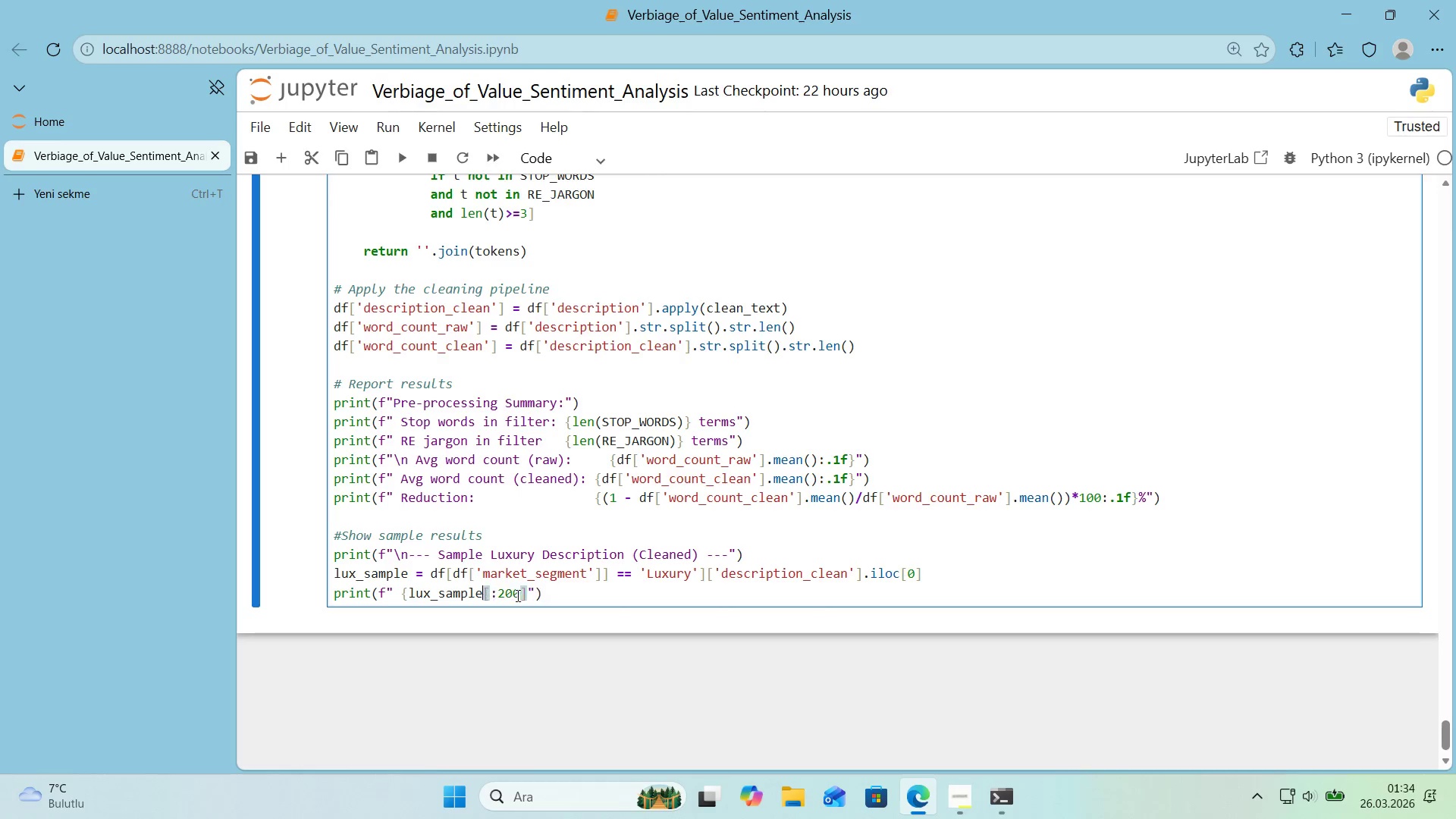 
key(Control+X)
 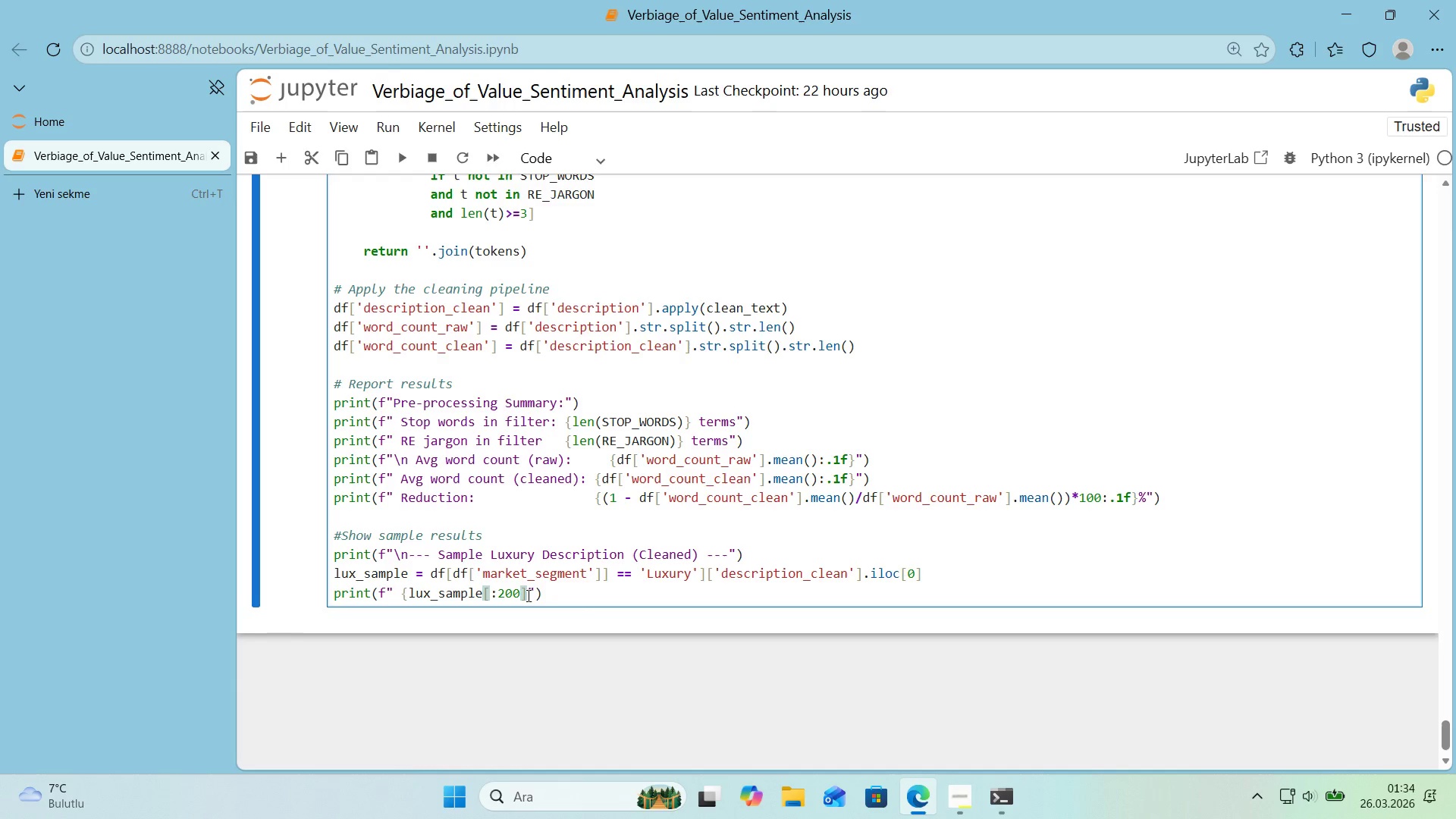 
left_click([527, 595])
 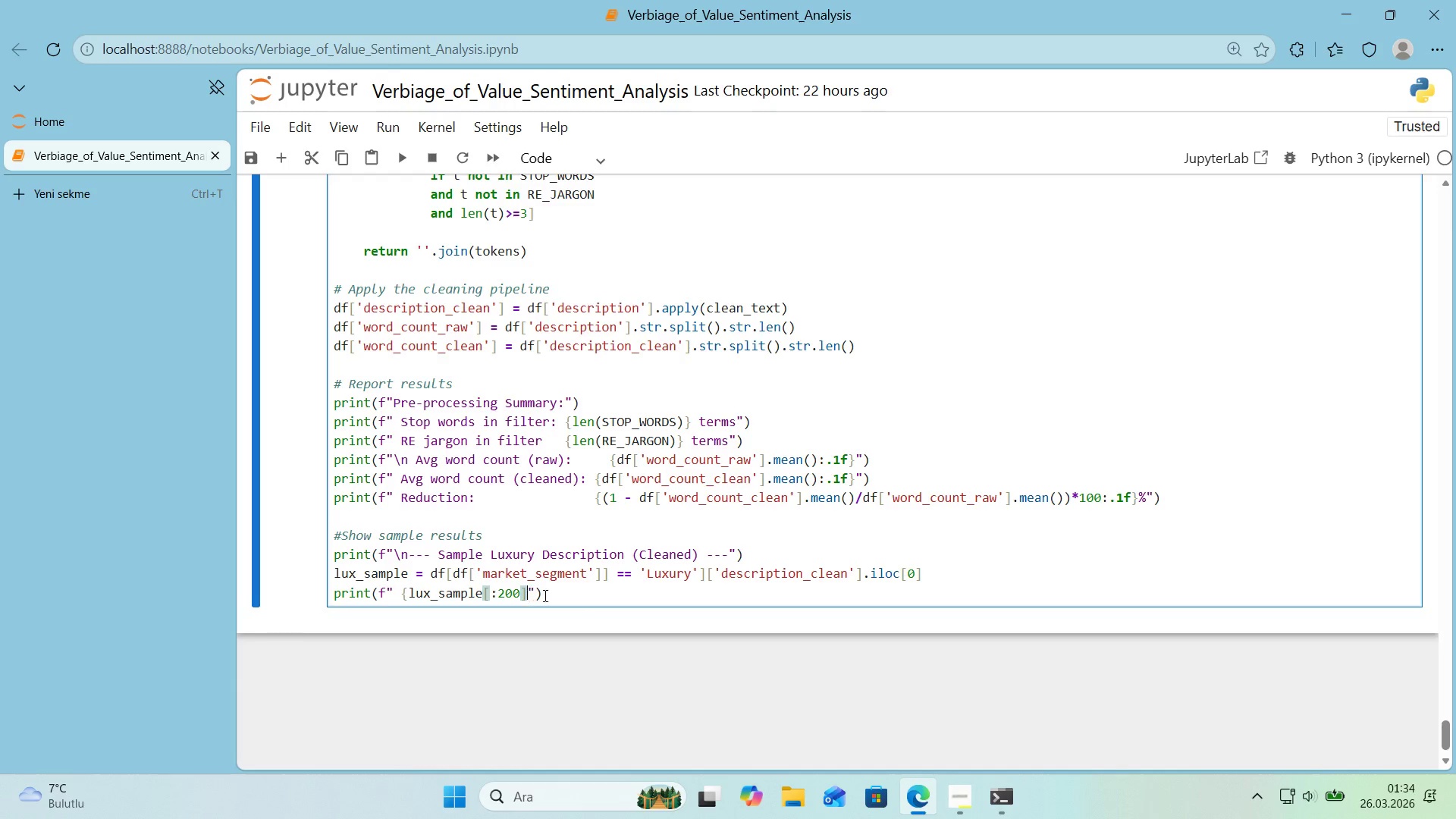 
key(Control+ControlLeft)
 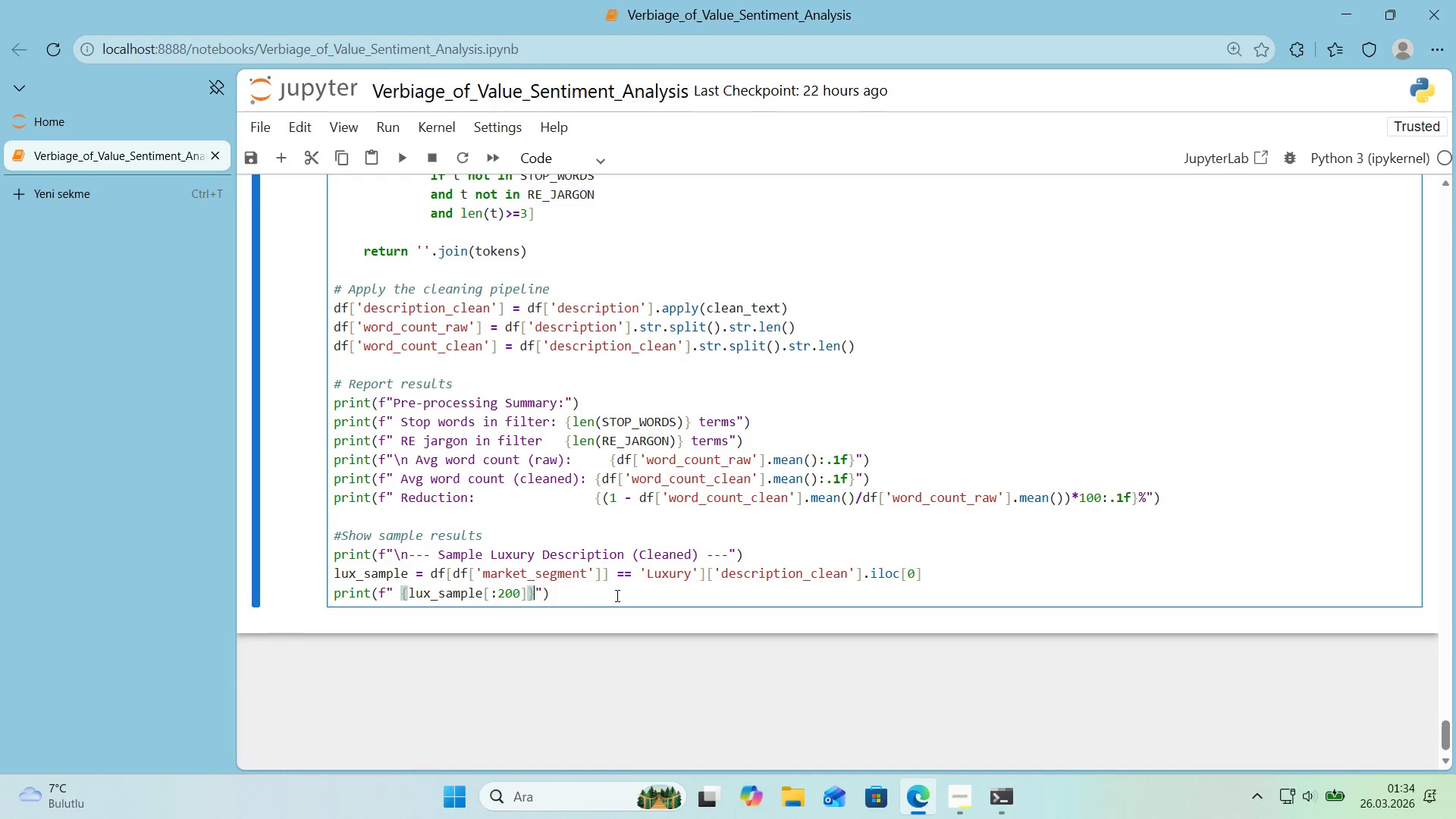 
key(Control+V)
 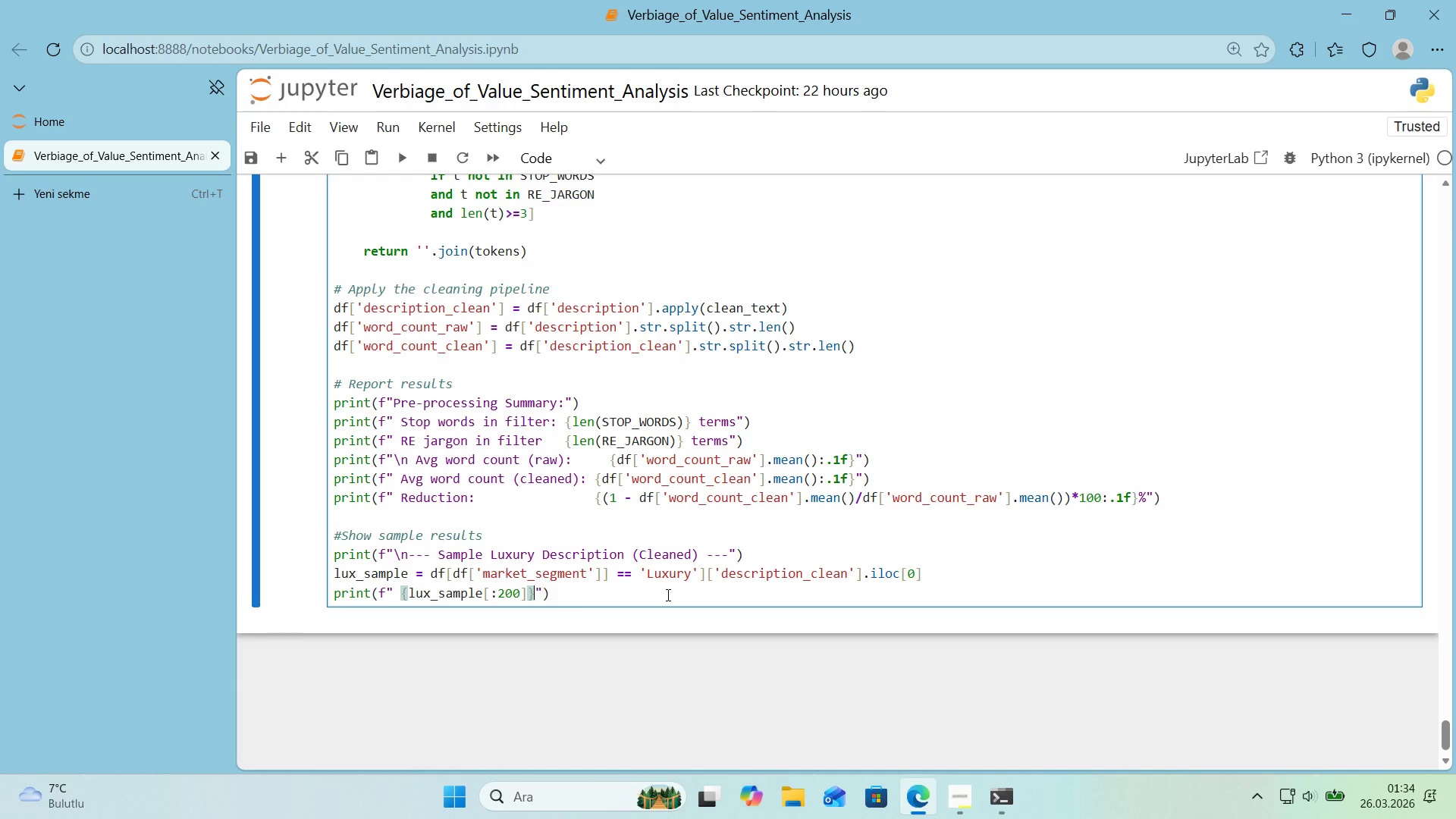 
left_click([667, 595])
 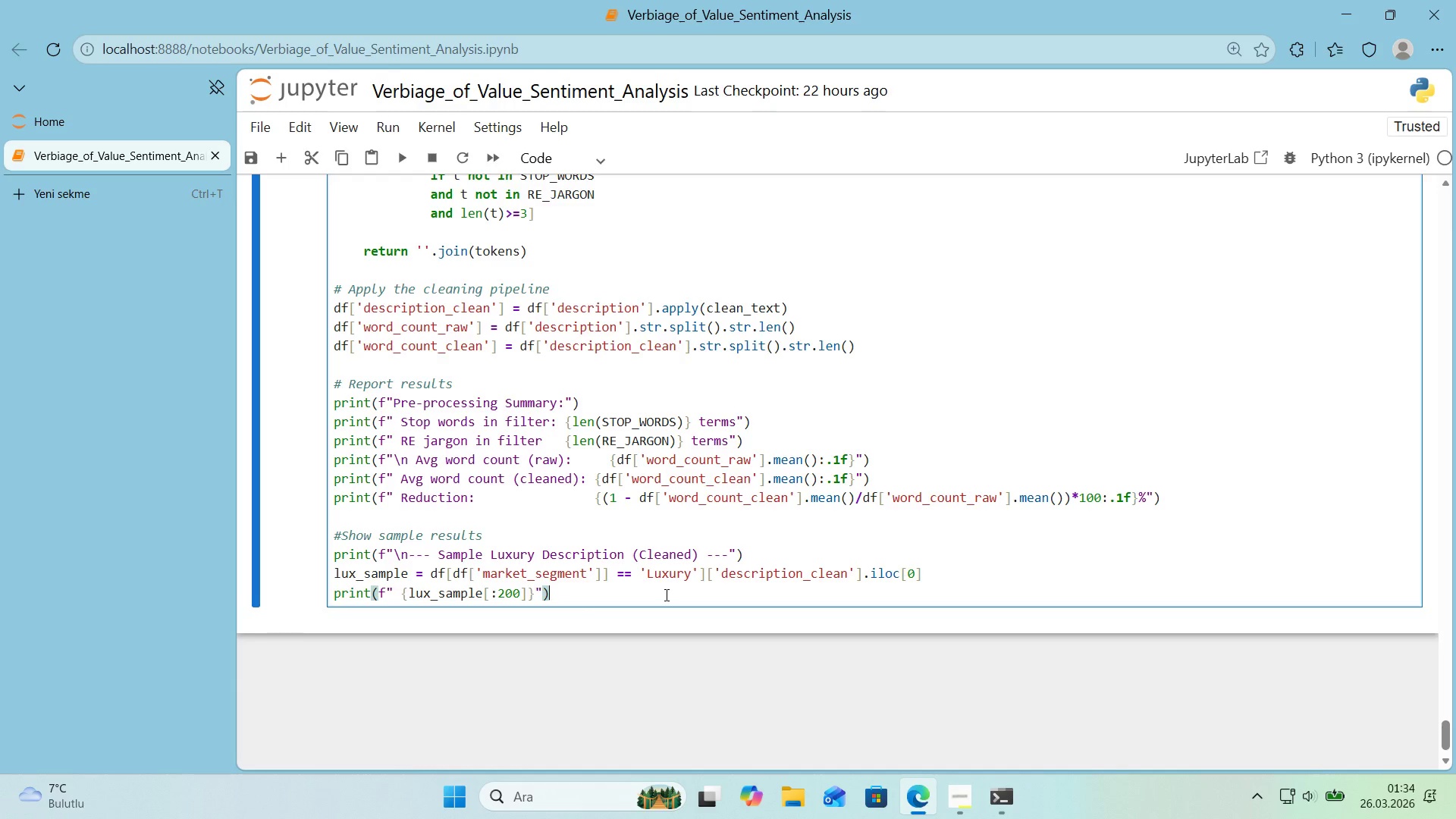 
key(ArrowLeft)
 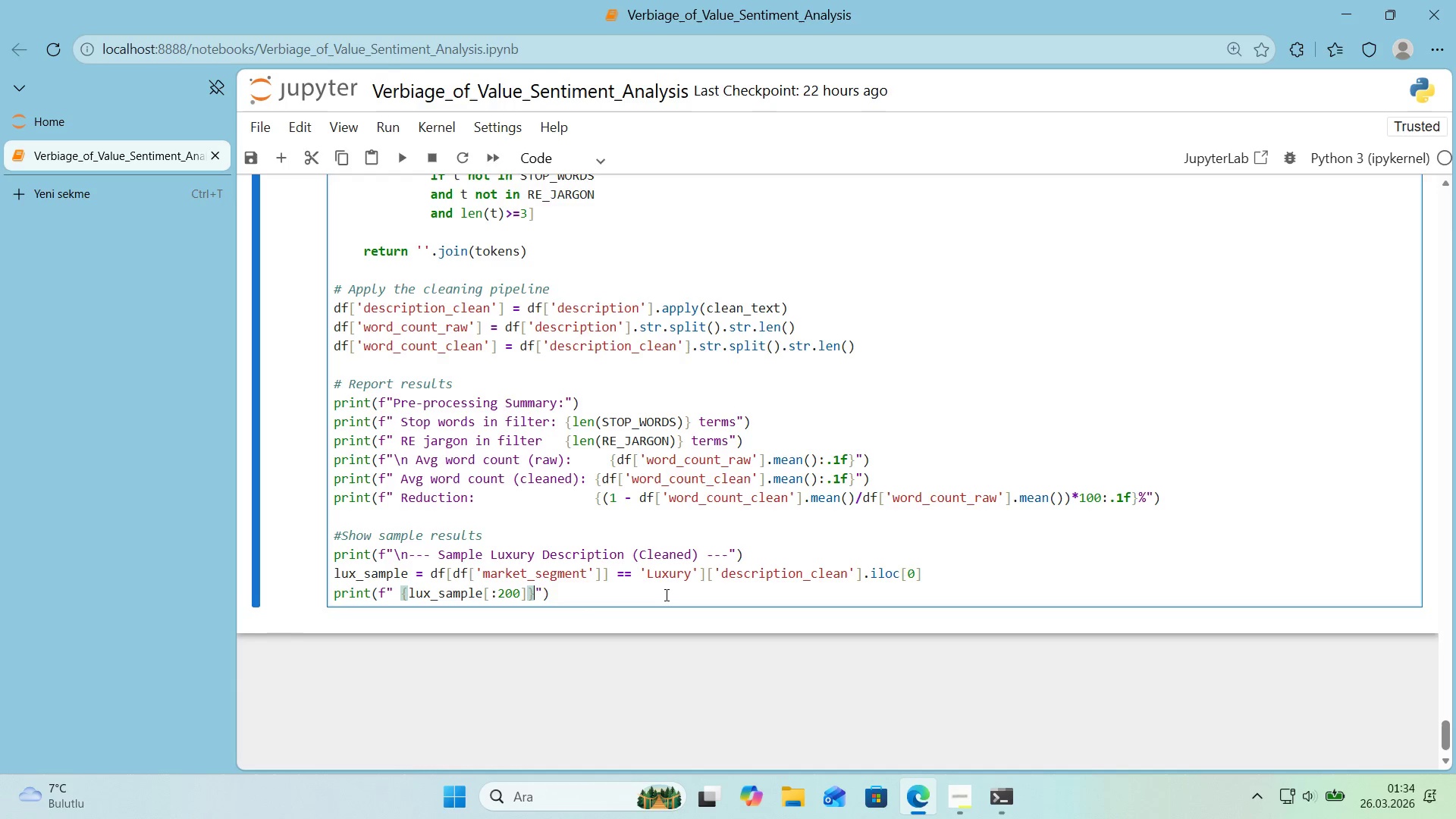 
key(ArrowLeft)
 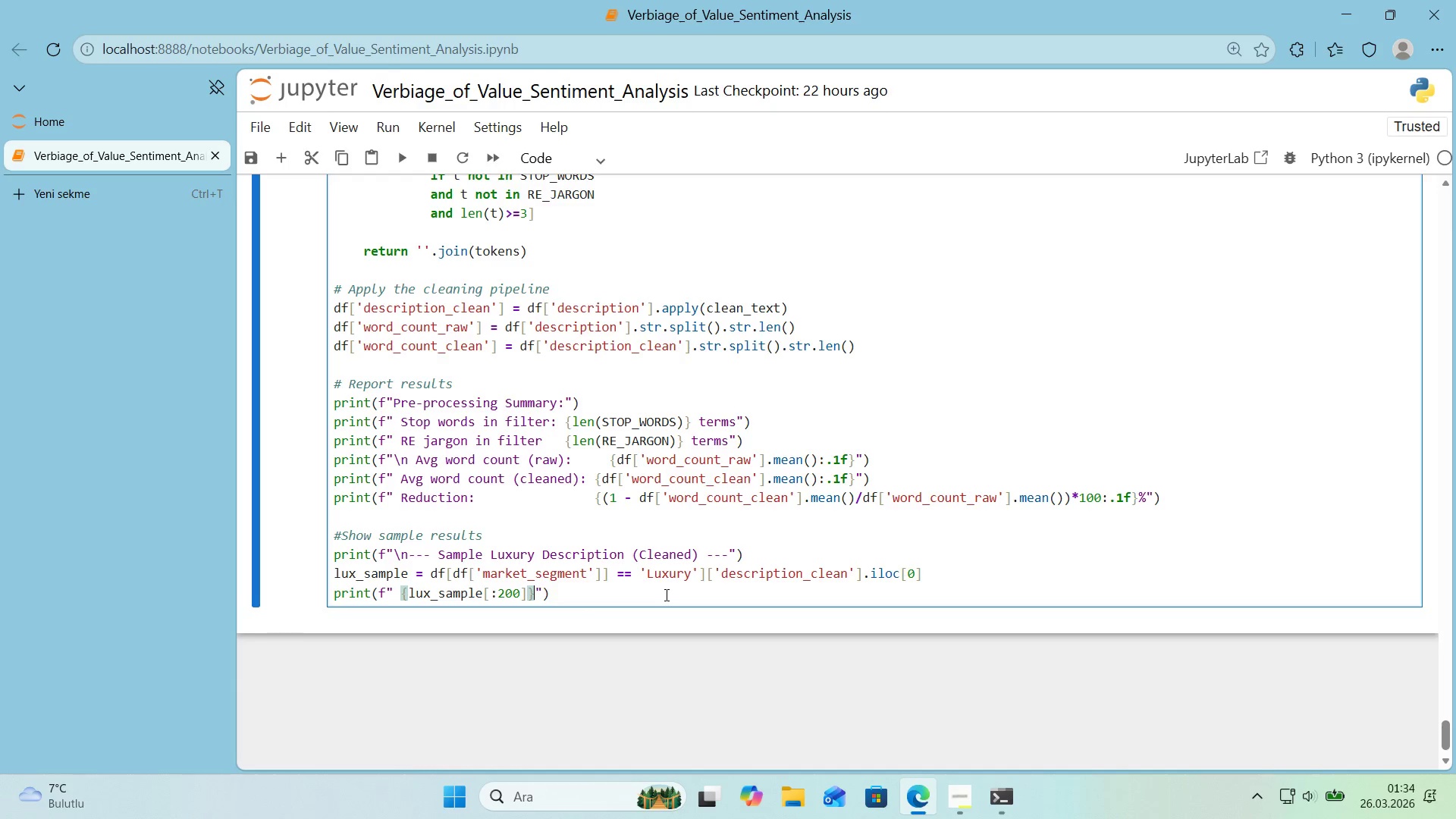 
key(ArrowLeft)
 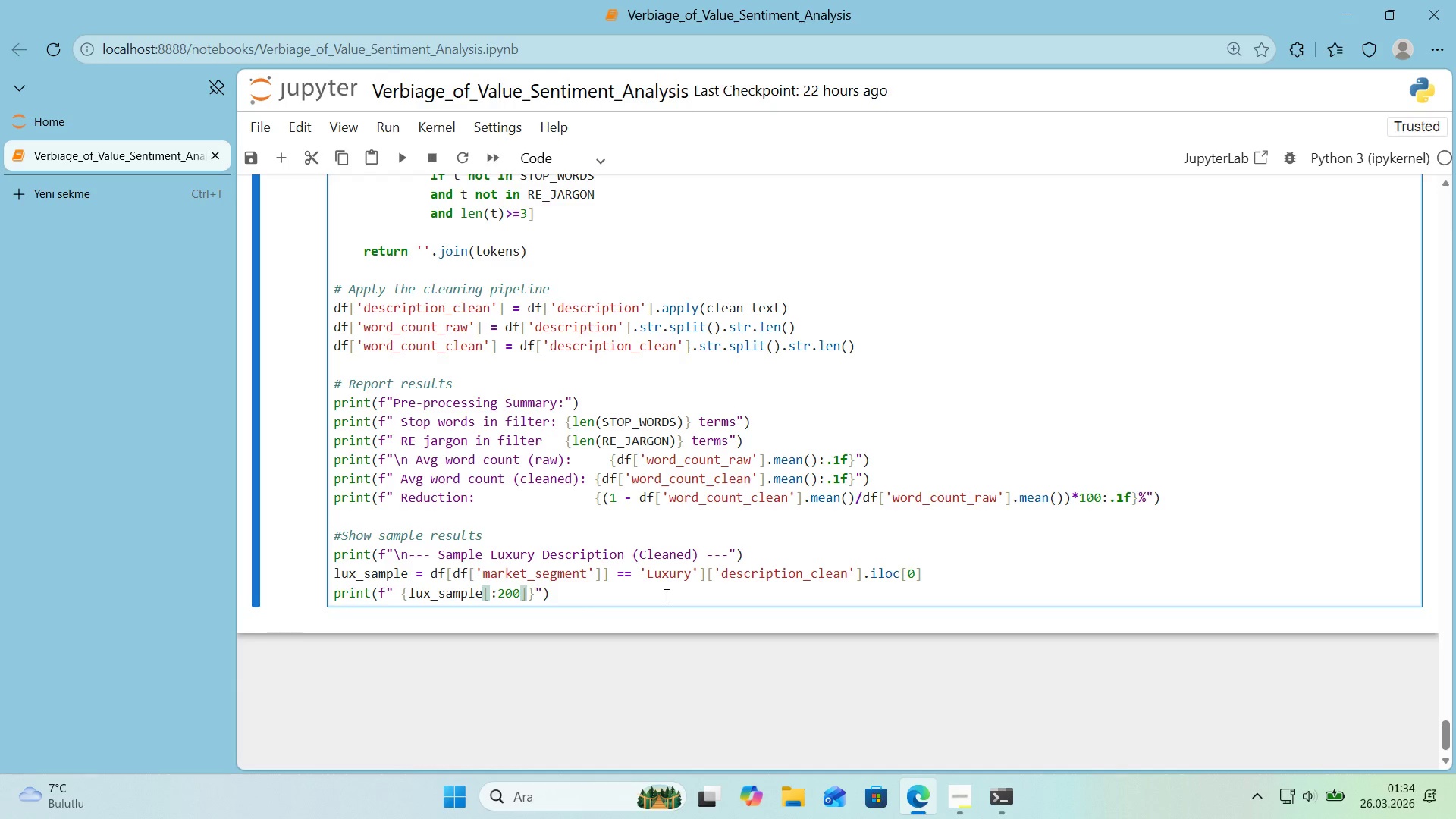 
key(ArrowRight)
 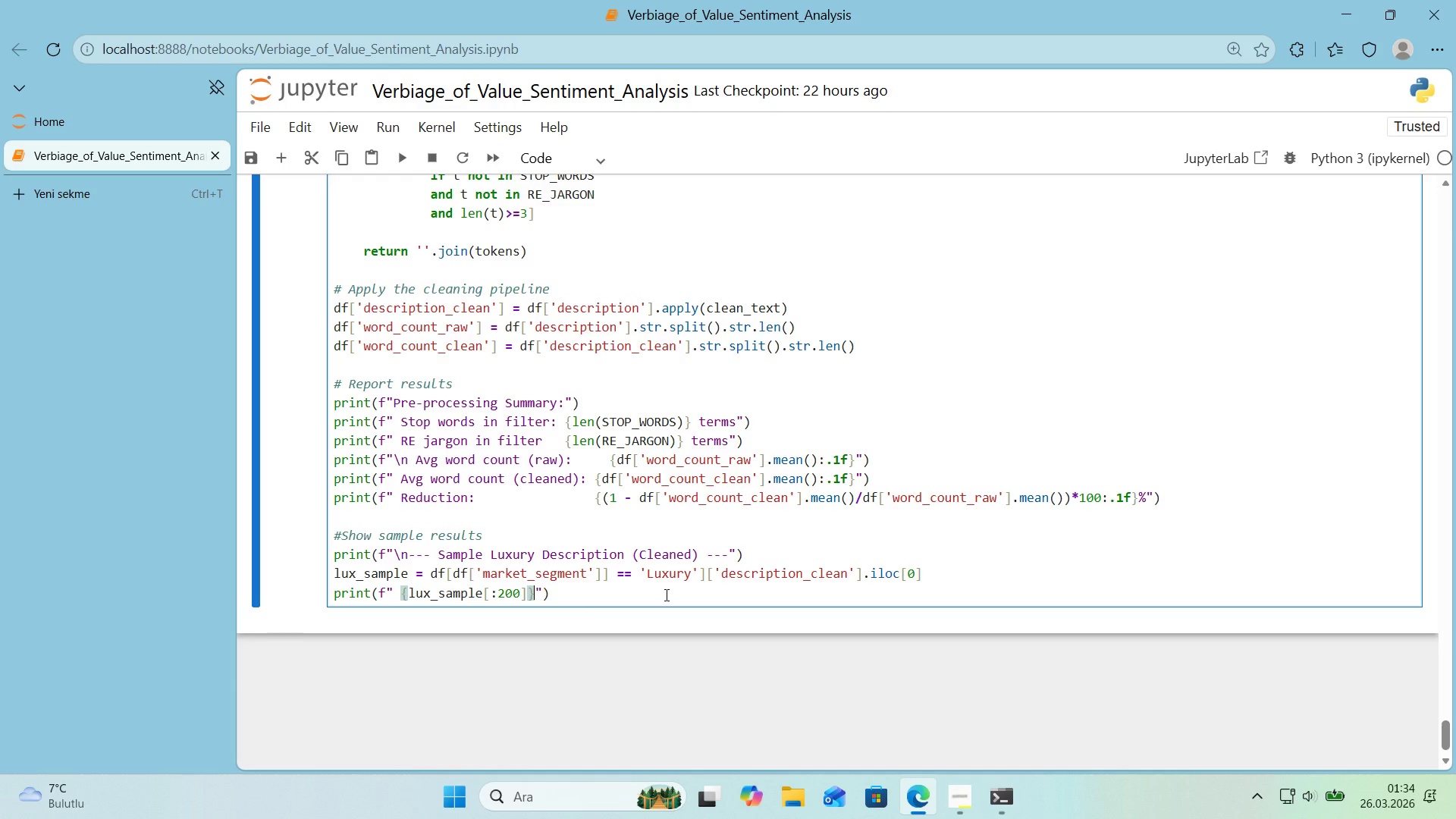 
key(Period)
 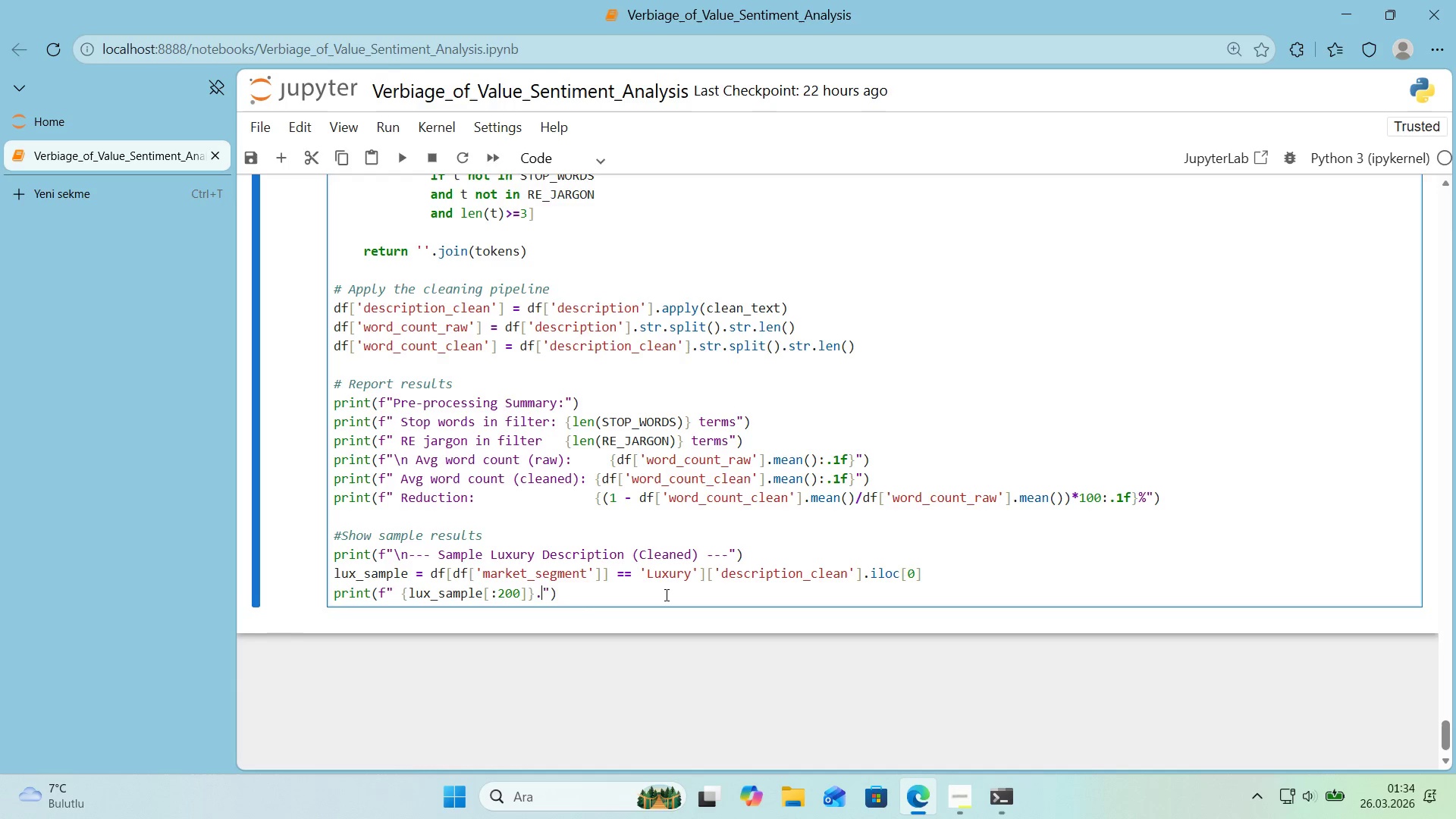 
key(Period)
 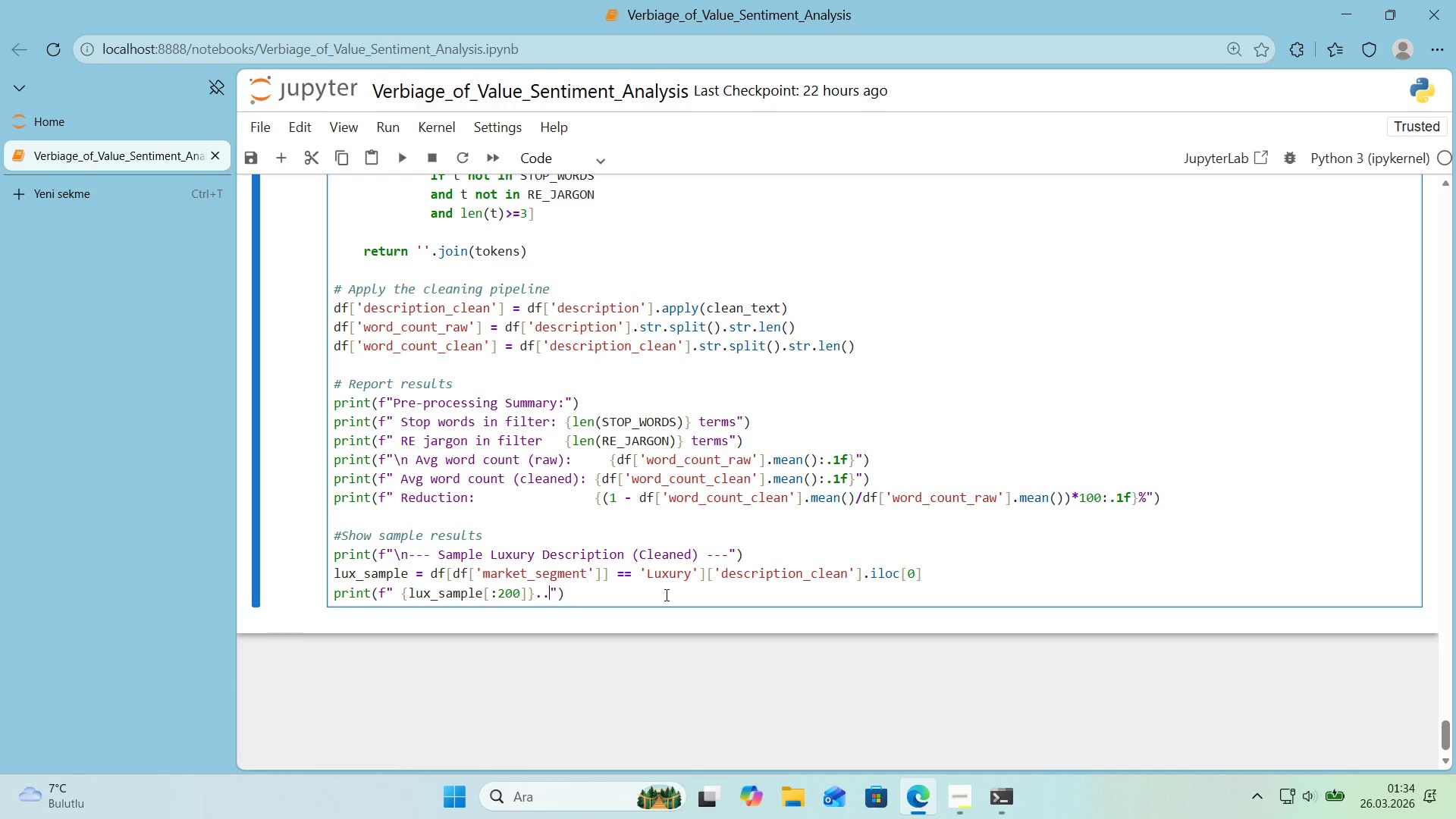 
key(Period)
 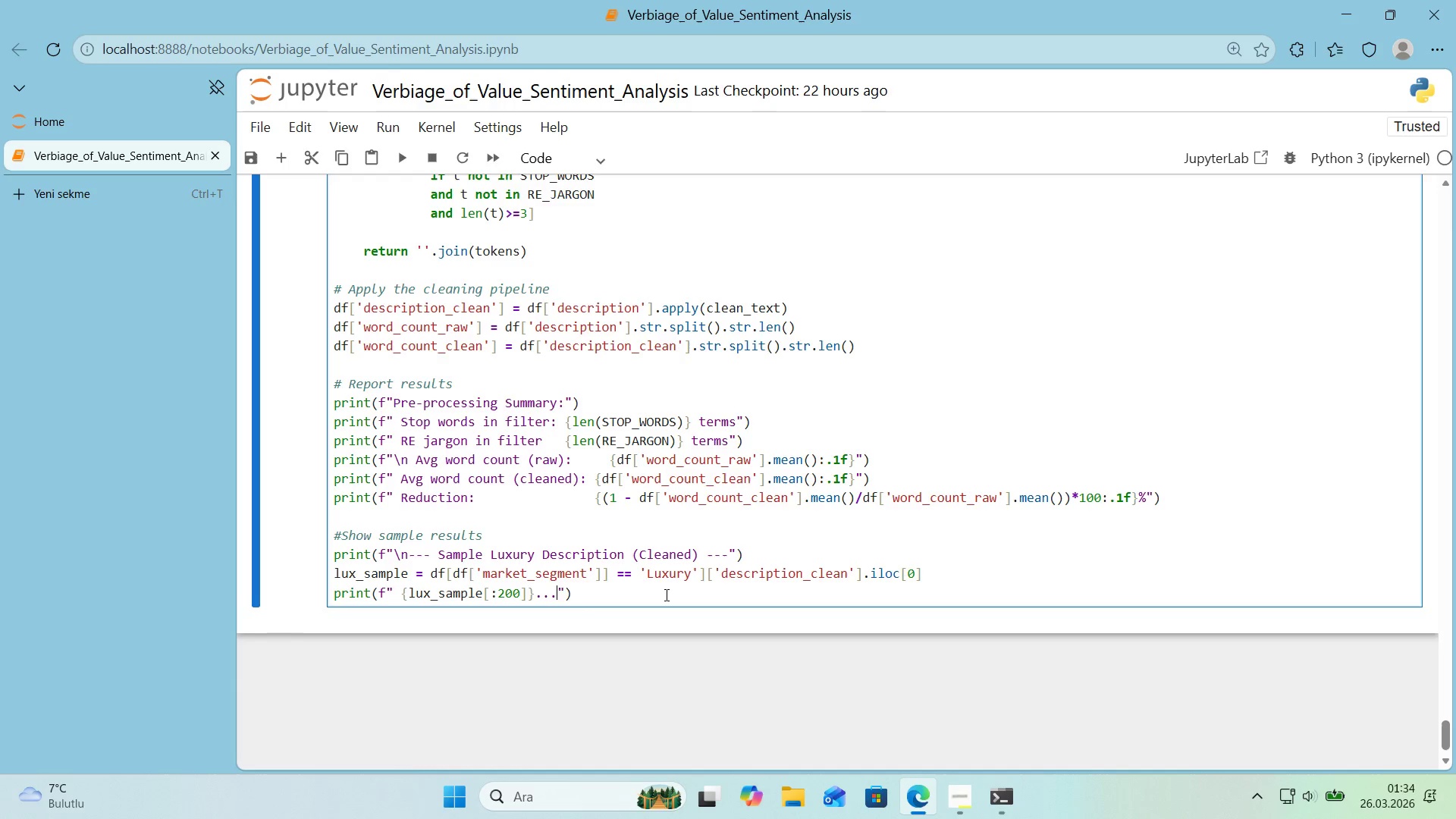 
key(ArrowRight)
 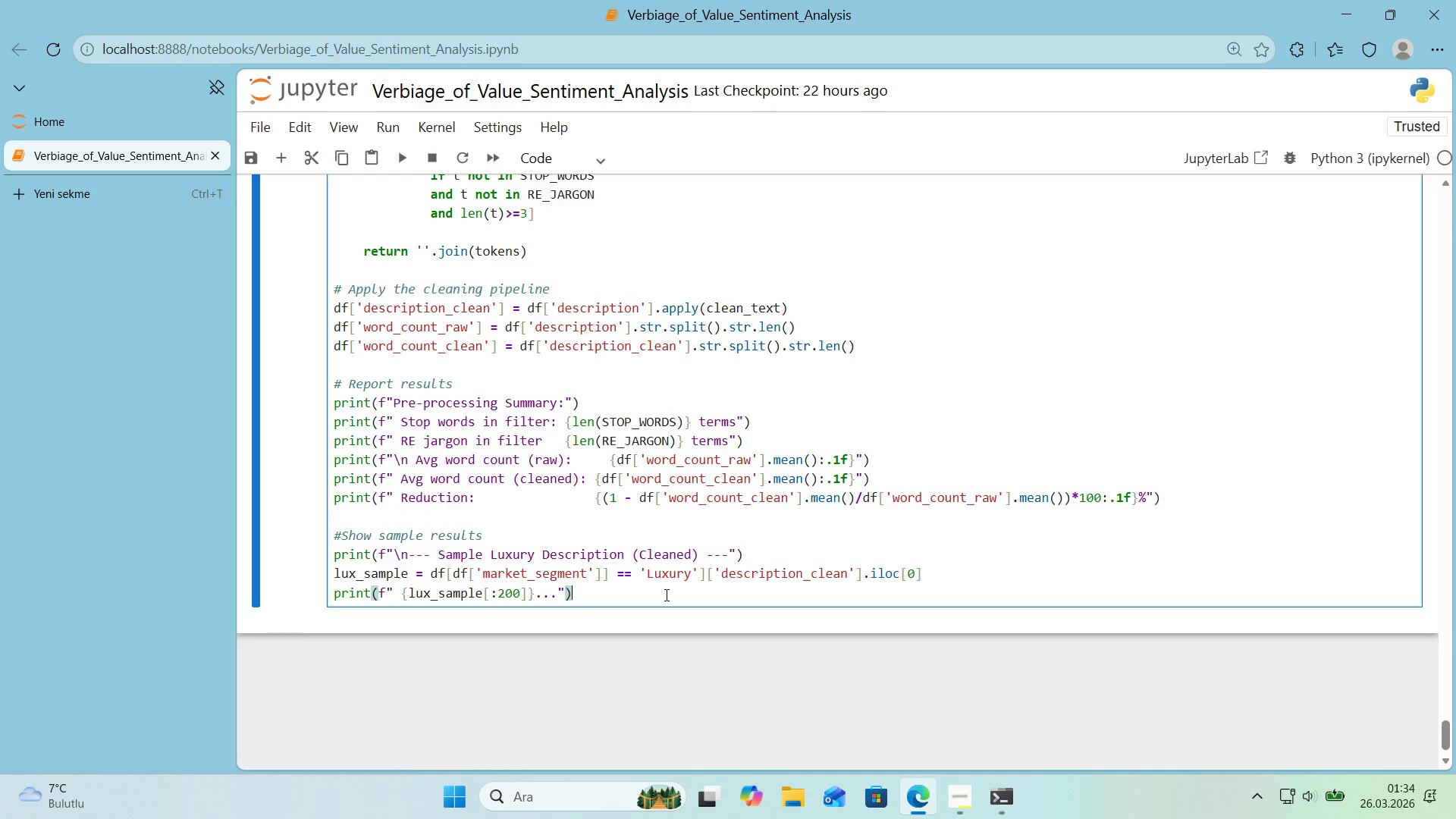 
key(ArrowRight)
 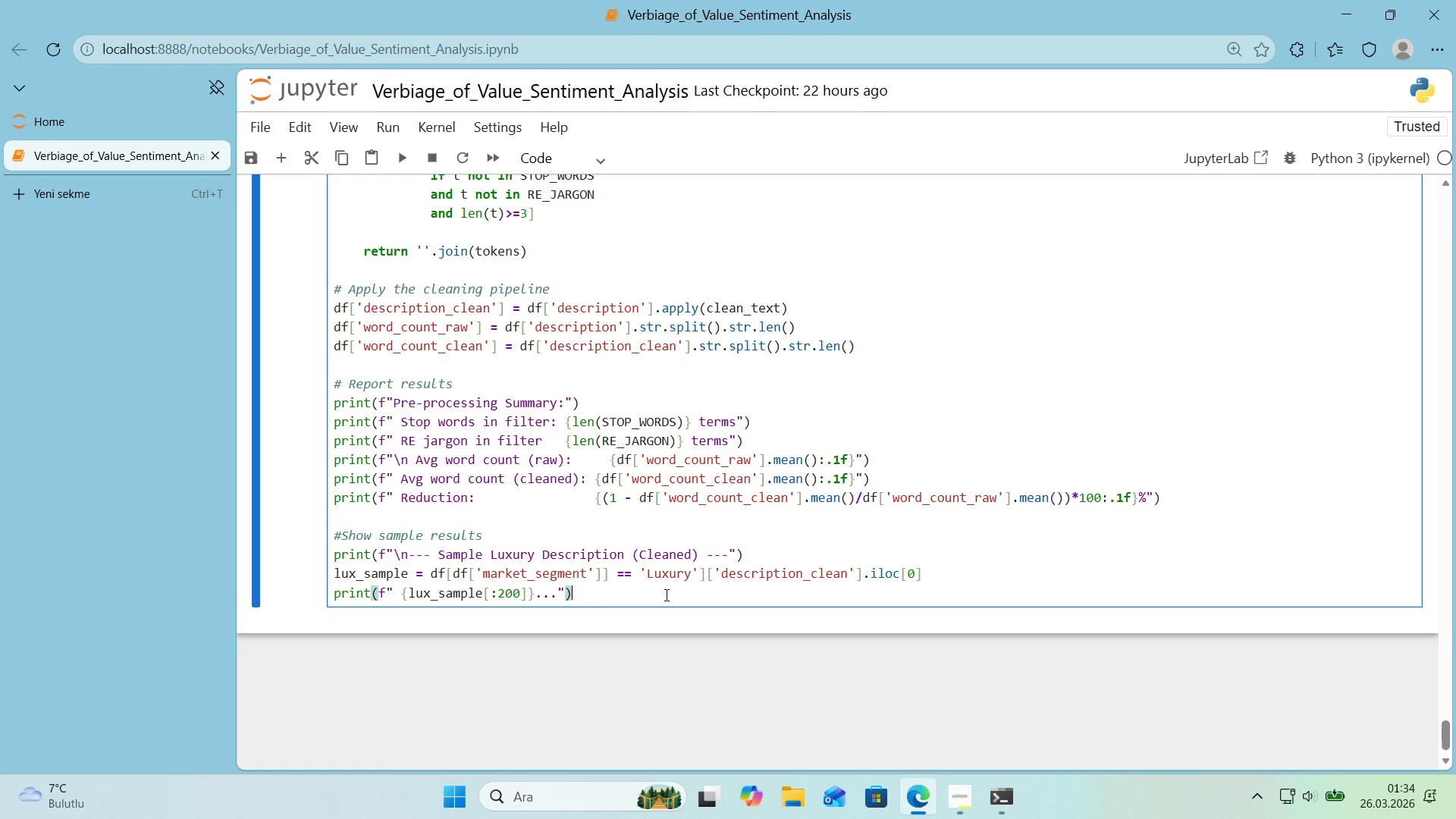 
key(Enter)
 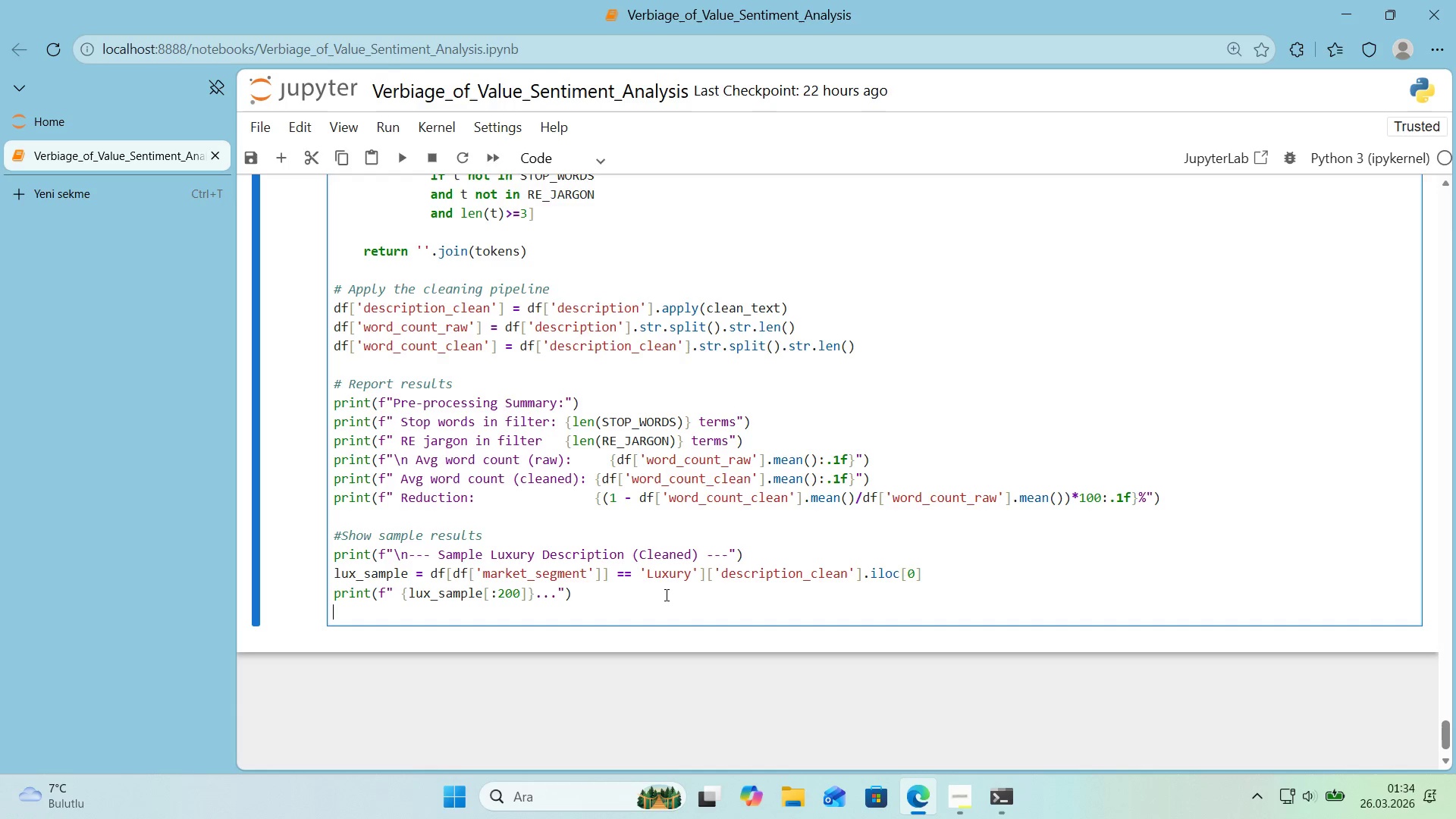 
key(Enter)
 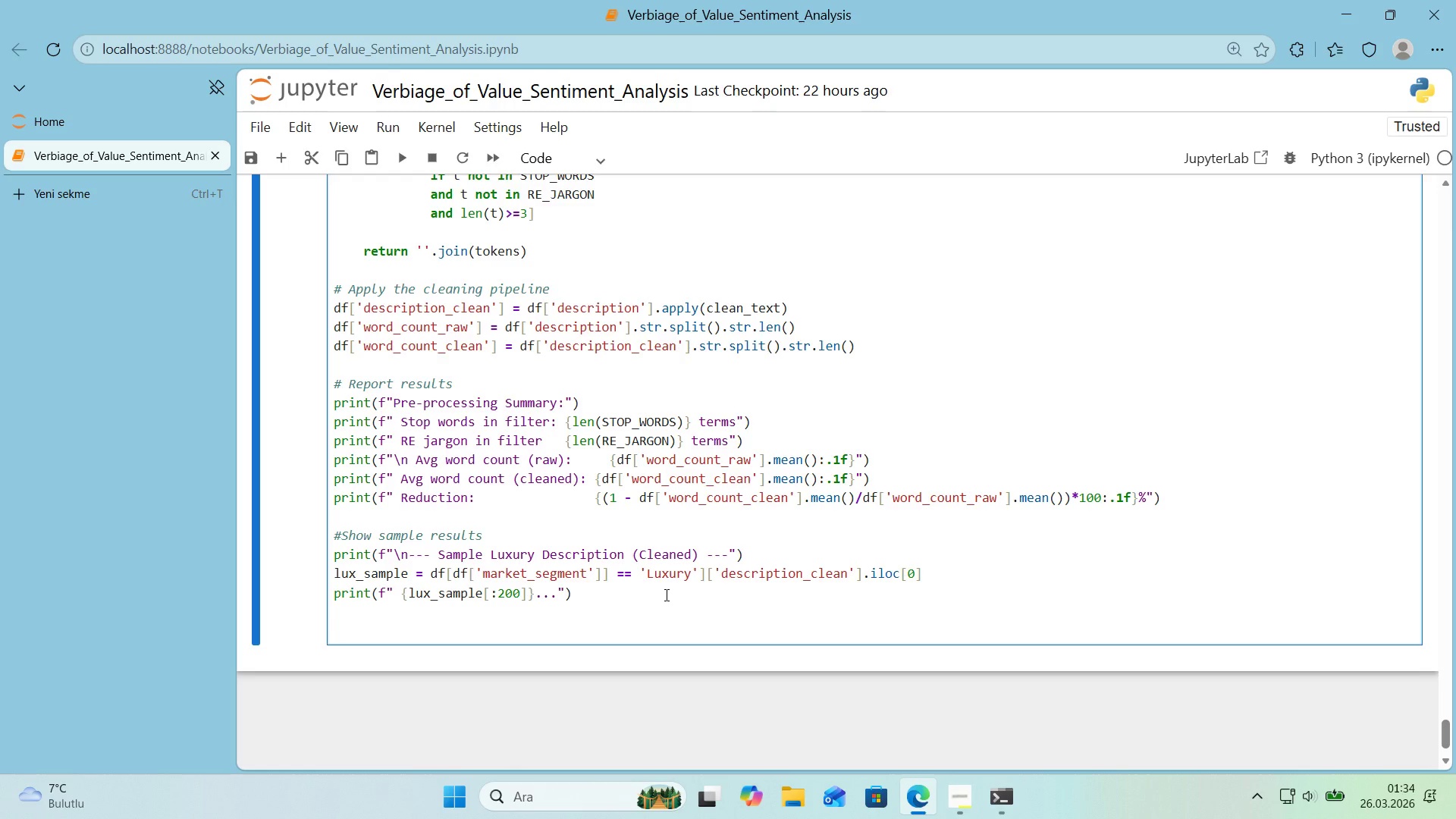 
type(pr'nt*()
 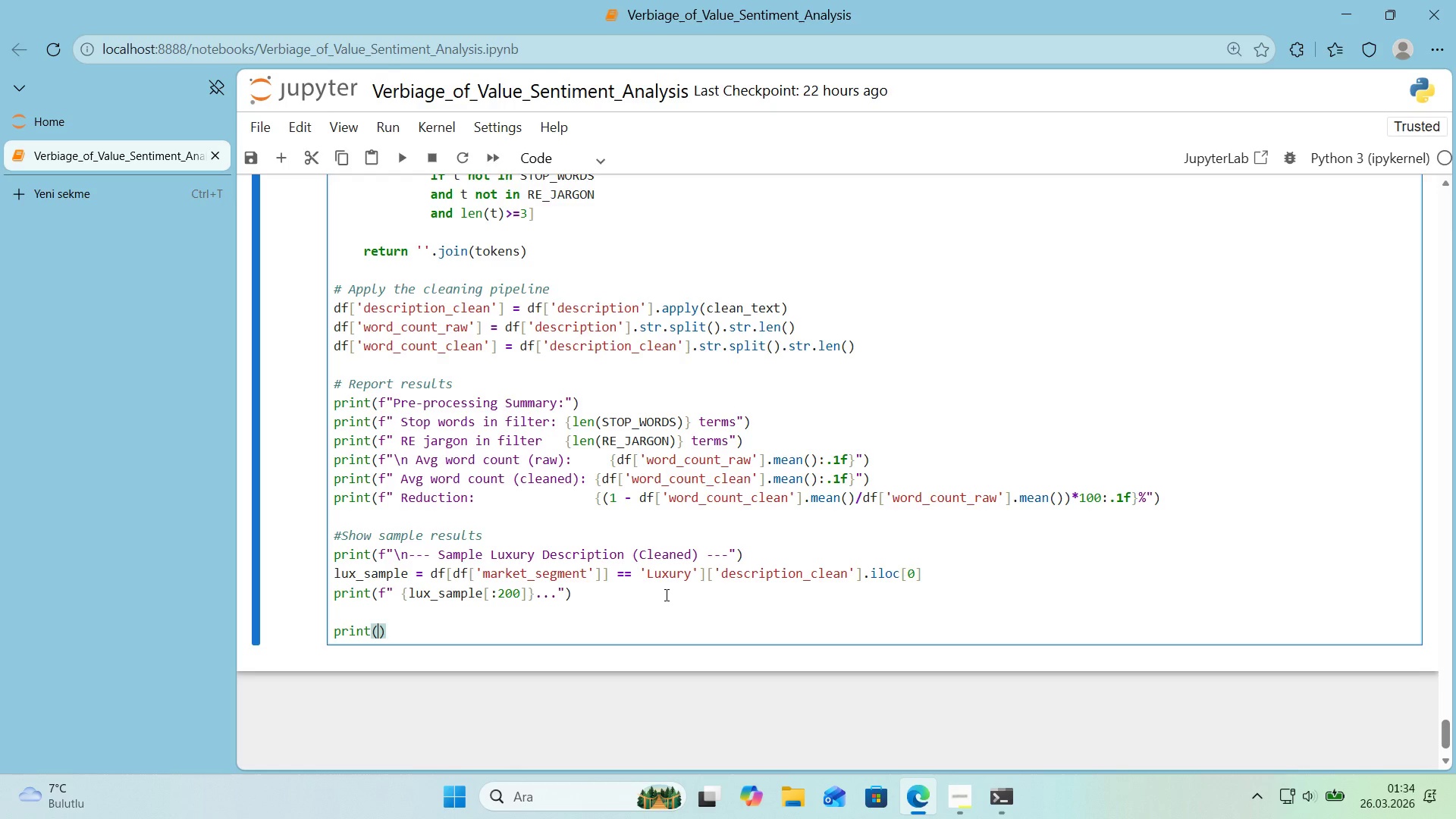 
 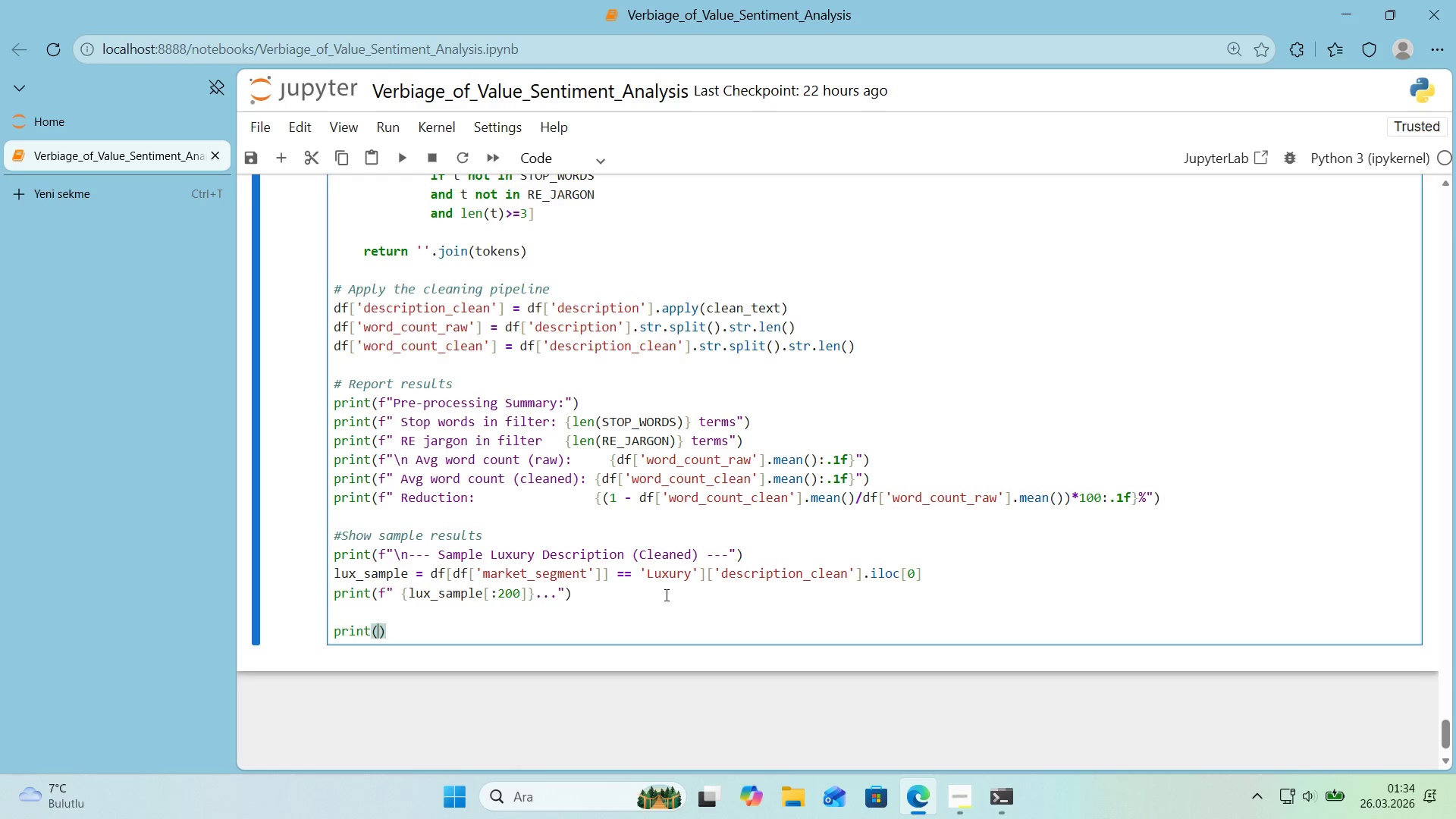 
key(ArrowLeft)
 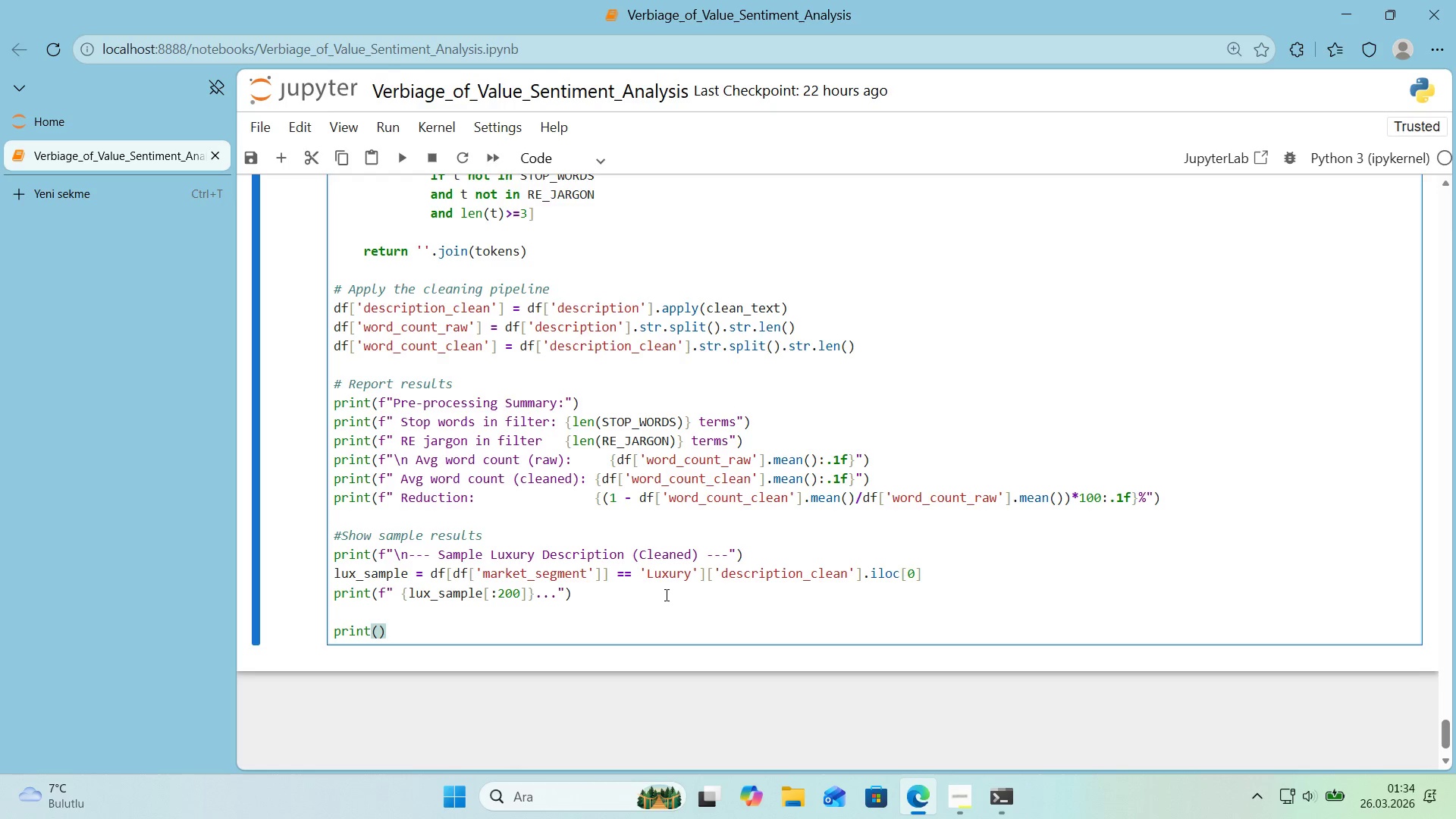 
hold_key(key=ShiftRight, duration=0.53)
 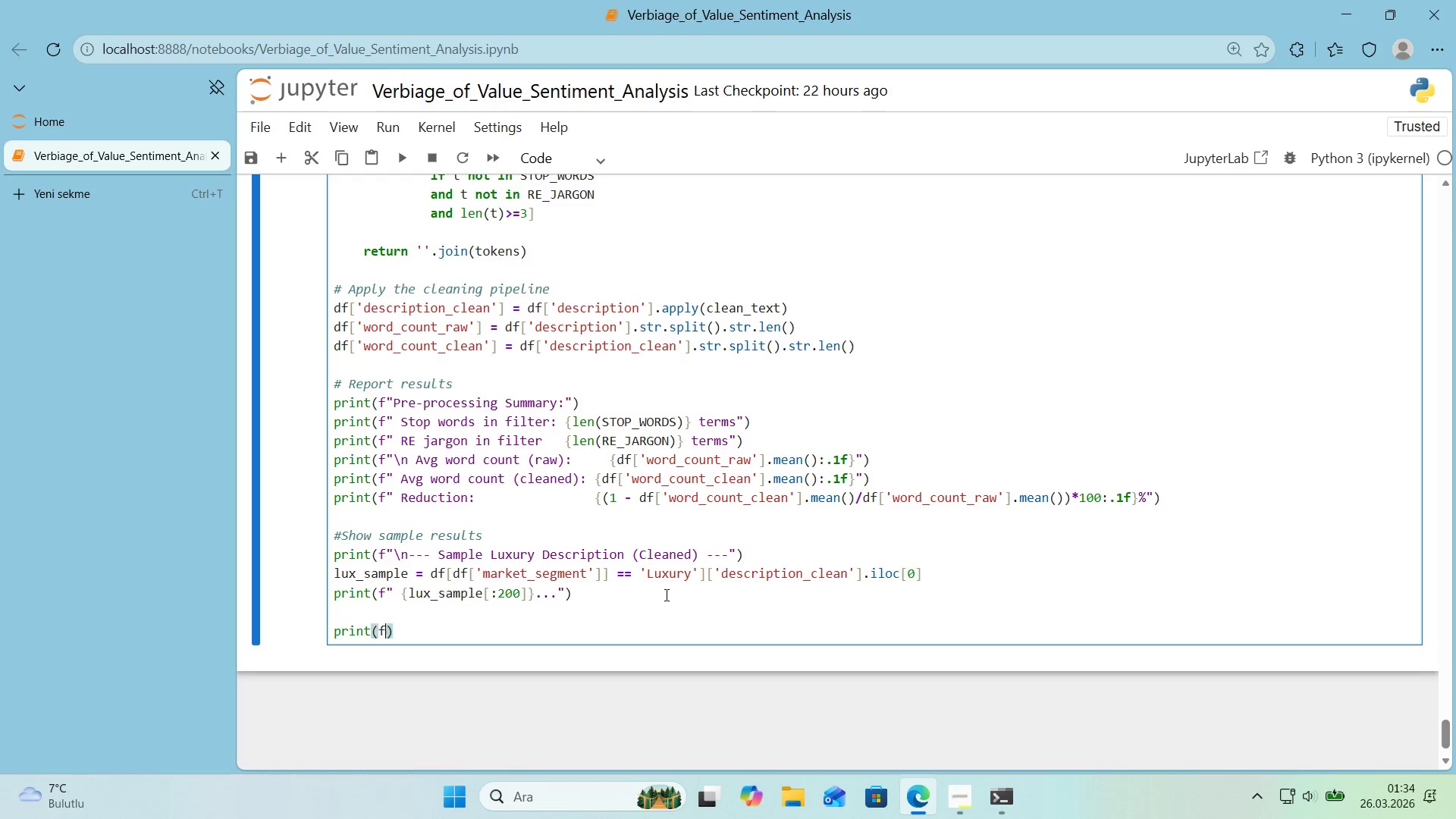 
key(F)
 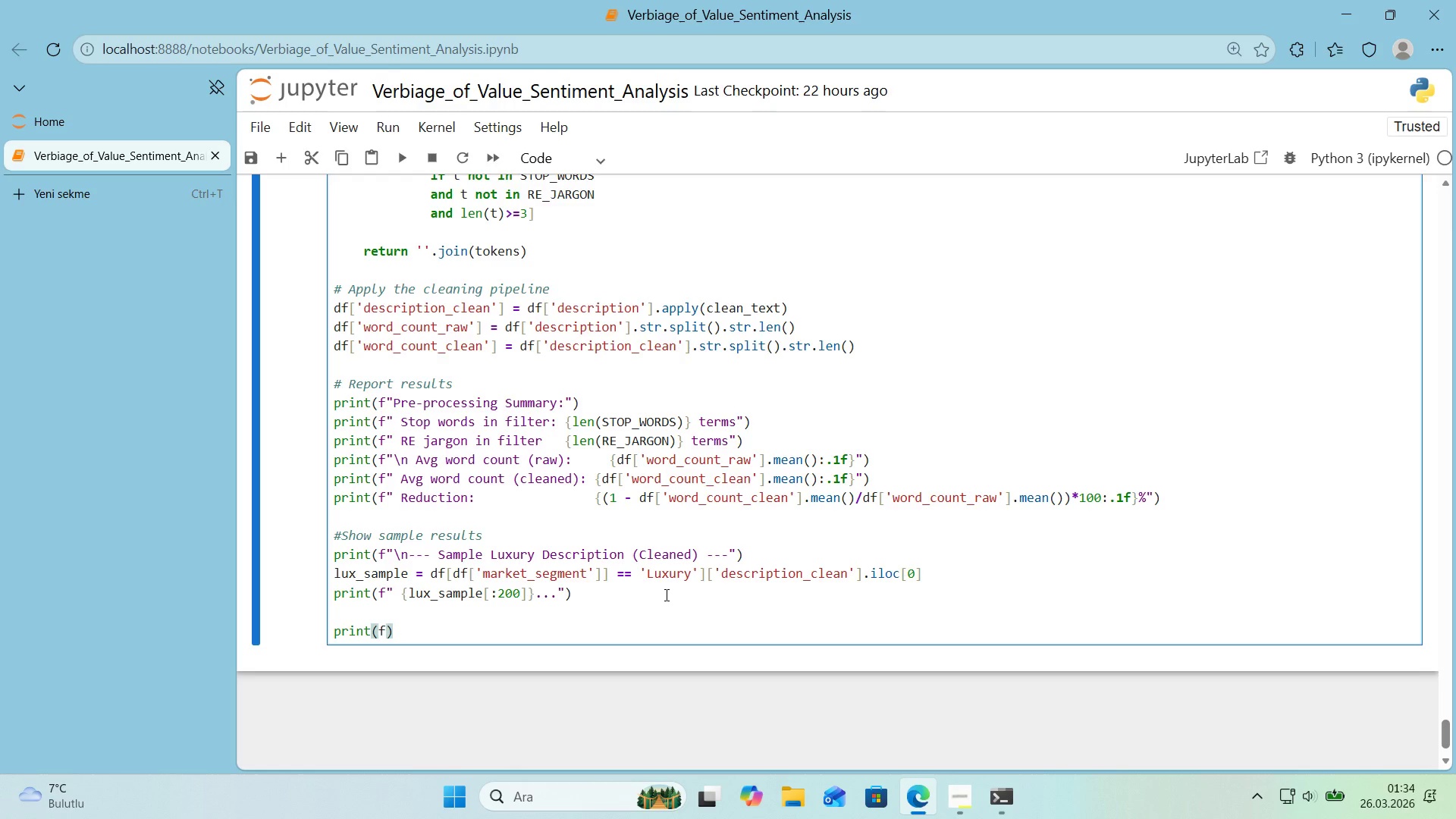 
key(Backquote)
 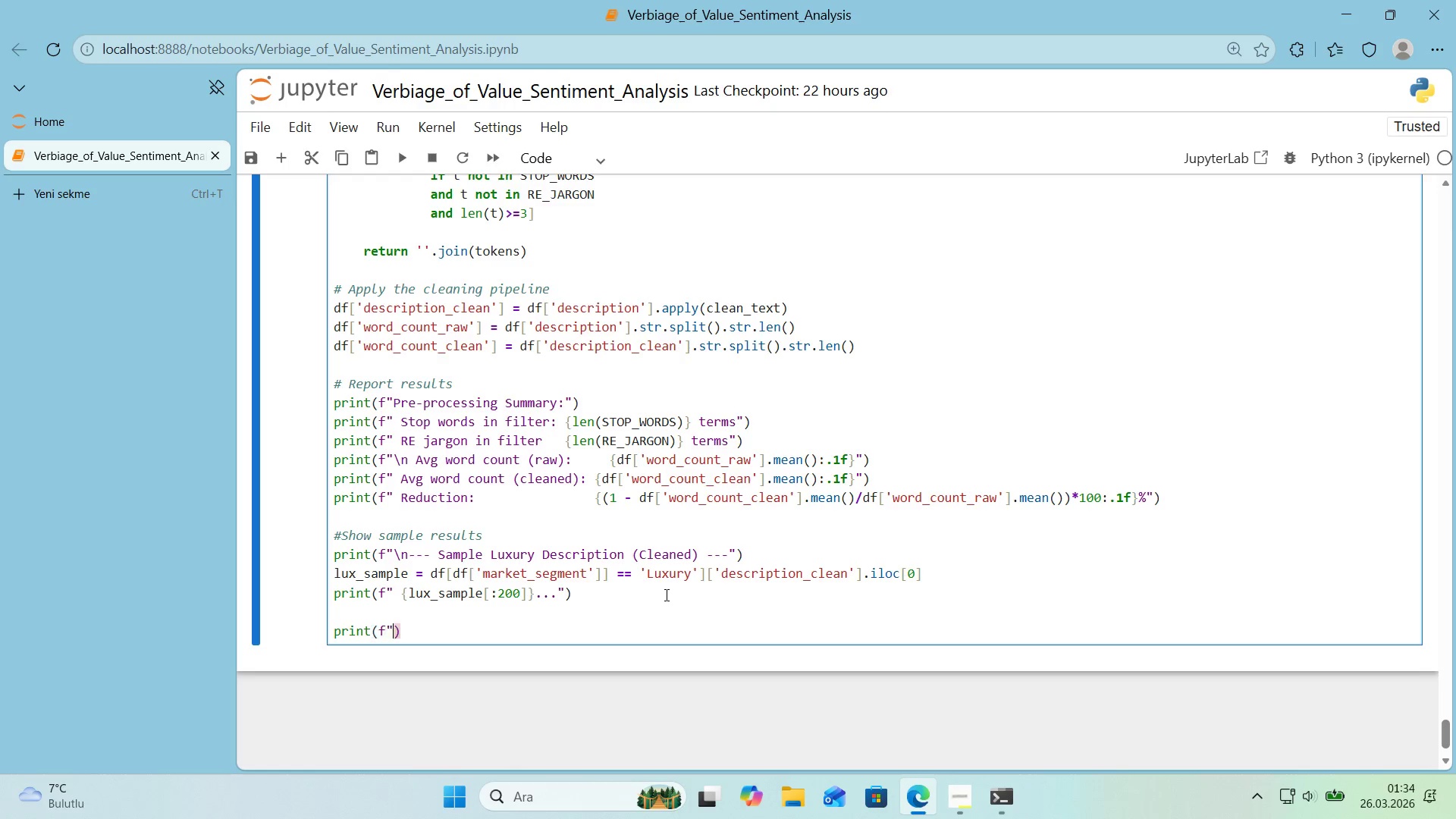 
key(Backquote)
 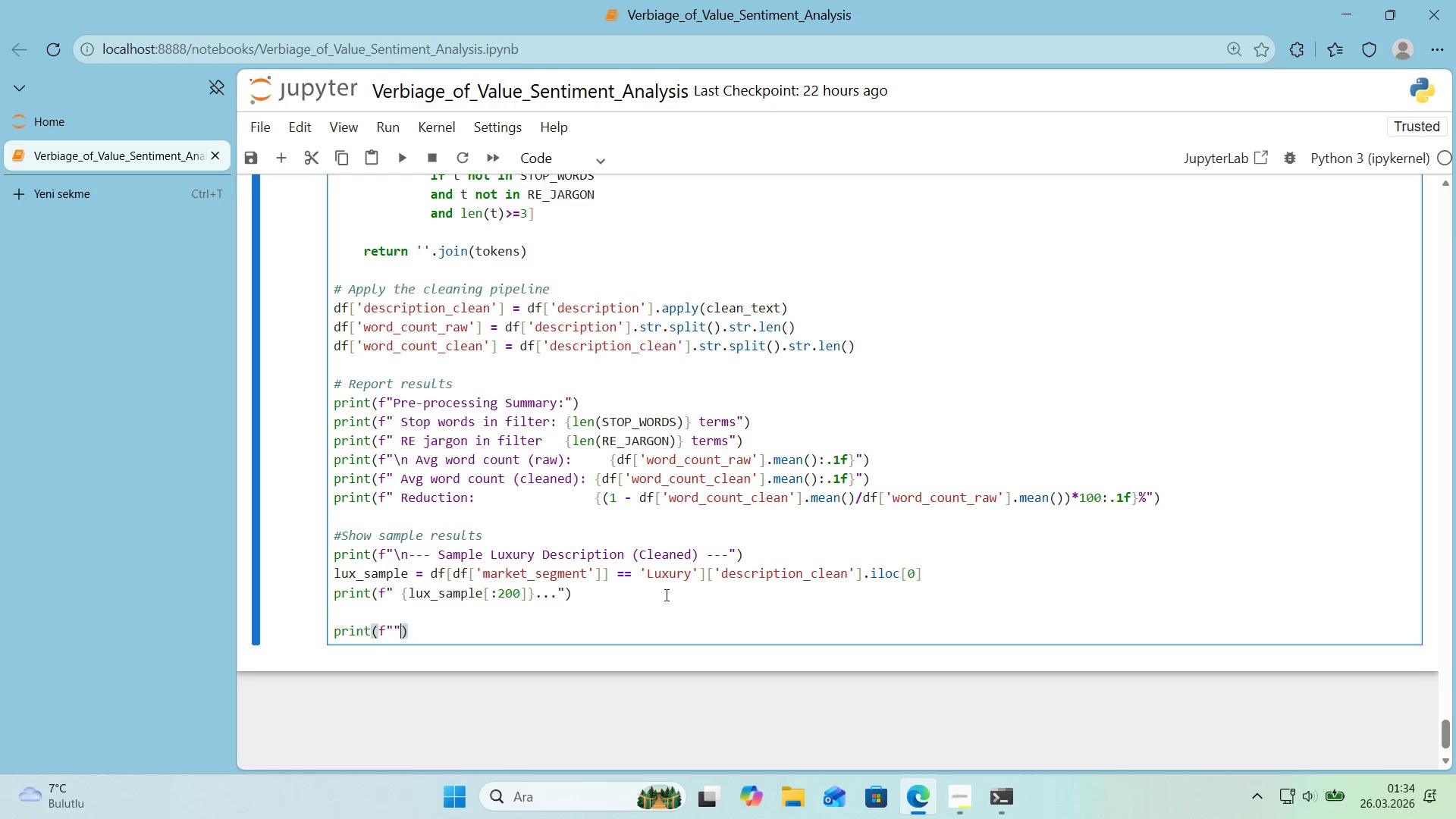 
key(ArrowLeft)
 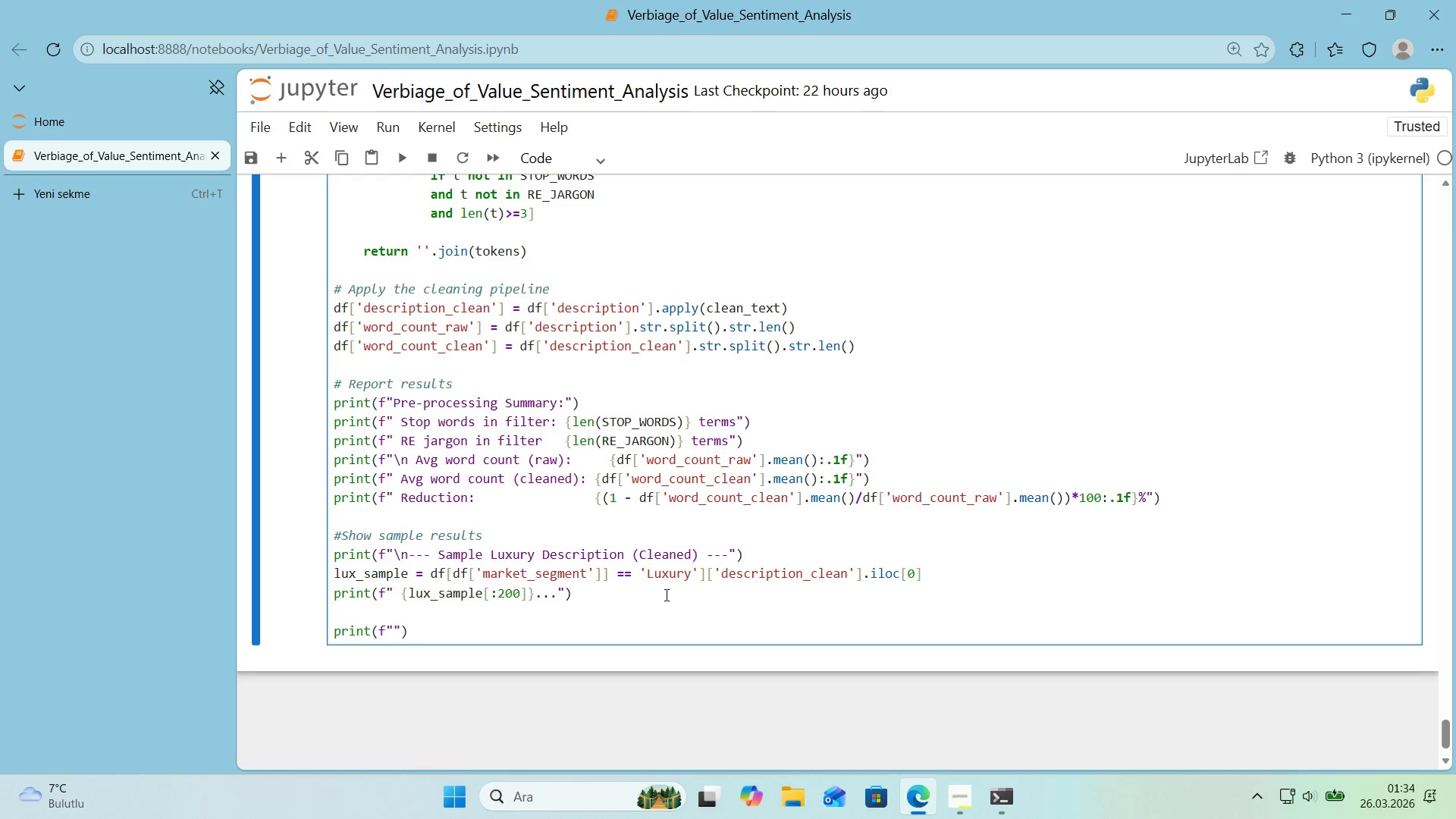 
key(Alt+Control+IntlYen)
 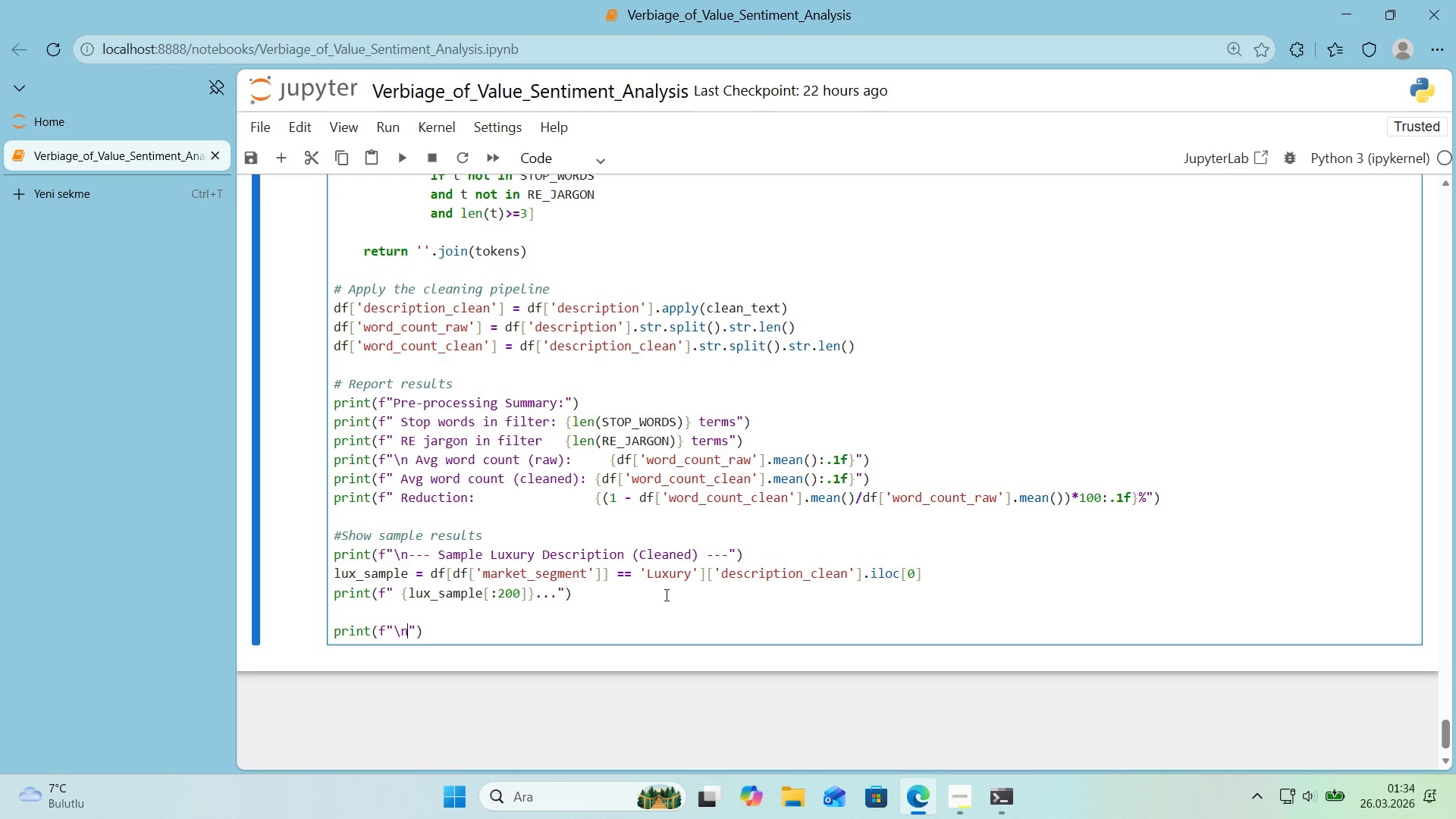 
type(n--- Sample Standard Descr'pt'on *()
 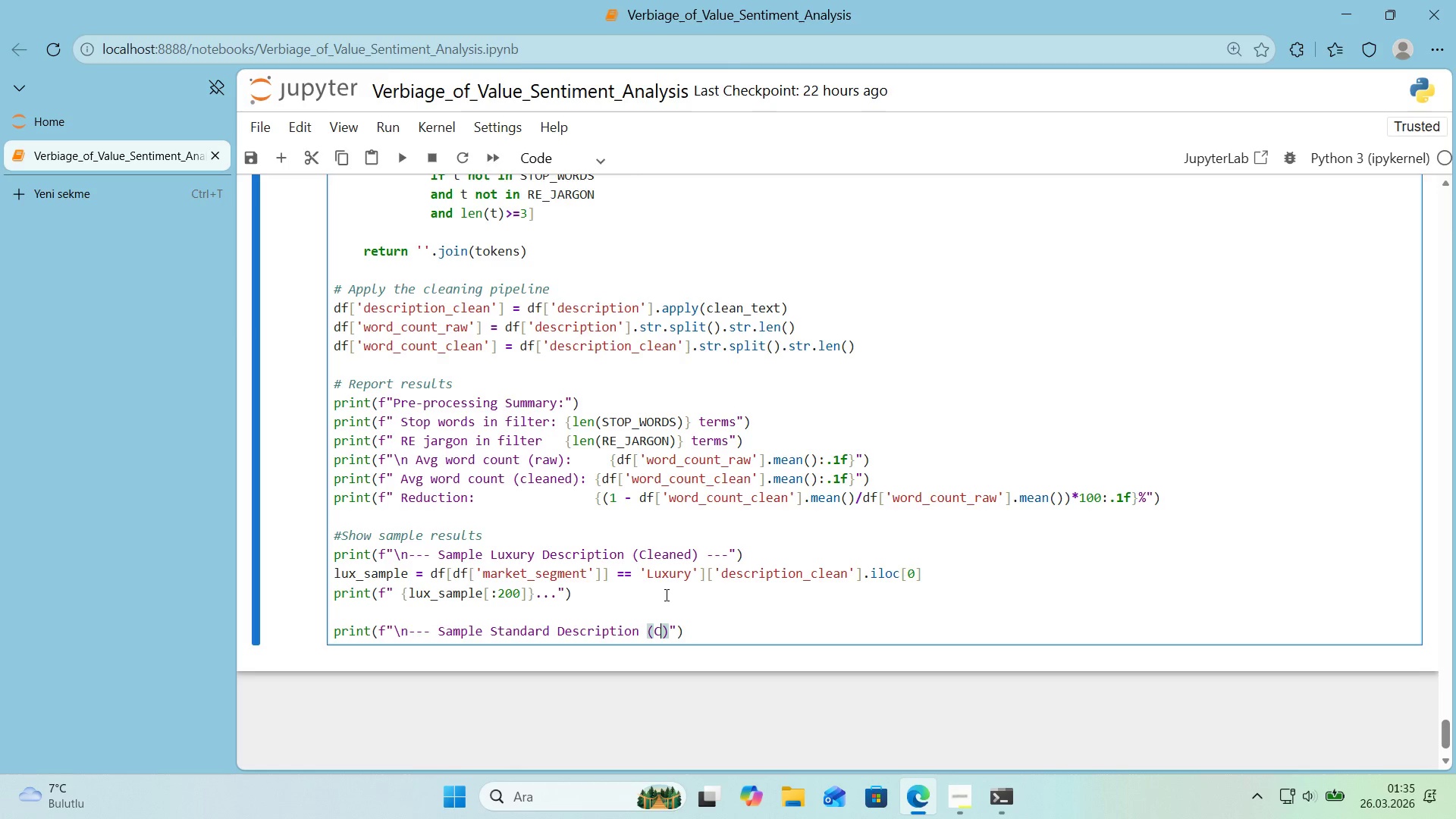 
 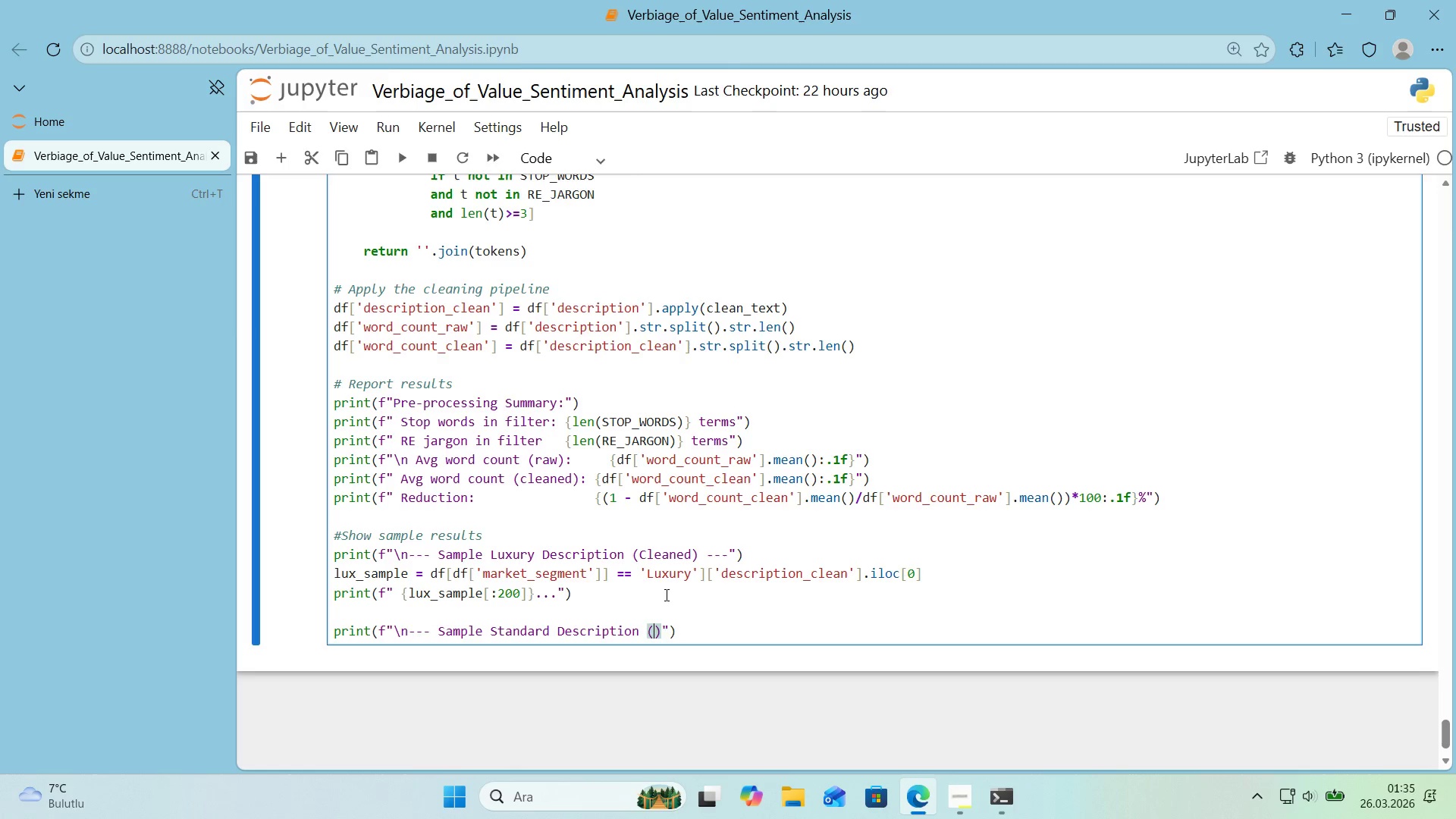 
key(ArrowLeft)
 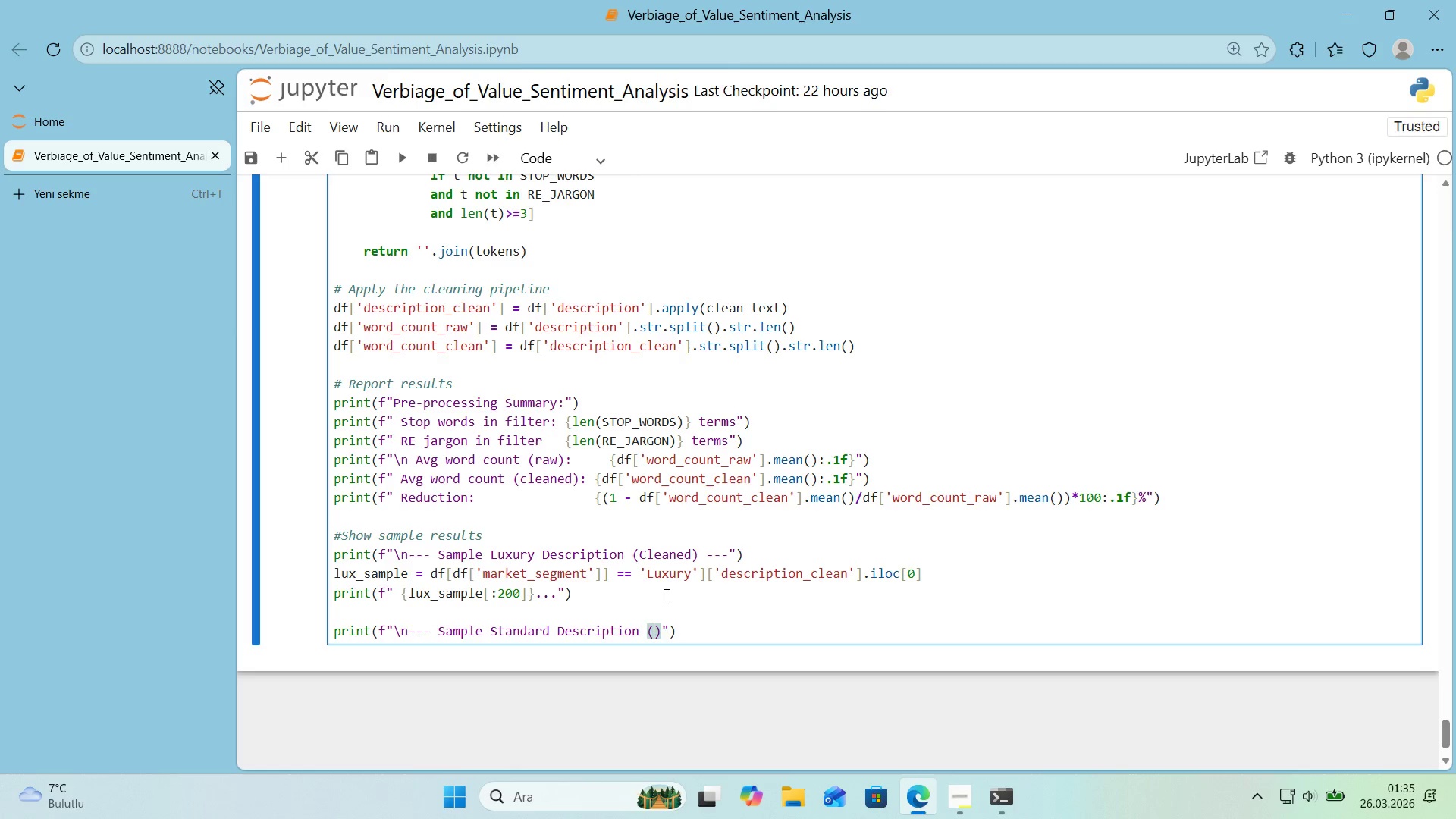 
type(Cleaned)
 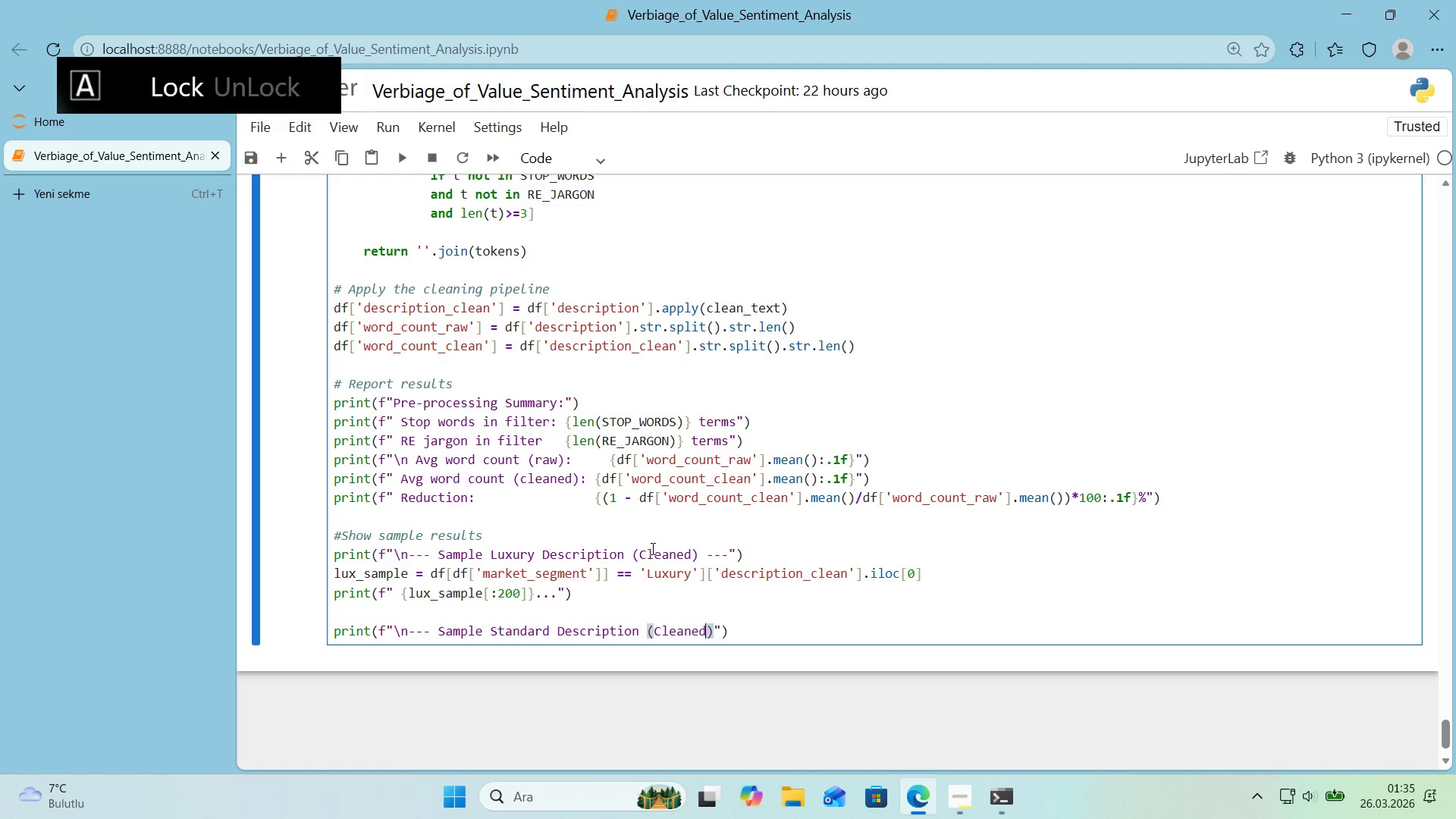 
key(CapsLock)
 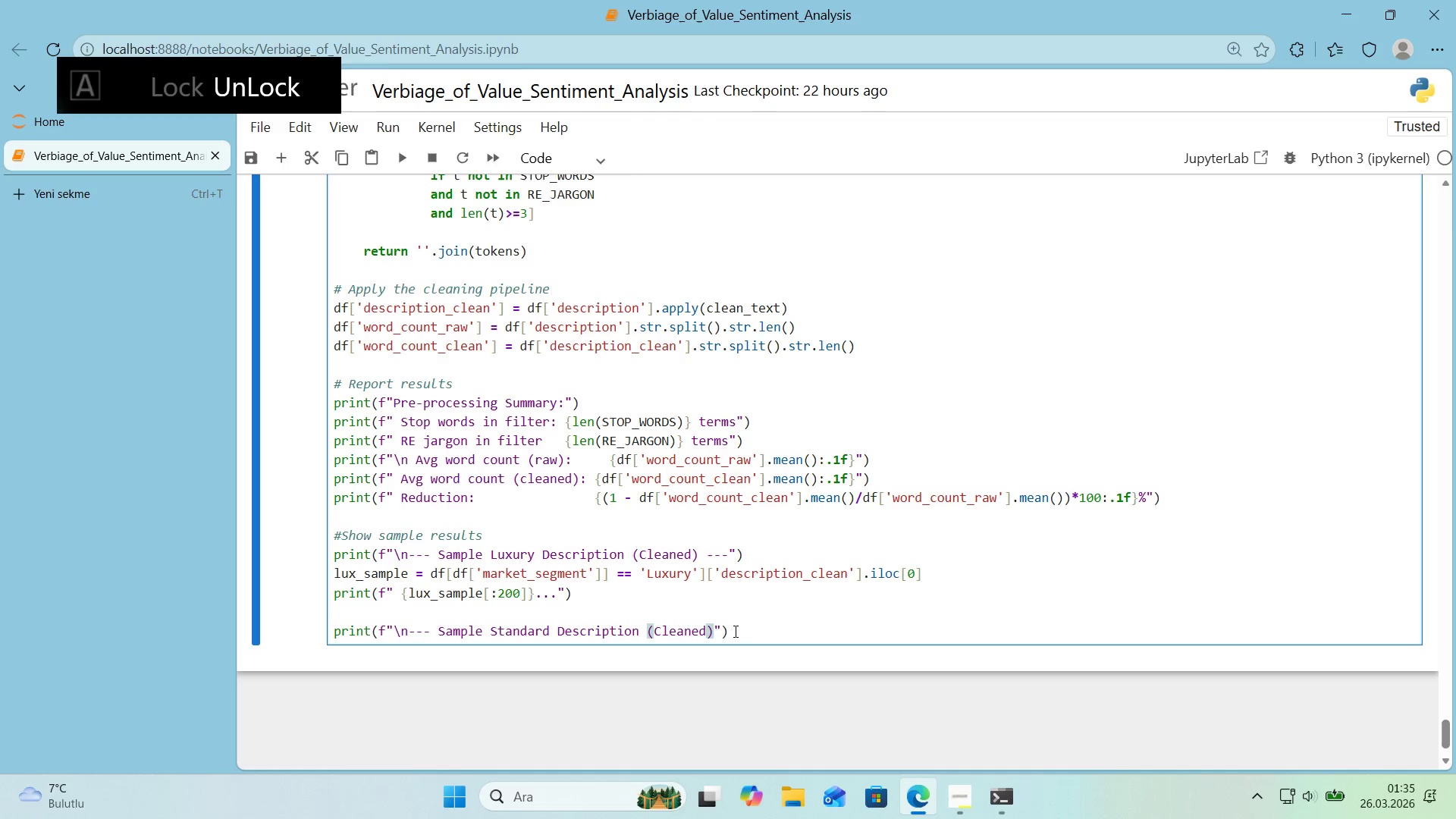 
left_click([741, 634])
 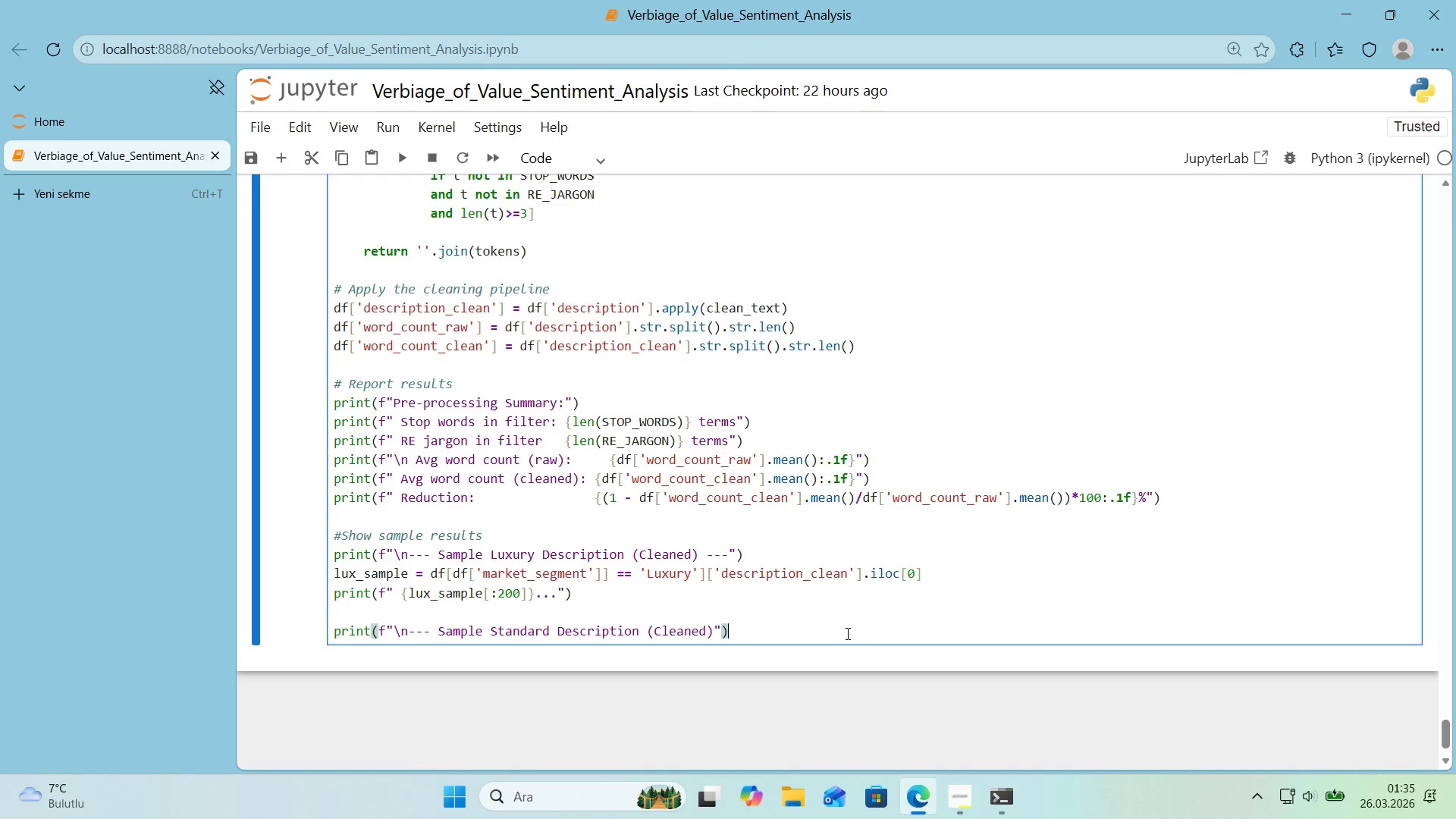 
left_click_drag(start_coordinate=[783, 552], to_coordinate=[187, 548])
 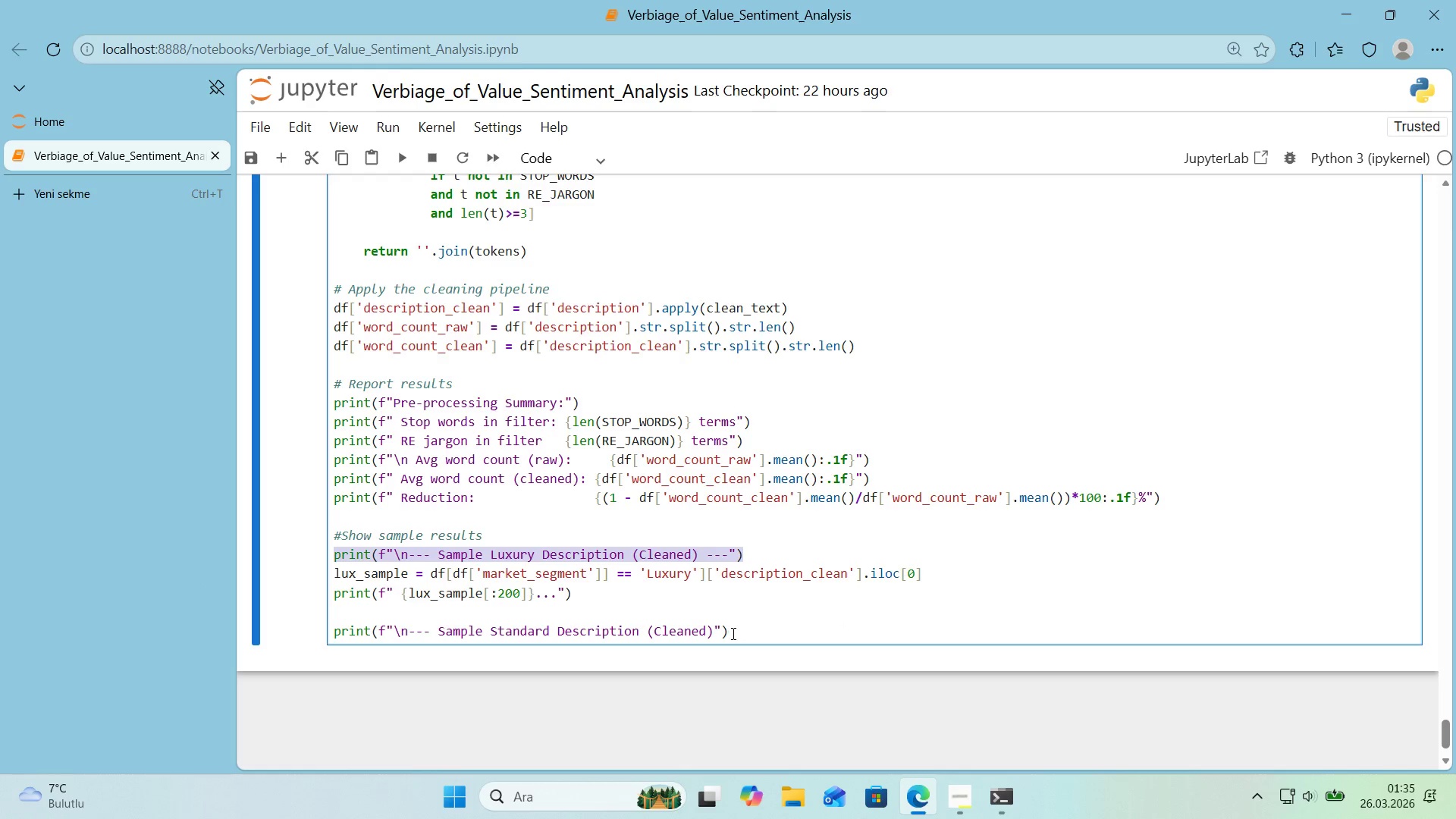 
key(Control+ControlLeft)
 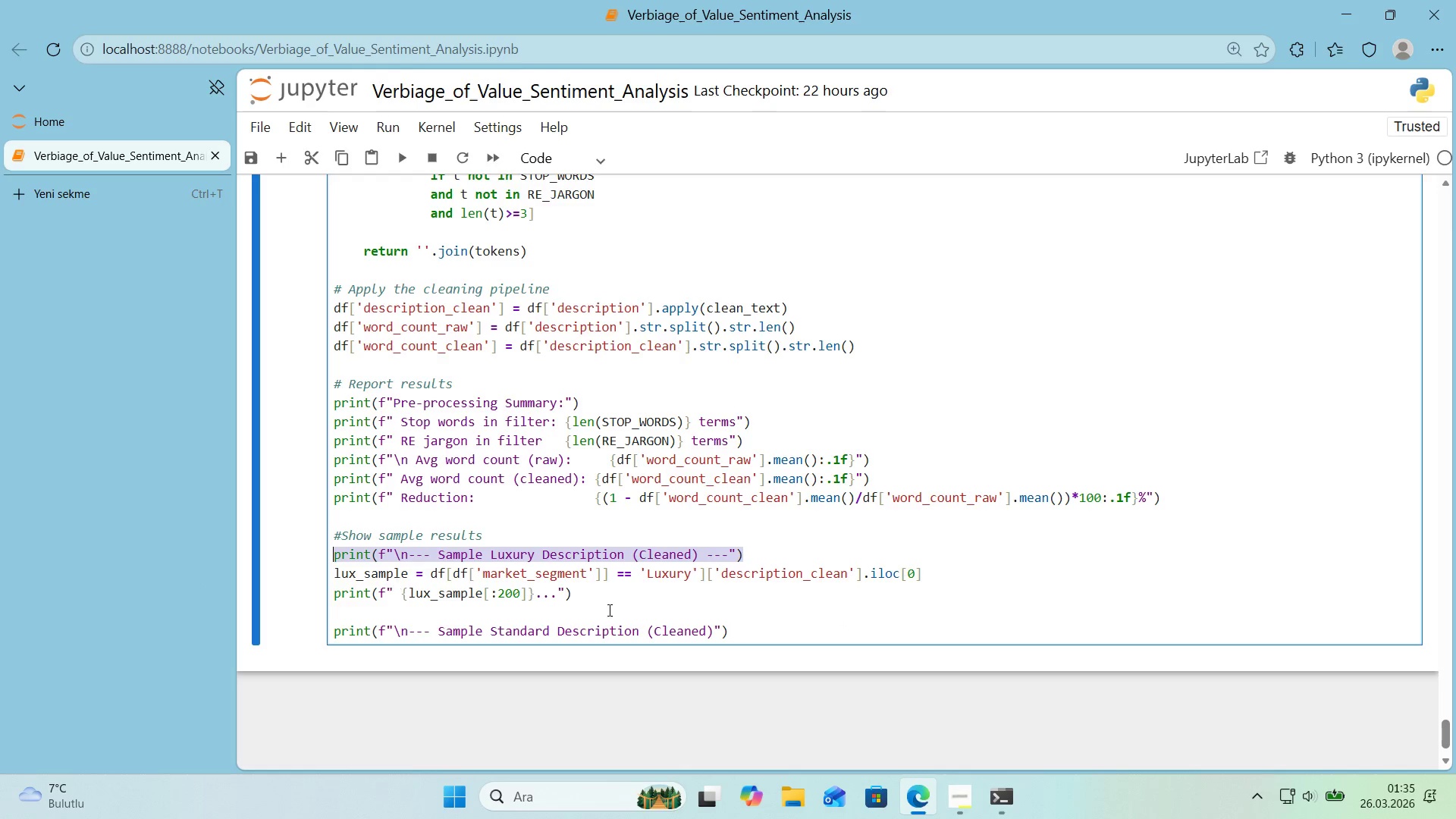 
key(Control+C)
 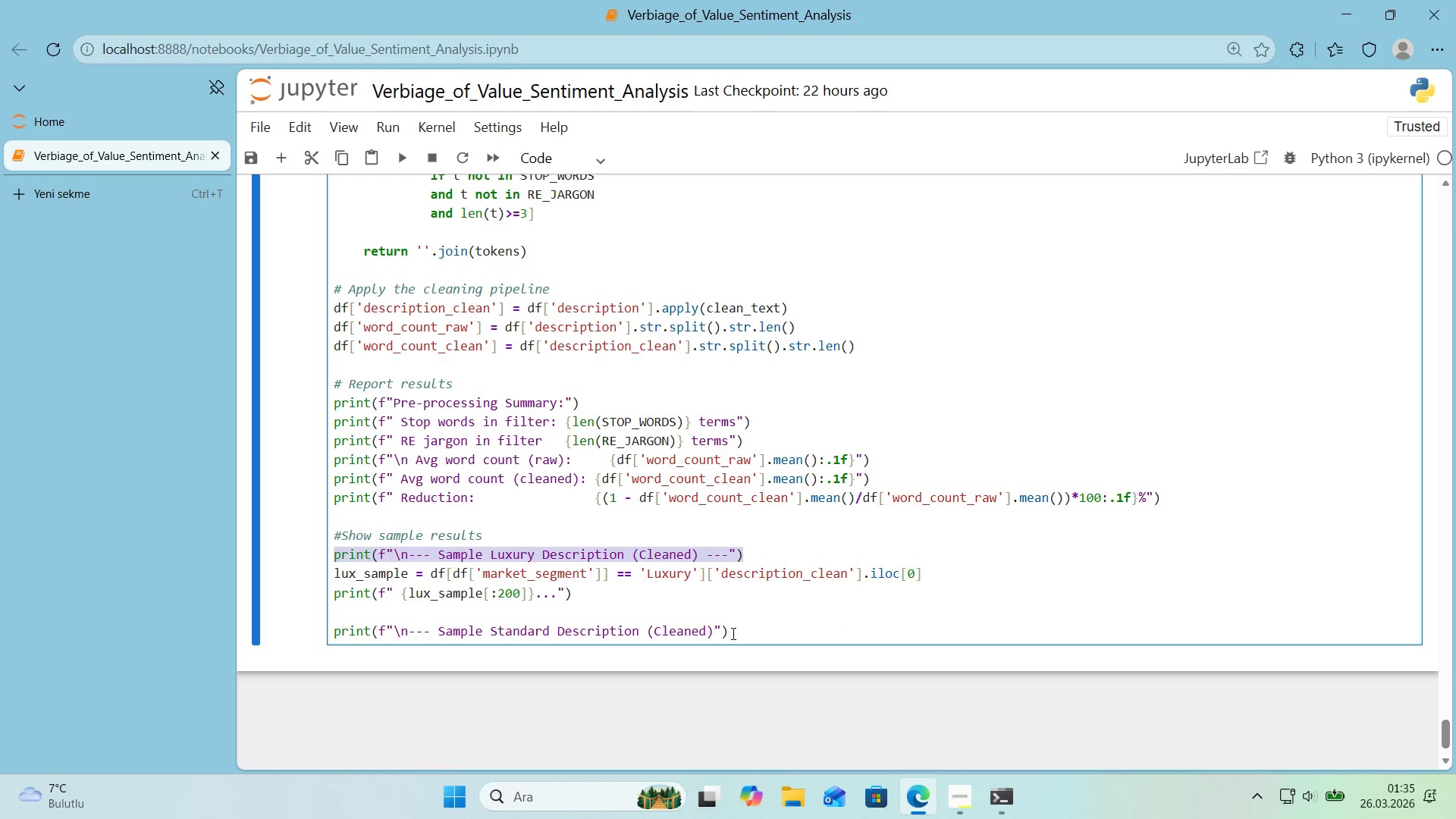 
left_click_drag(start_coordinate=[740, 634], to_coordinate=[121, 640])
 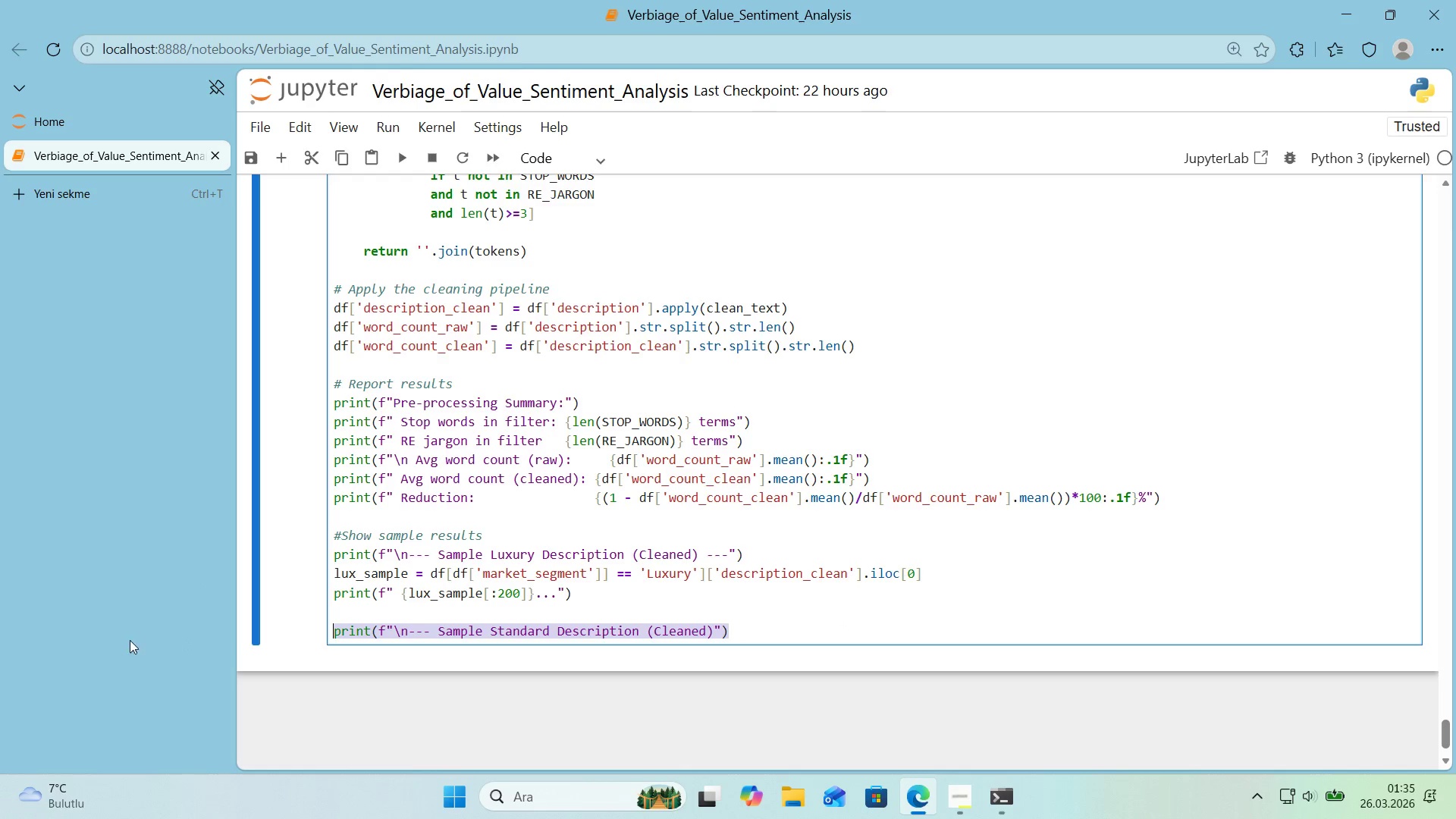 
key(Control+ControlLeft)
 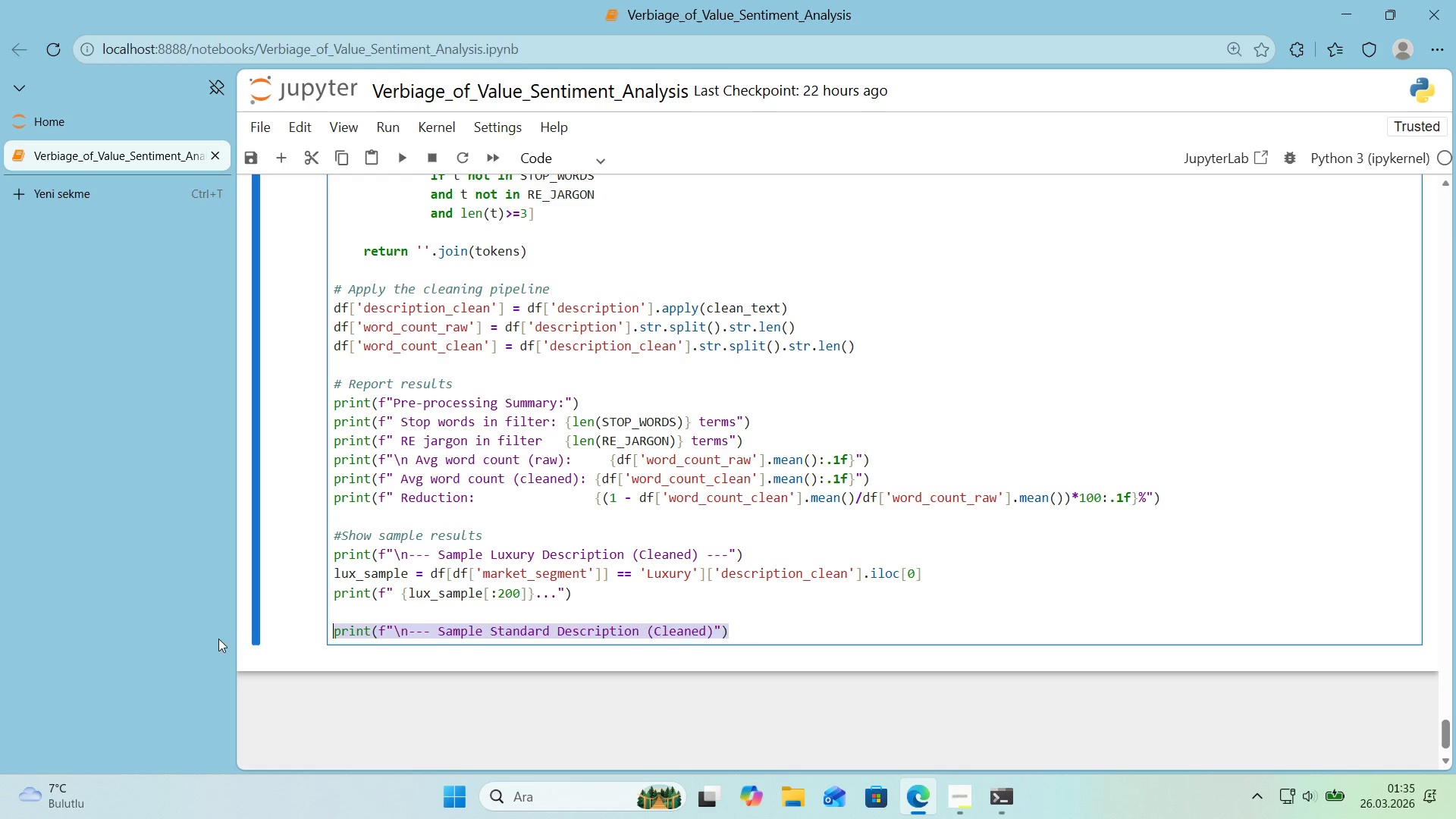 
key(Control+V)
 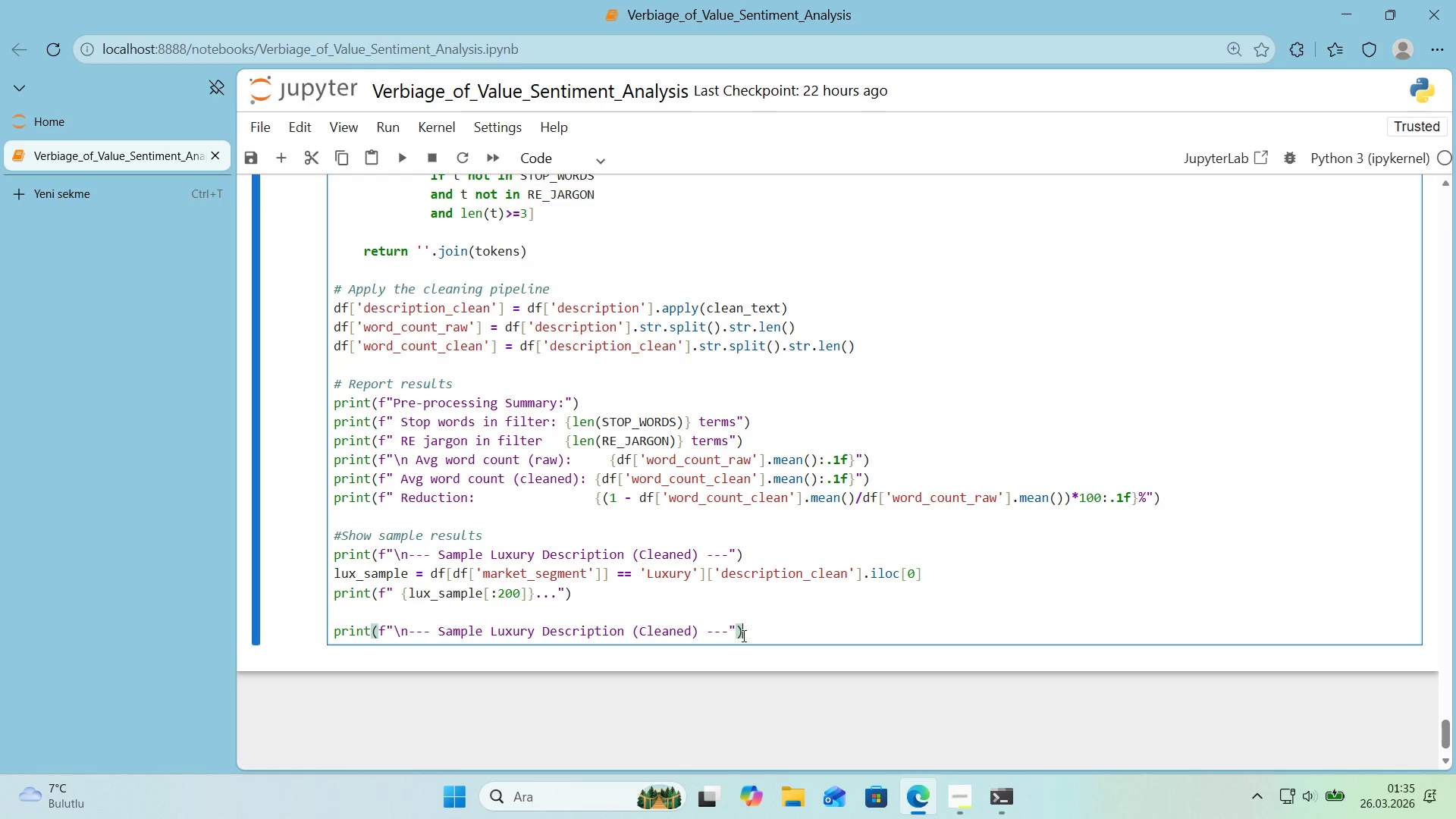 
left_click([758, 630])
 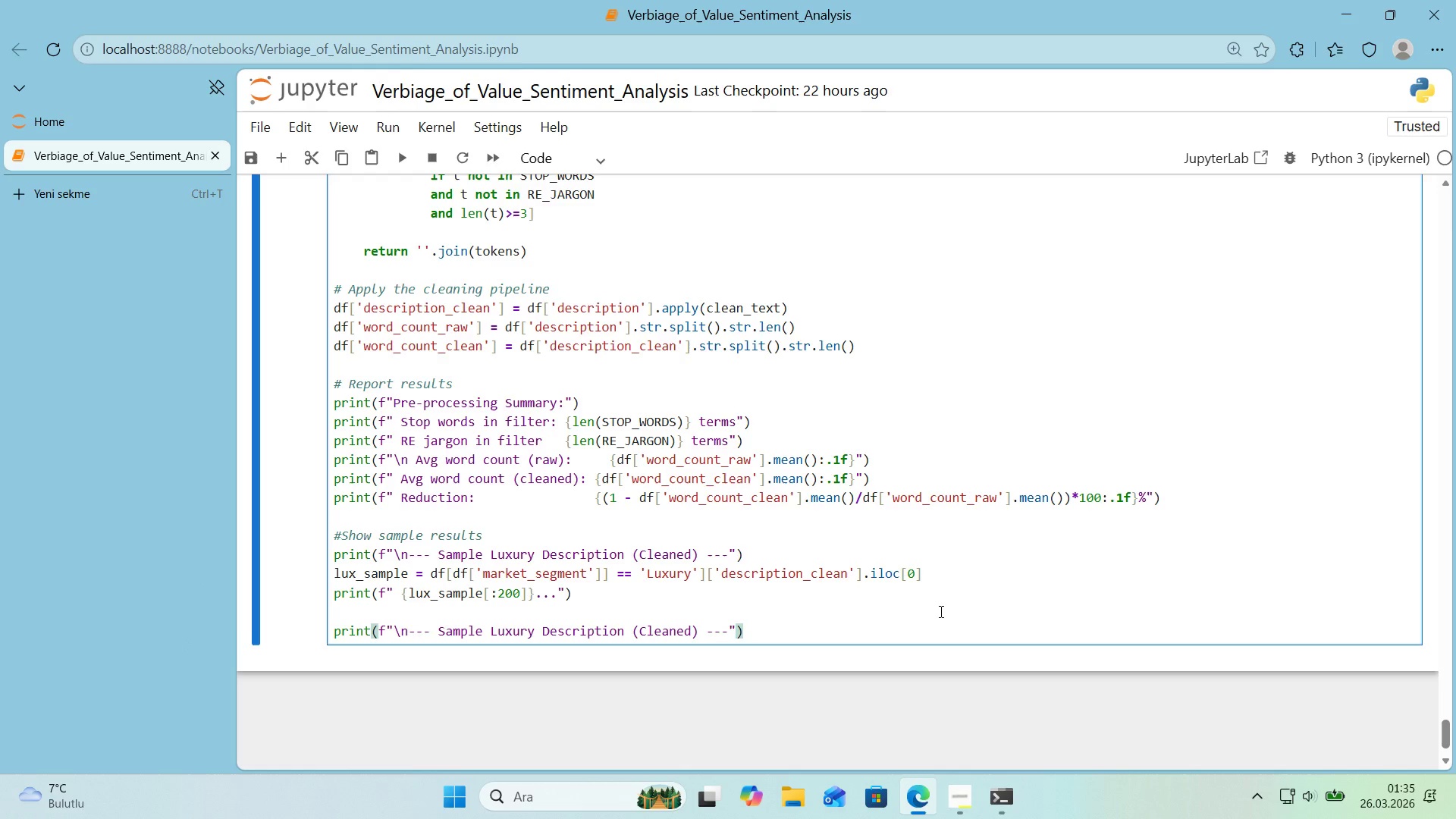 
key(Enter)
 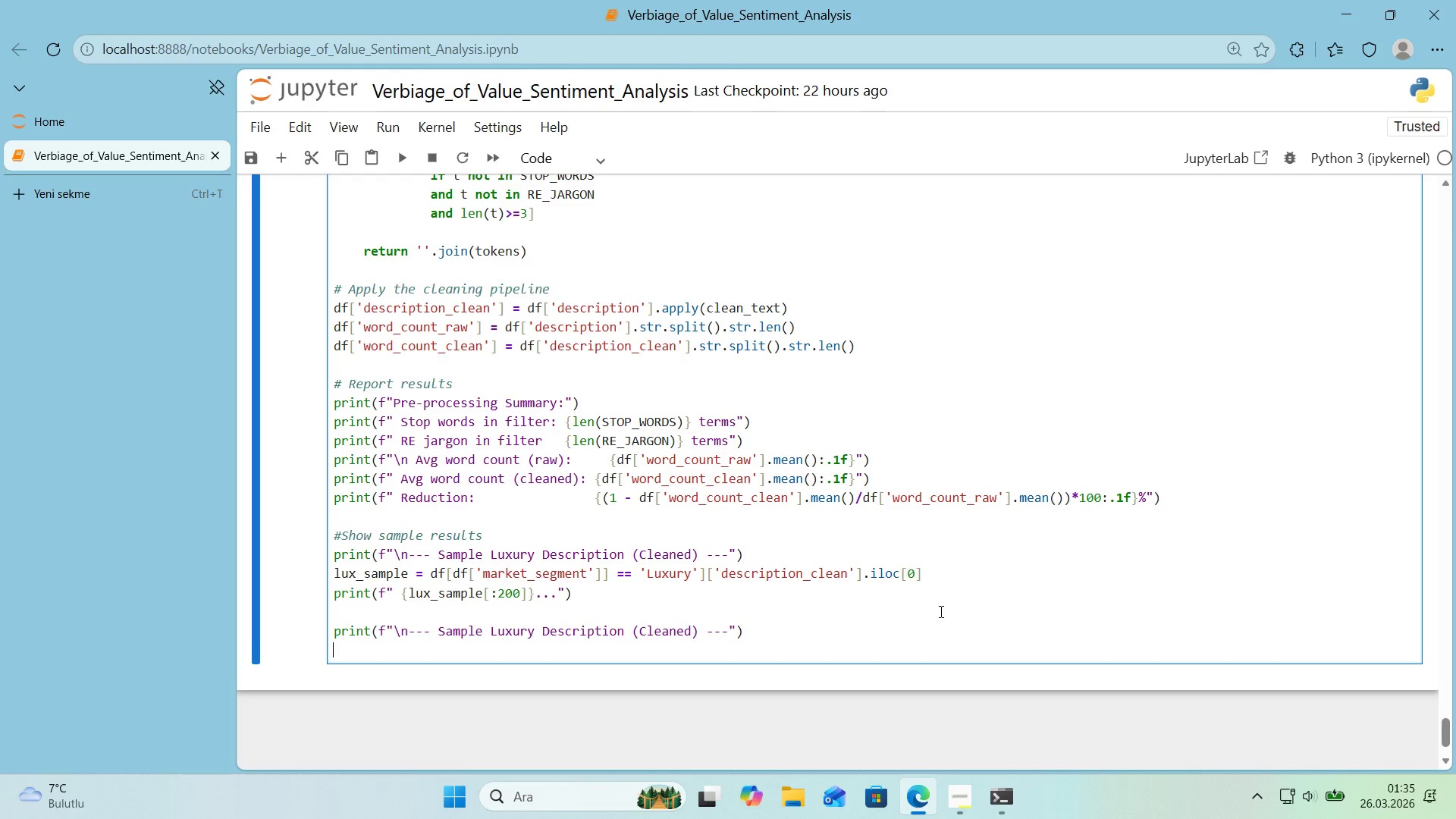 
type(std_sample))
 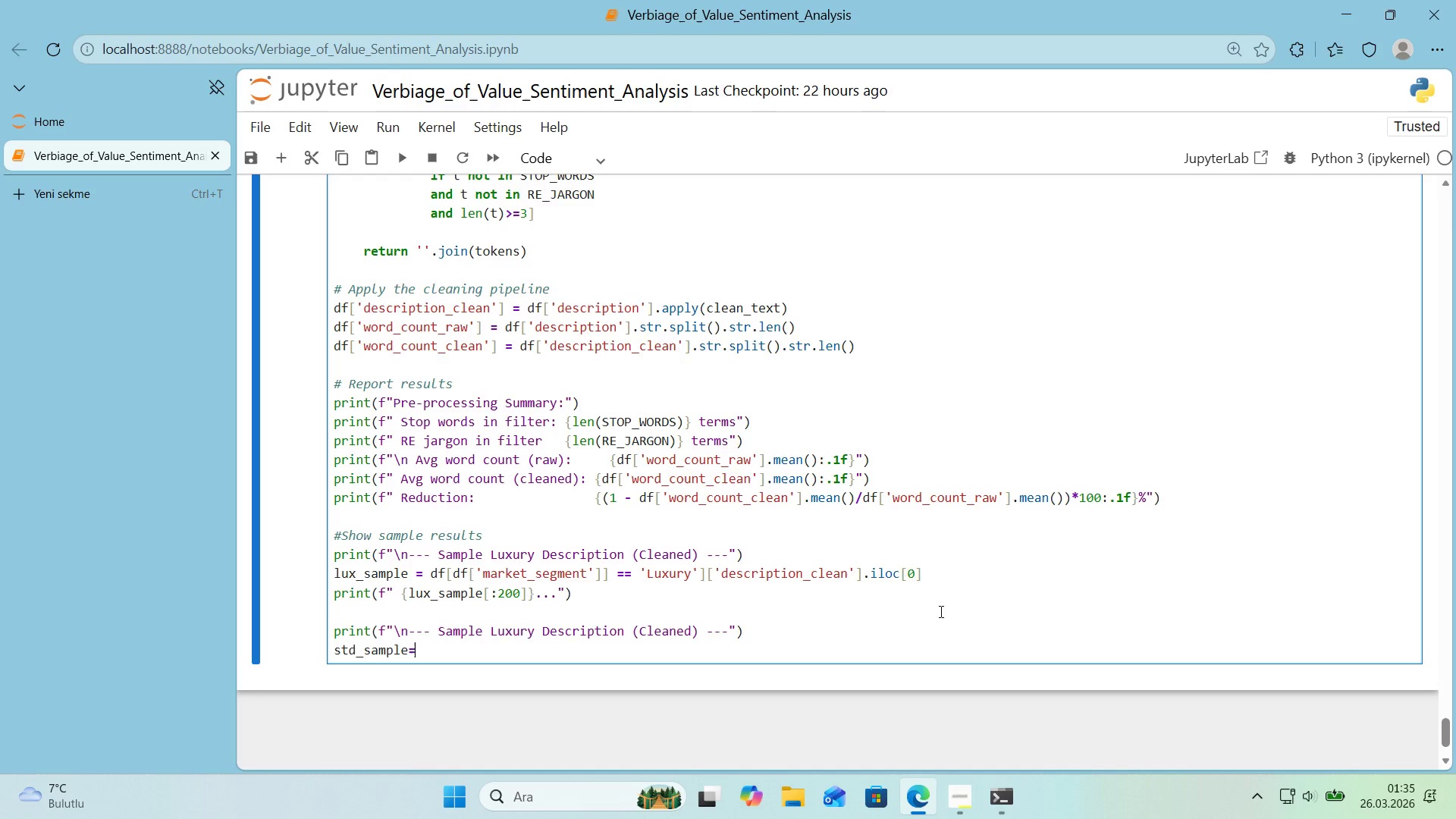 
key(ArrowLeft)
 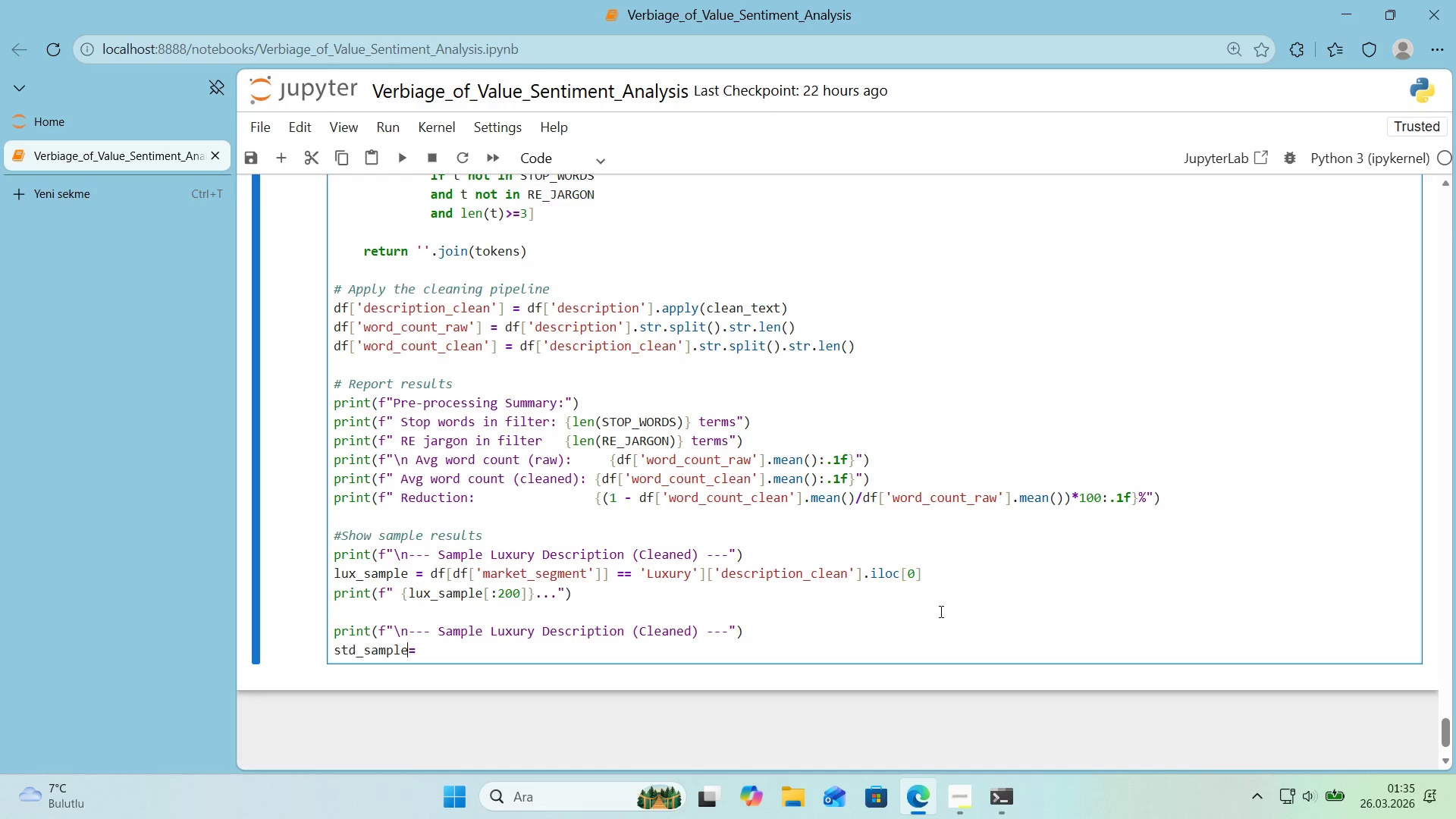 
key(Space)
 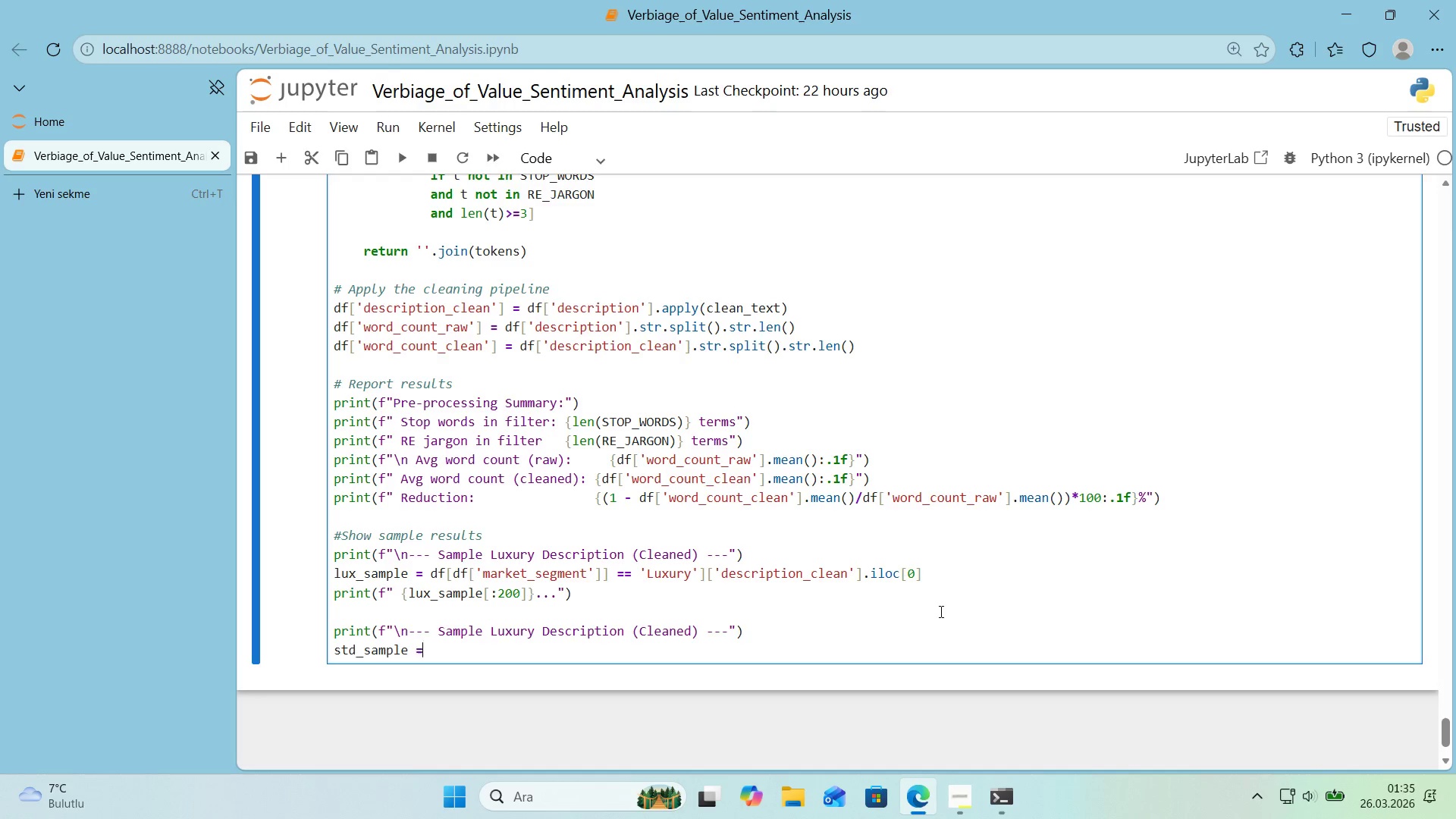 
key(ArrowRight)
 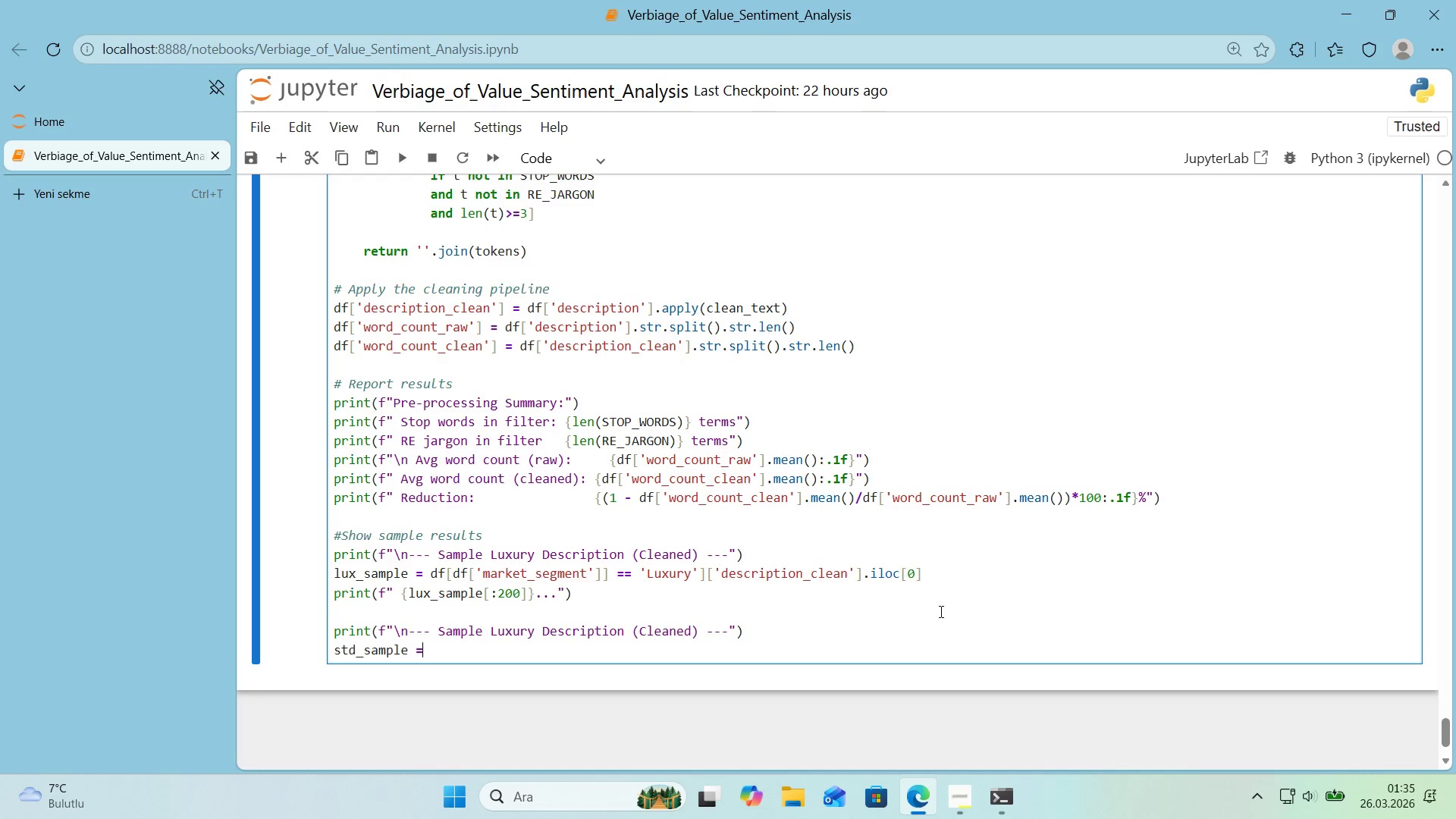 
type( df)
 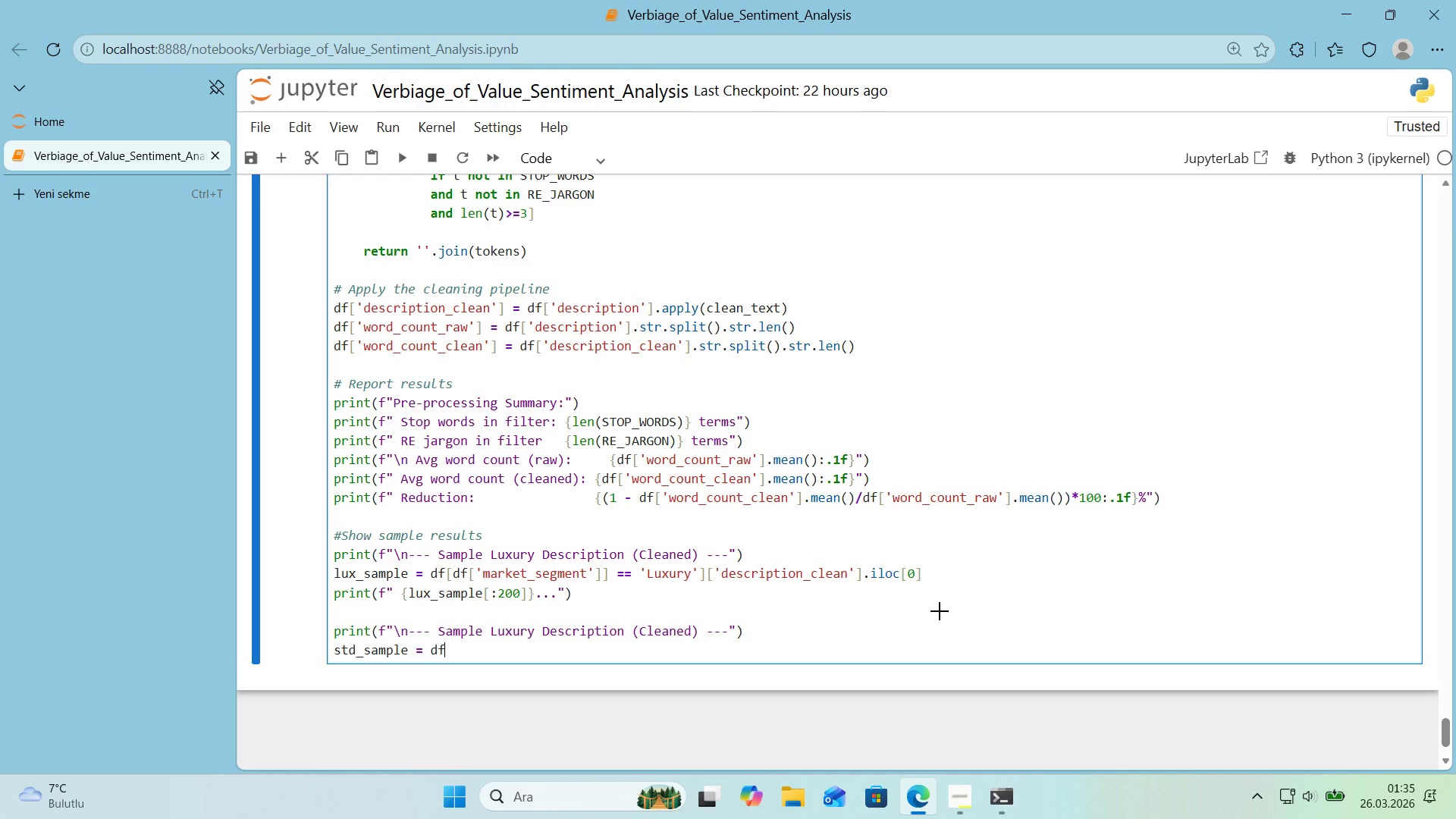 
hold_key(key=AltRight, duration=0.67)
 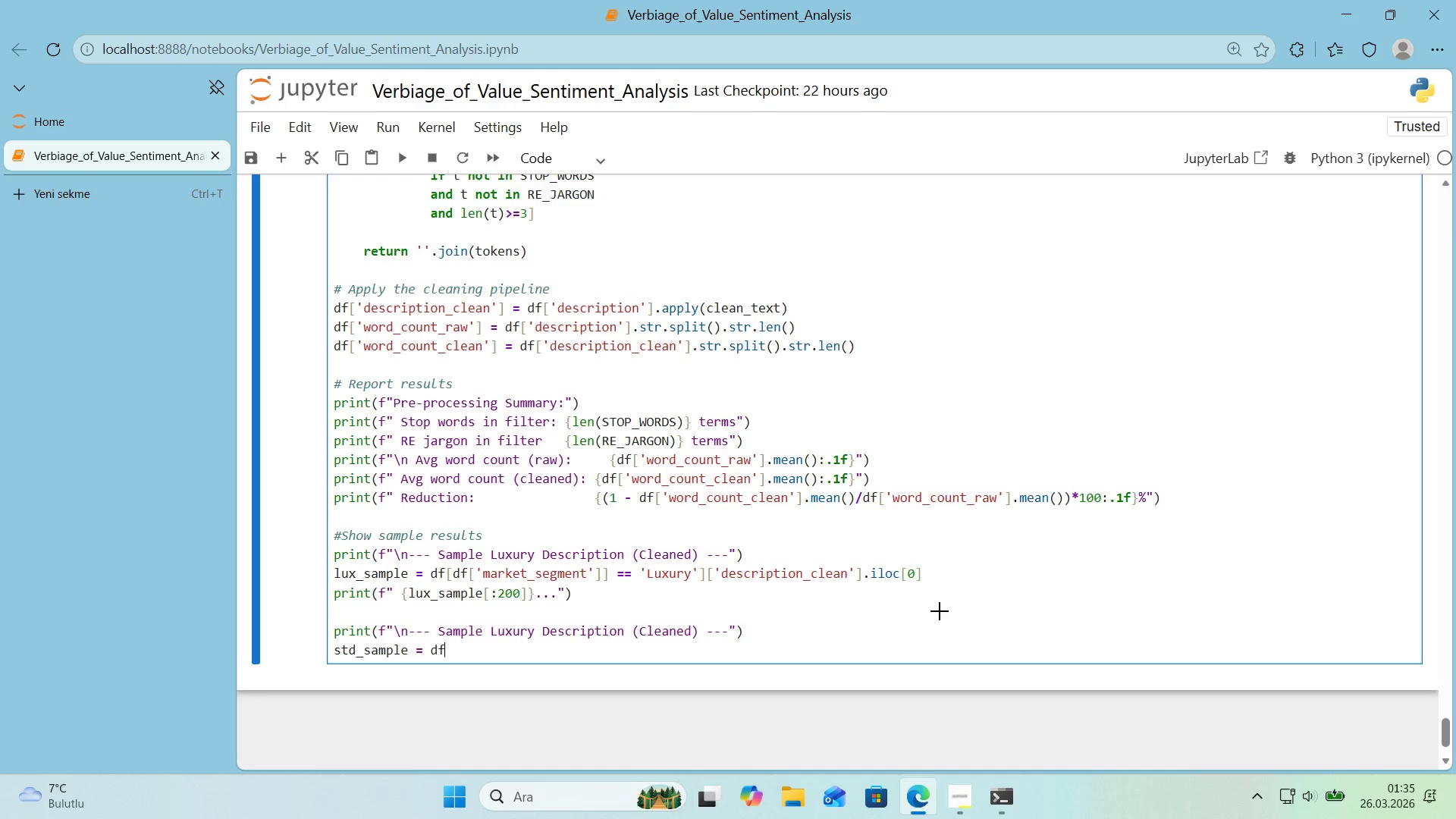 
hold_key(key=ControlLeft, duration=0.67)
 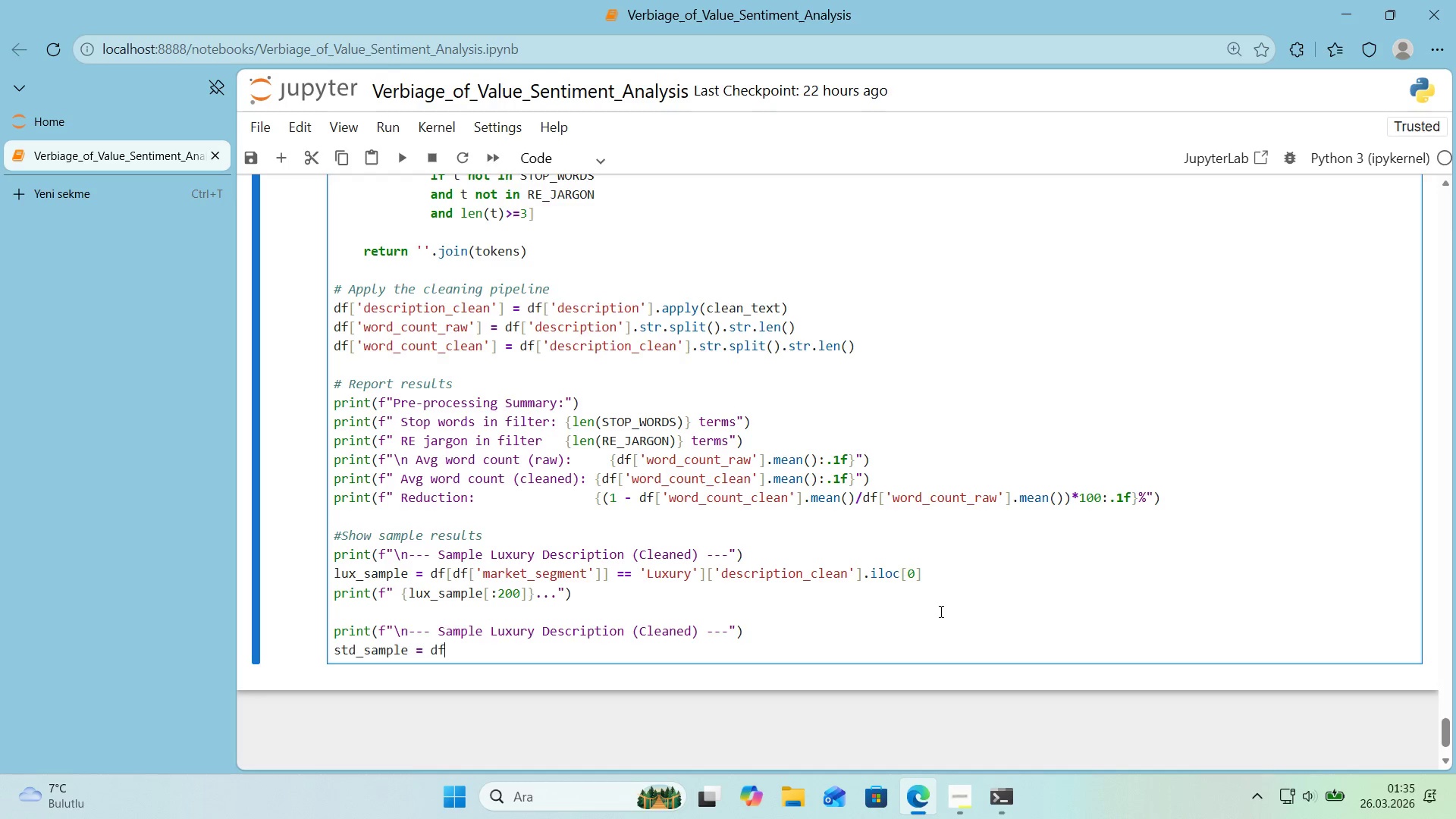 
key(Alt+Control+8)
 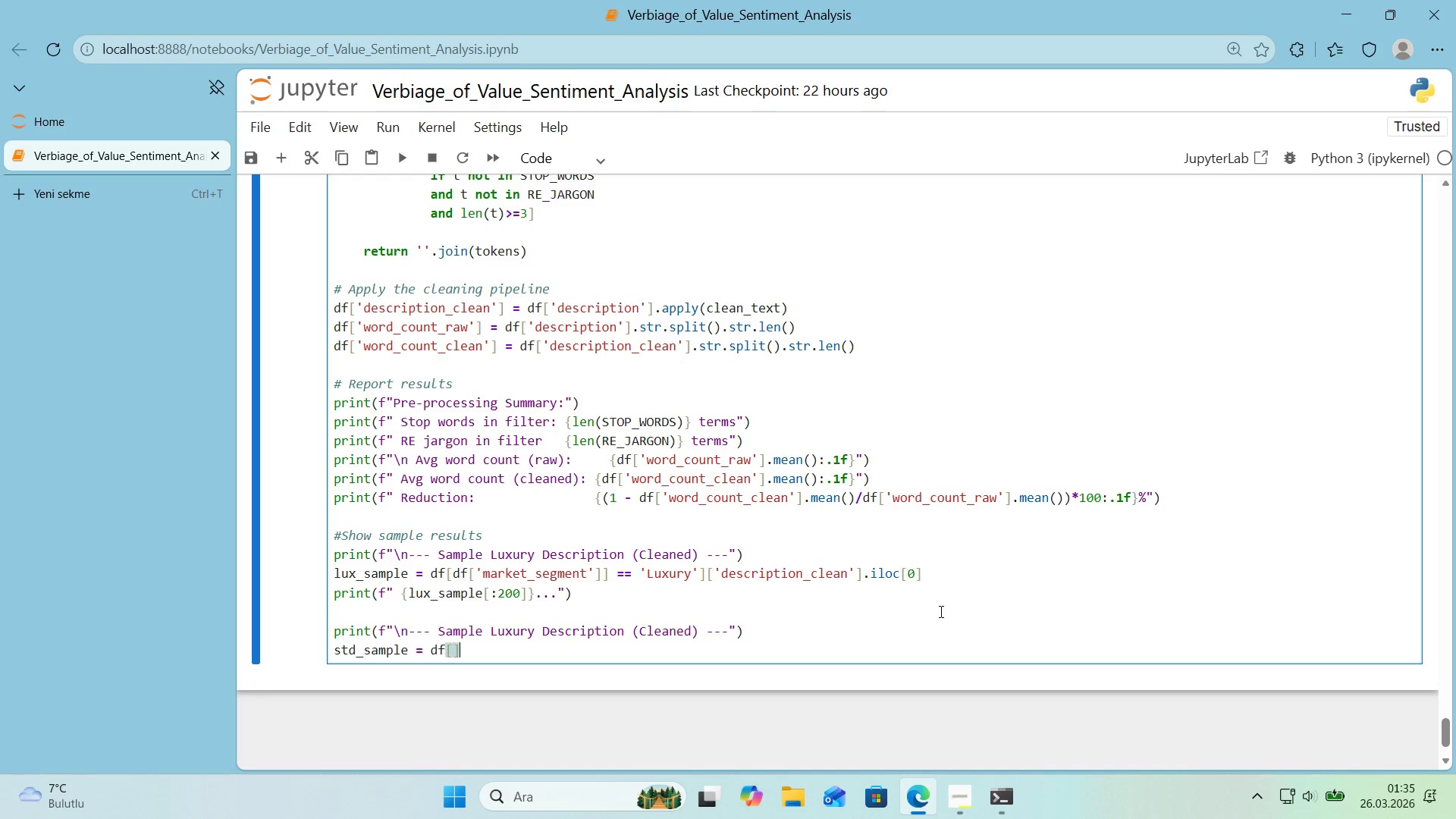 
key(Alt+Control+9)
 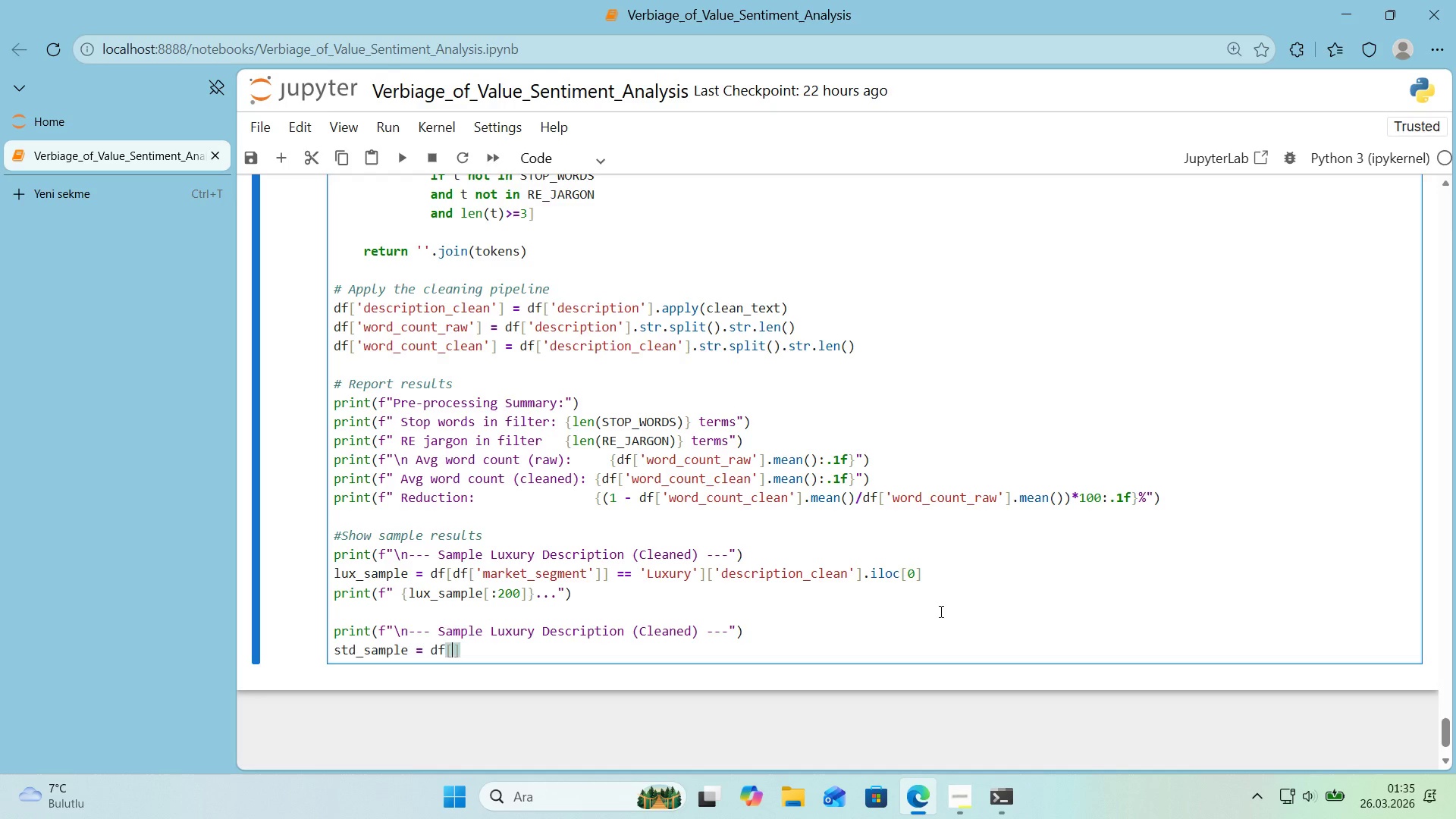 
key(ArrowLeft)
 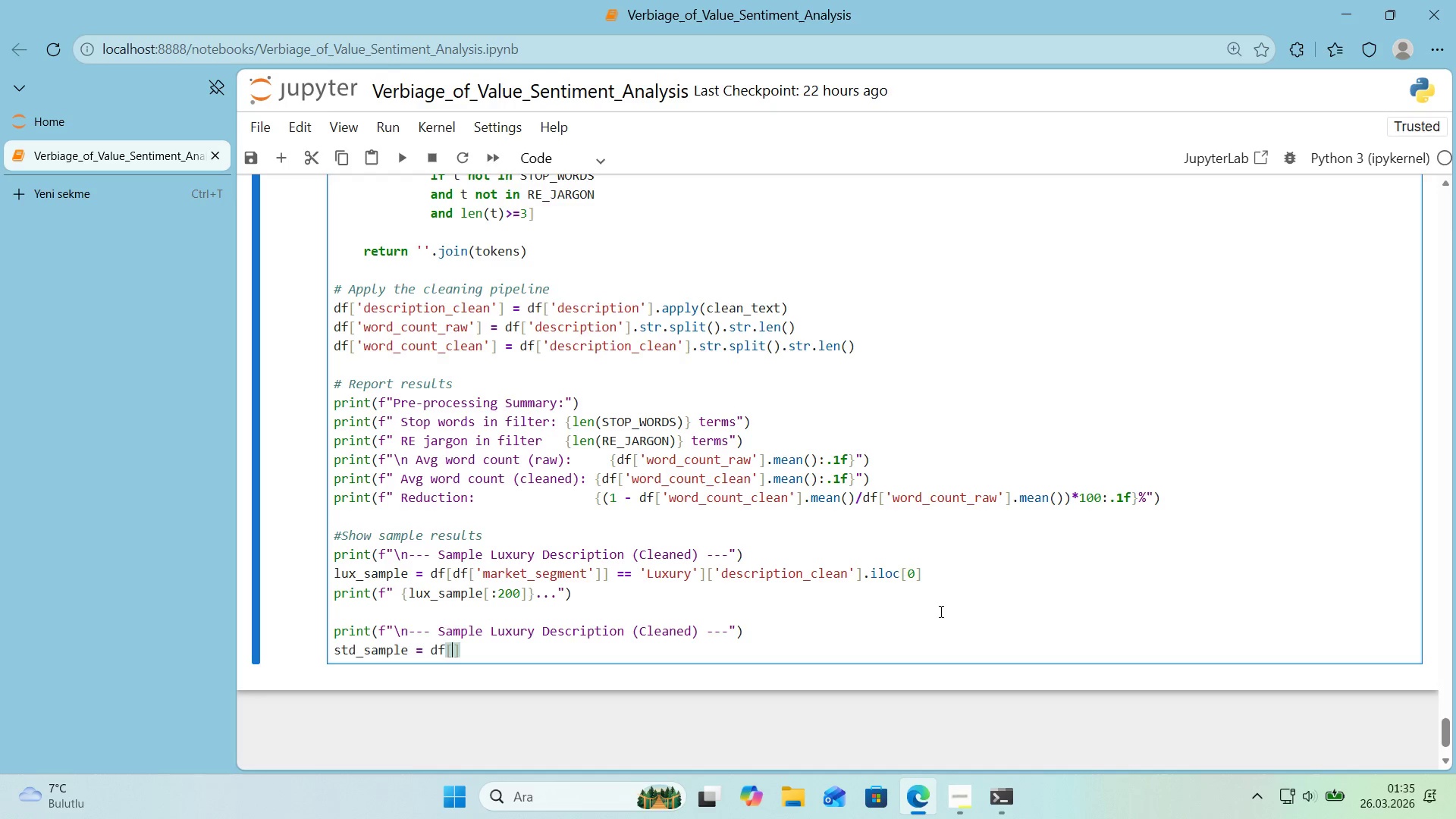 
type(df)
 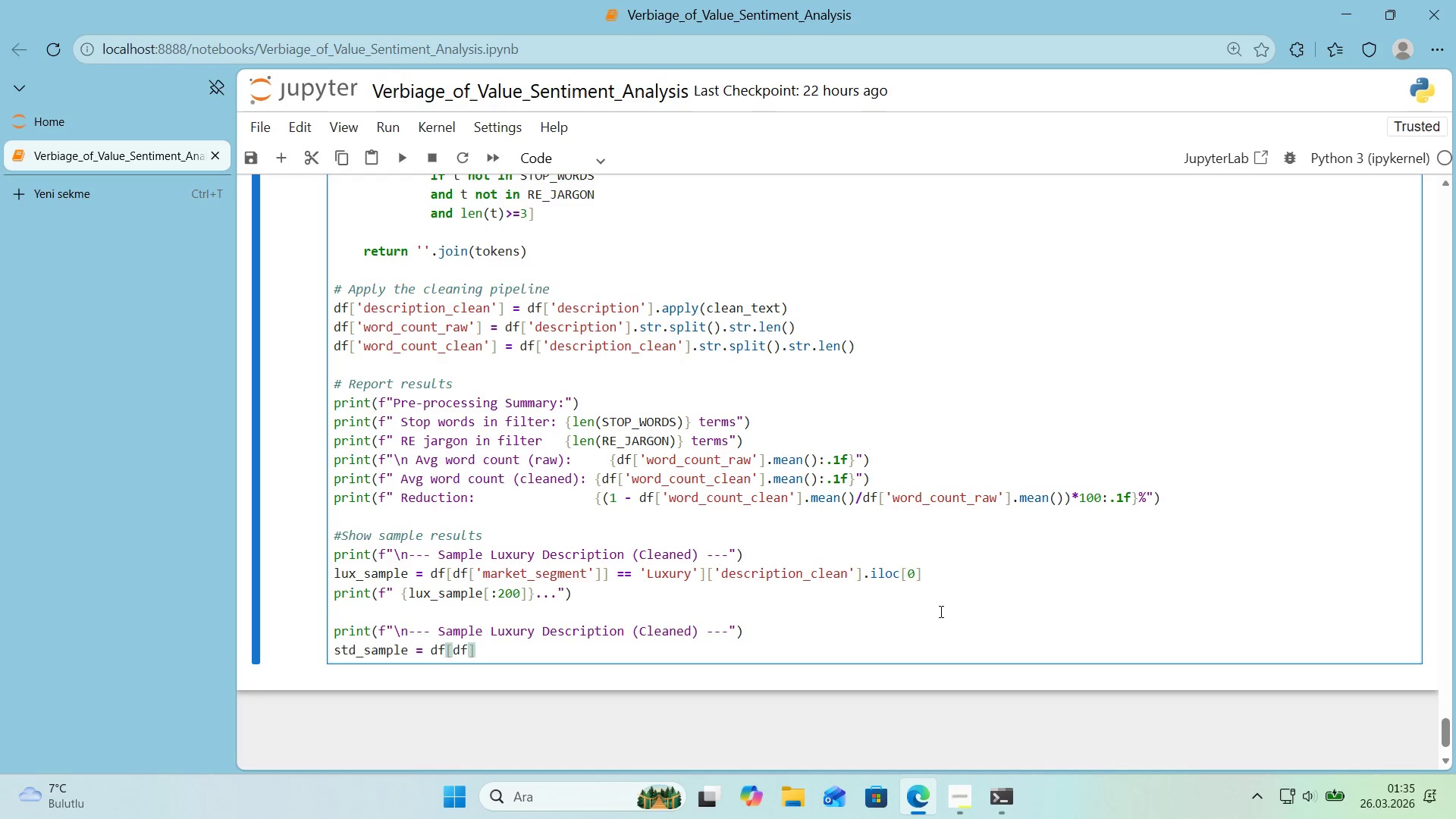 
key(Alt+Control+8)
 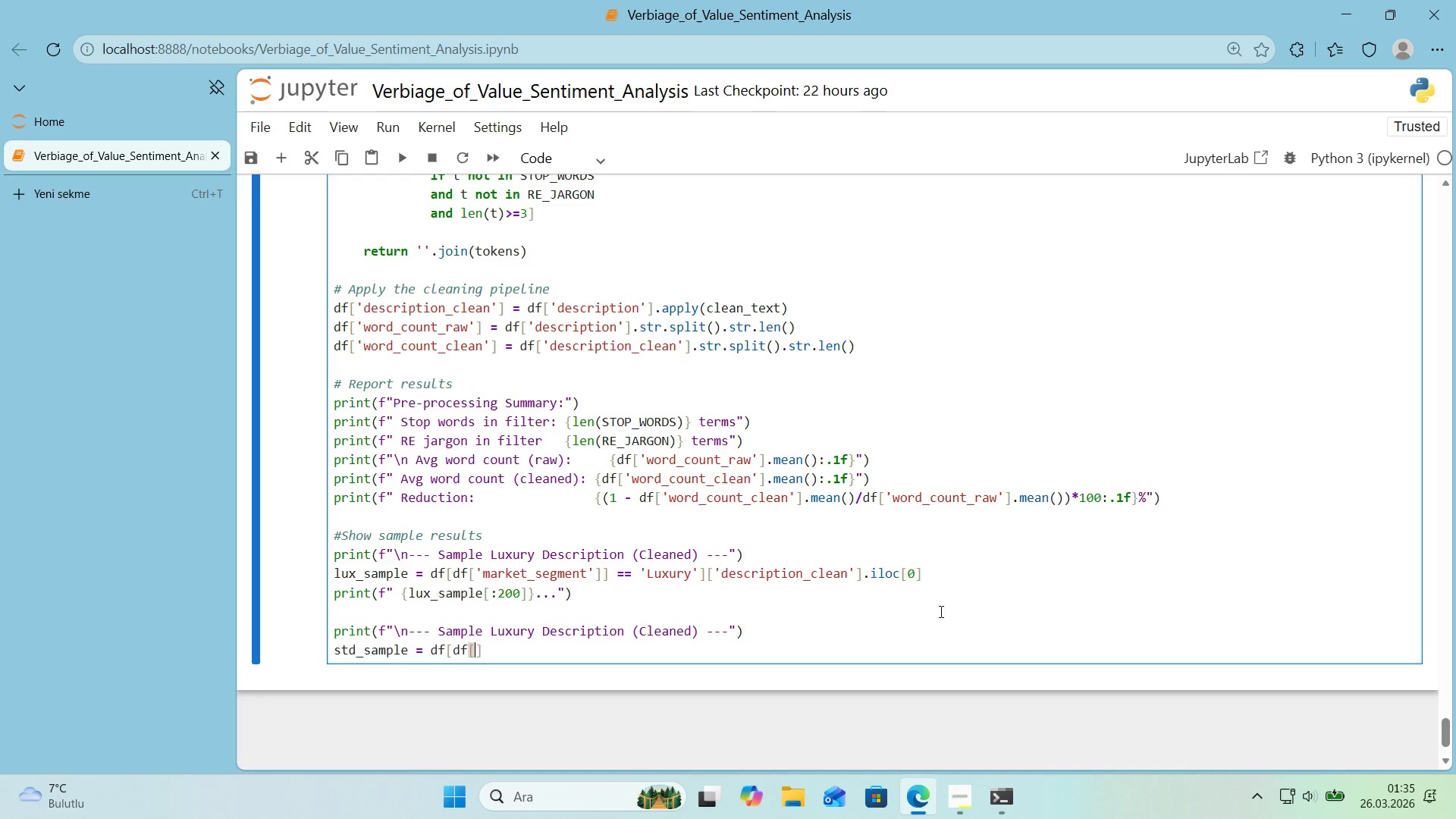 
key(Alt+Control+9)
 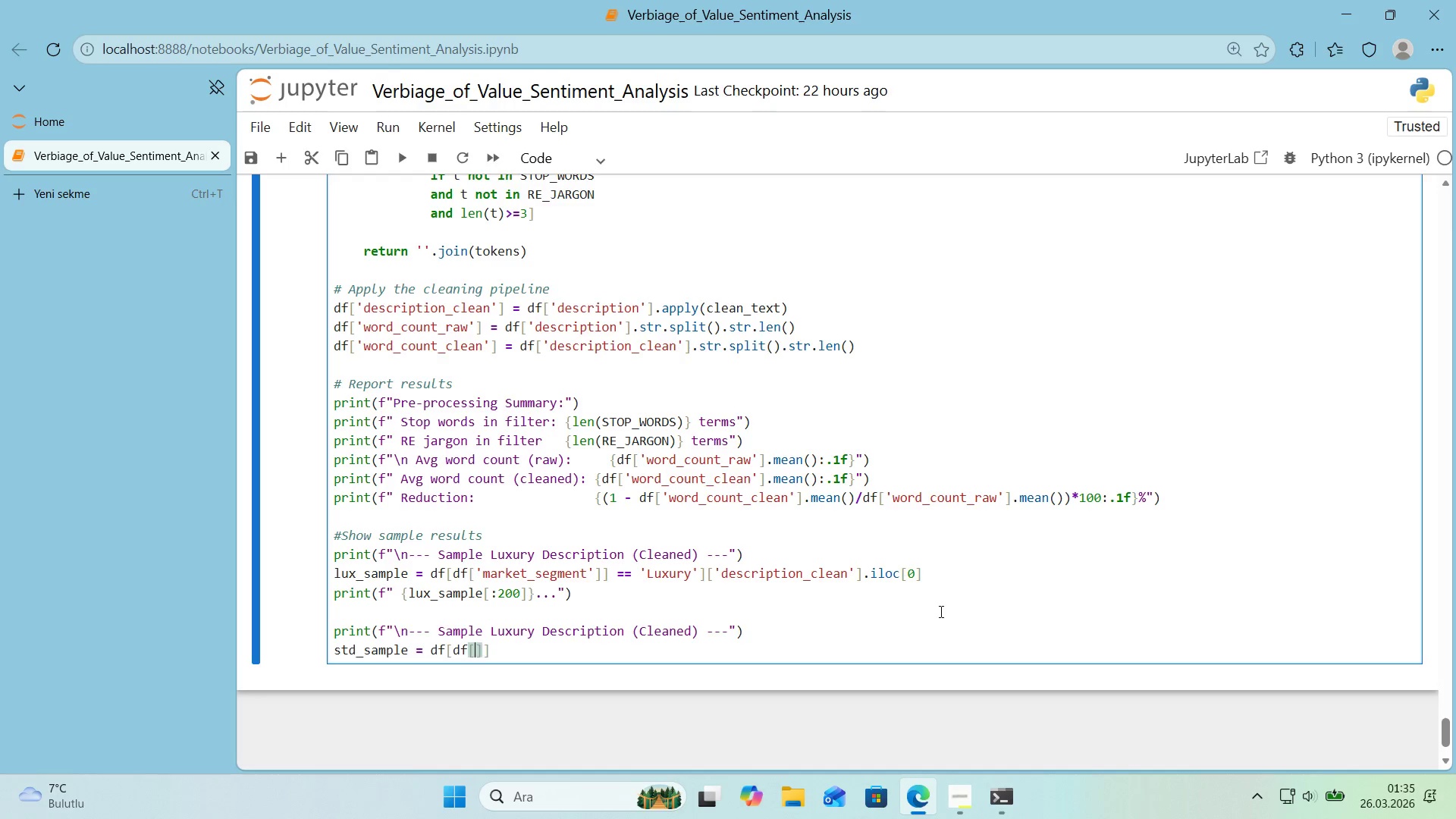 
key(ArrowLeft)
 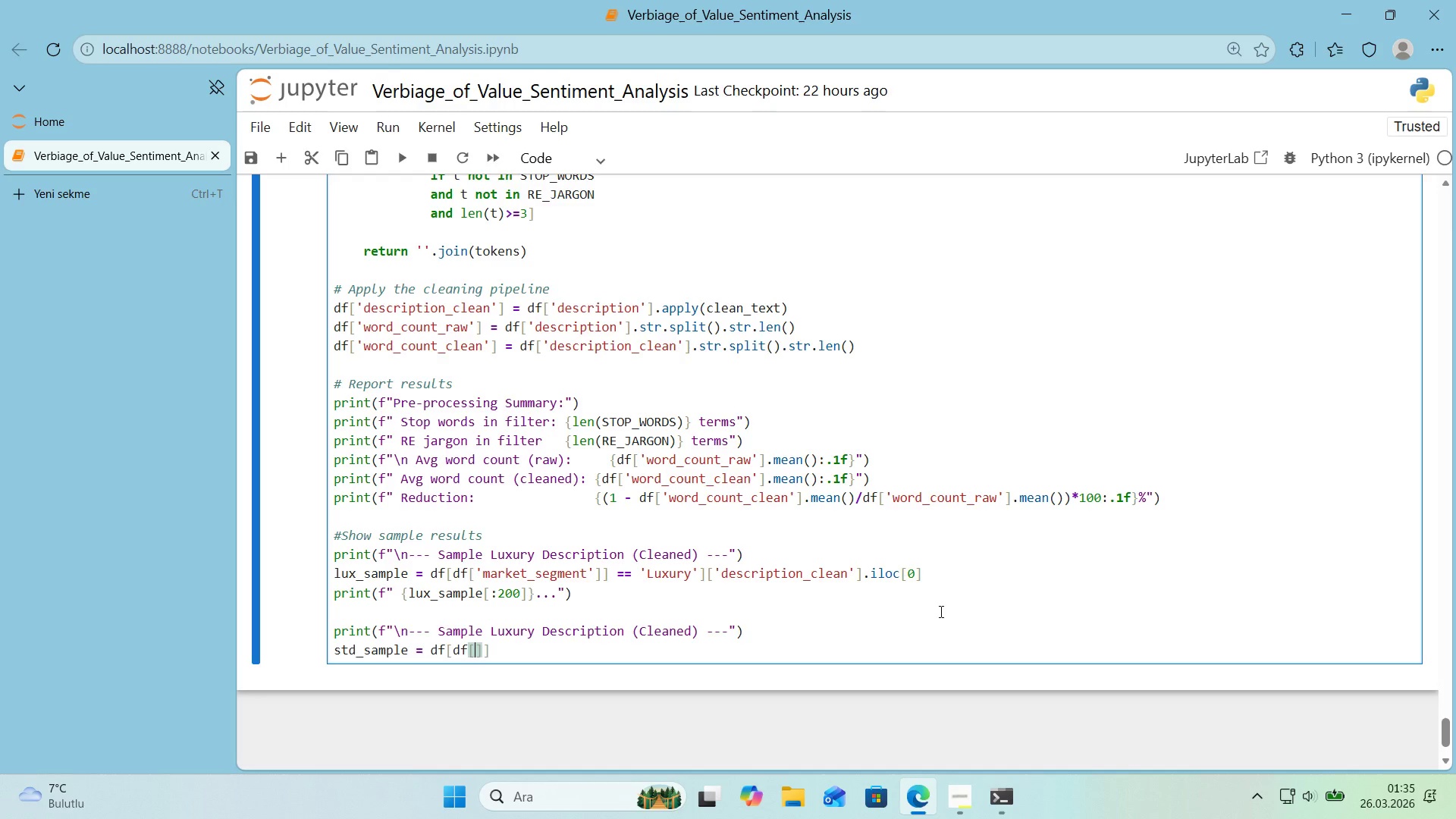 
type(@@)
 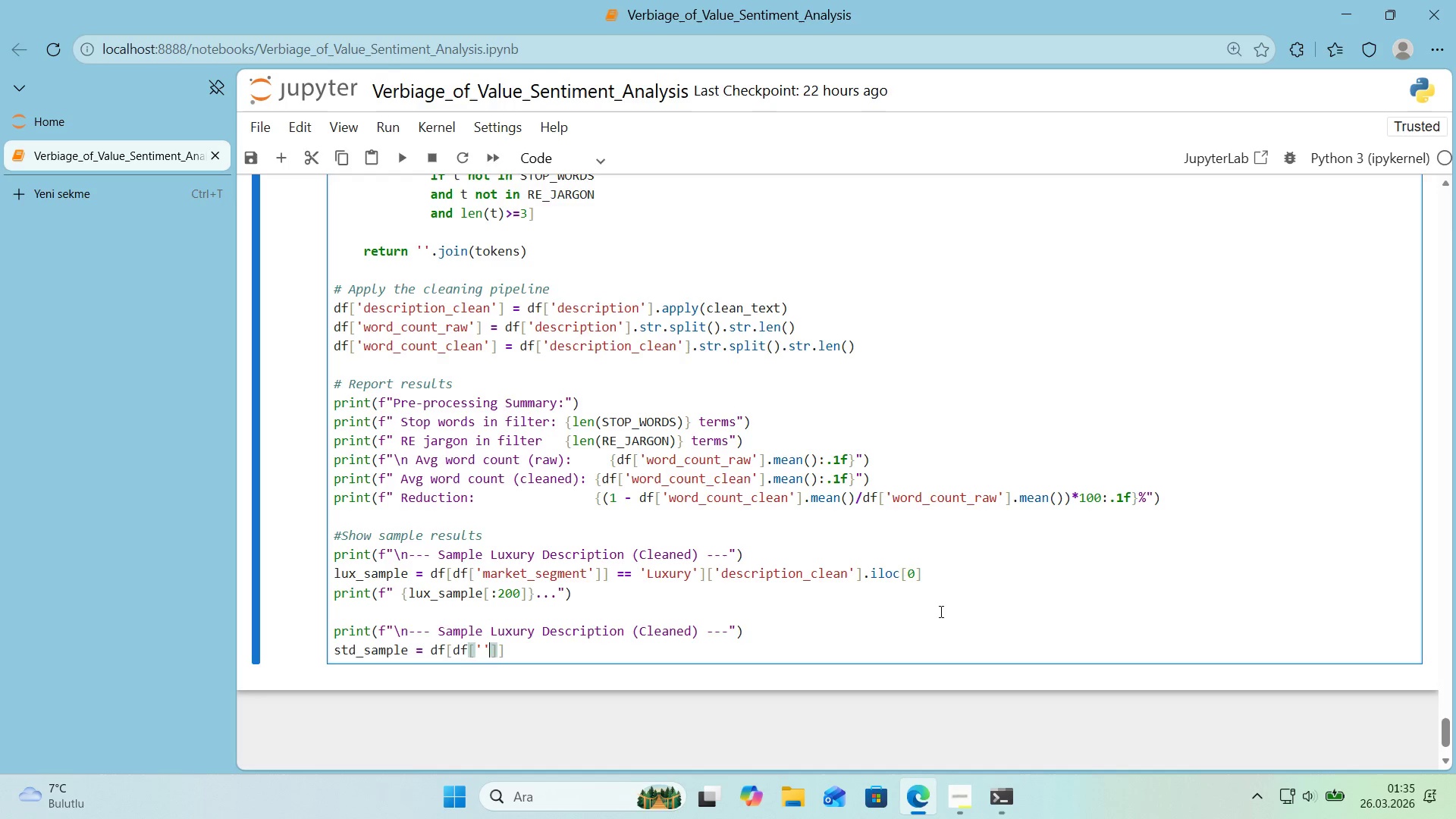 
key(ArrowLeft)
 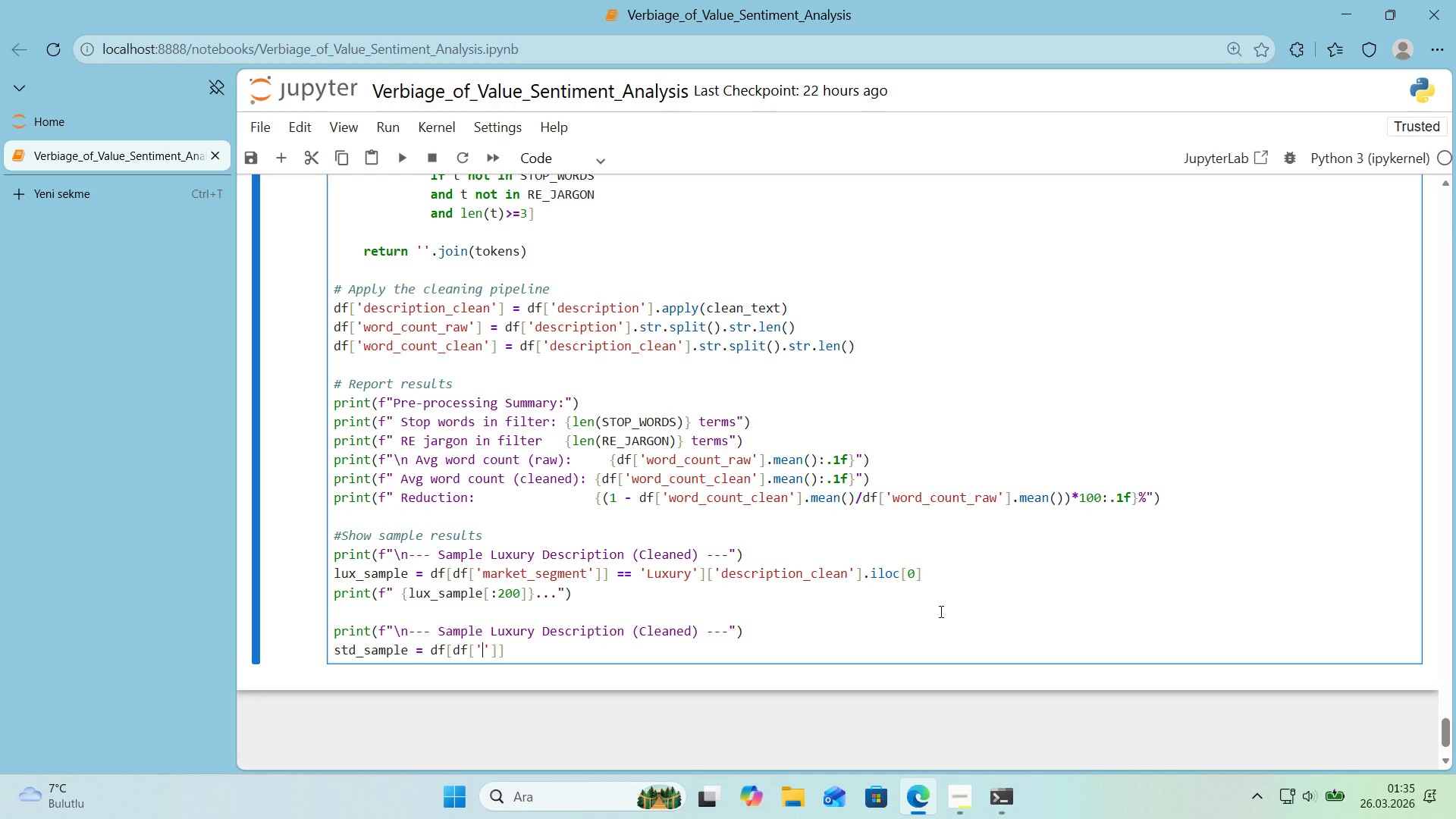 
type(market_Segme)
key(Backspace)
key(Backspace)
key(Backspace)
key(Backspace)
type(S)
key(Backspace)
type(s)
key(Backspace)
key(Backspace)
type(segment)
 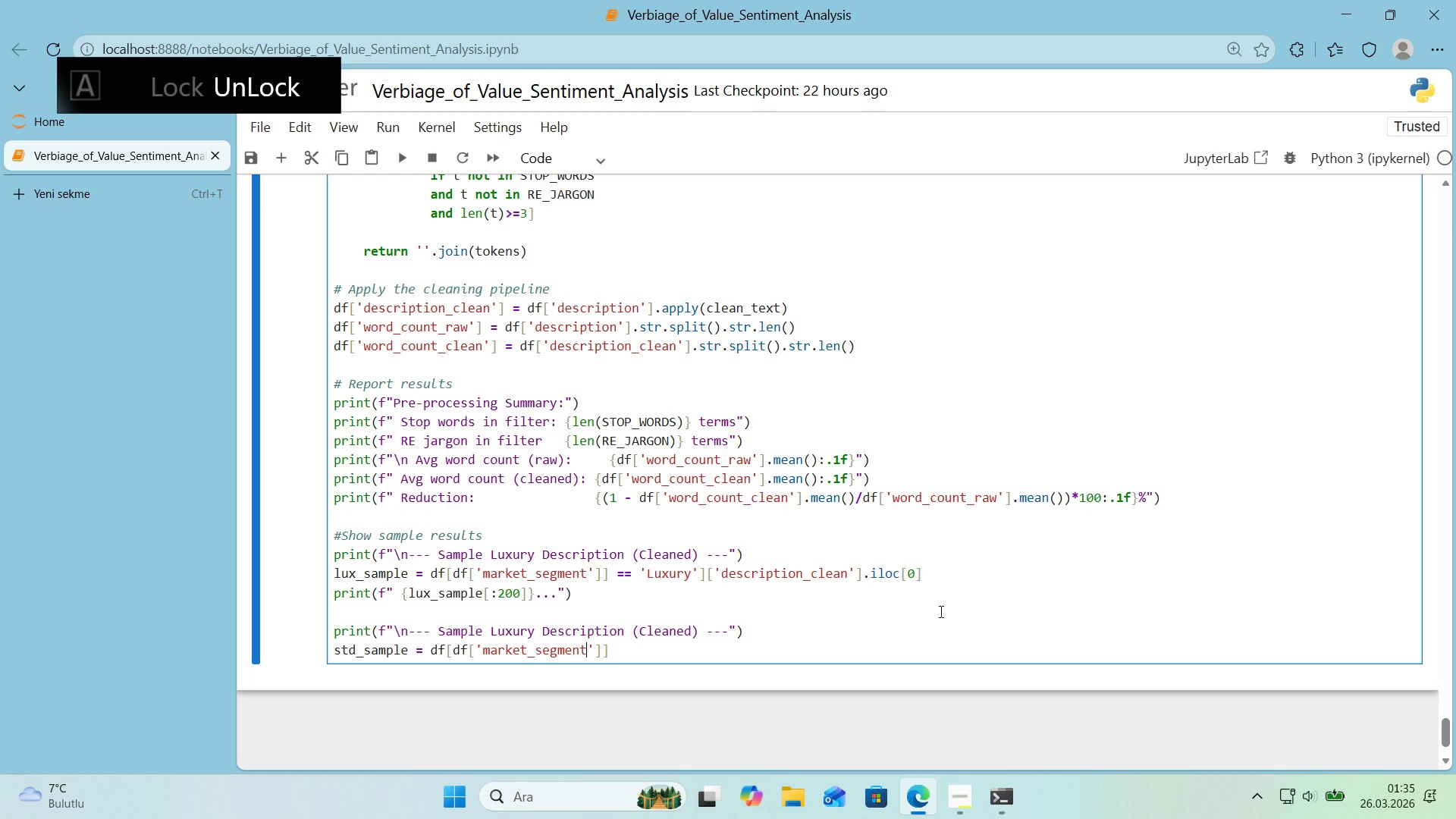 
key(ArrowRight)
 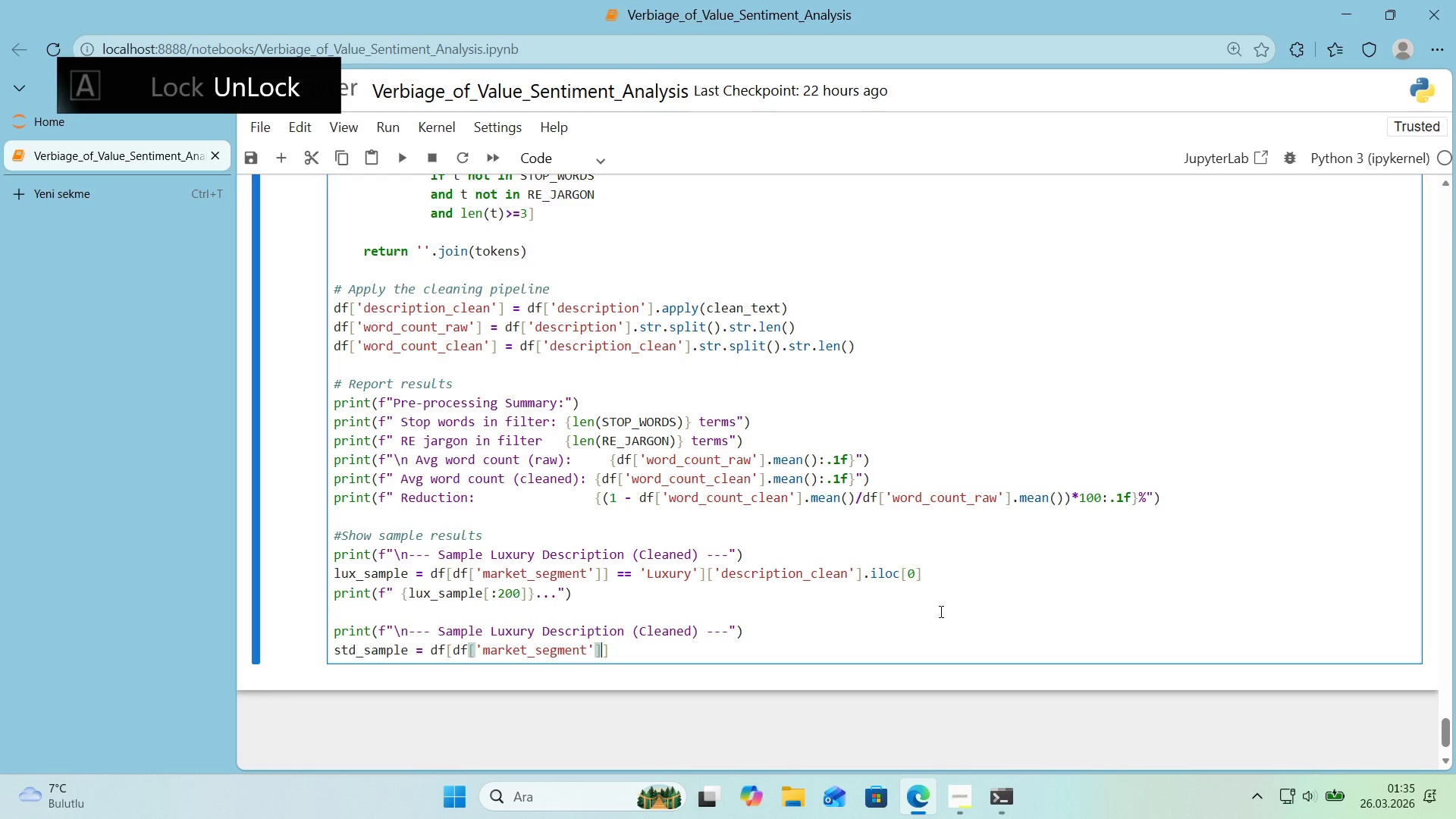 
key(ArrowRight)
 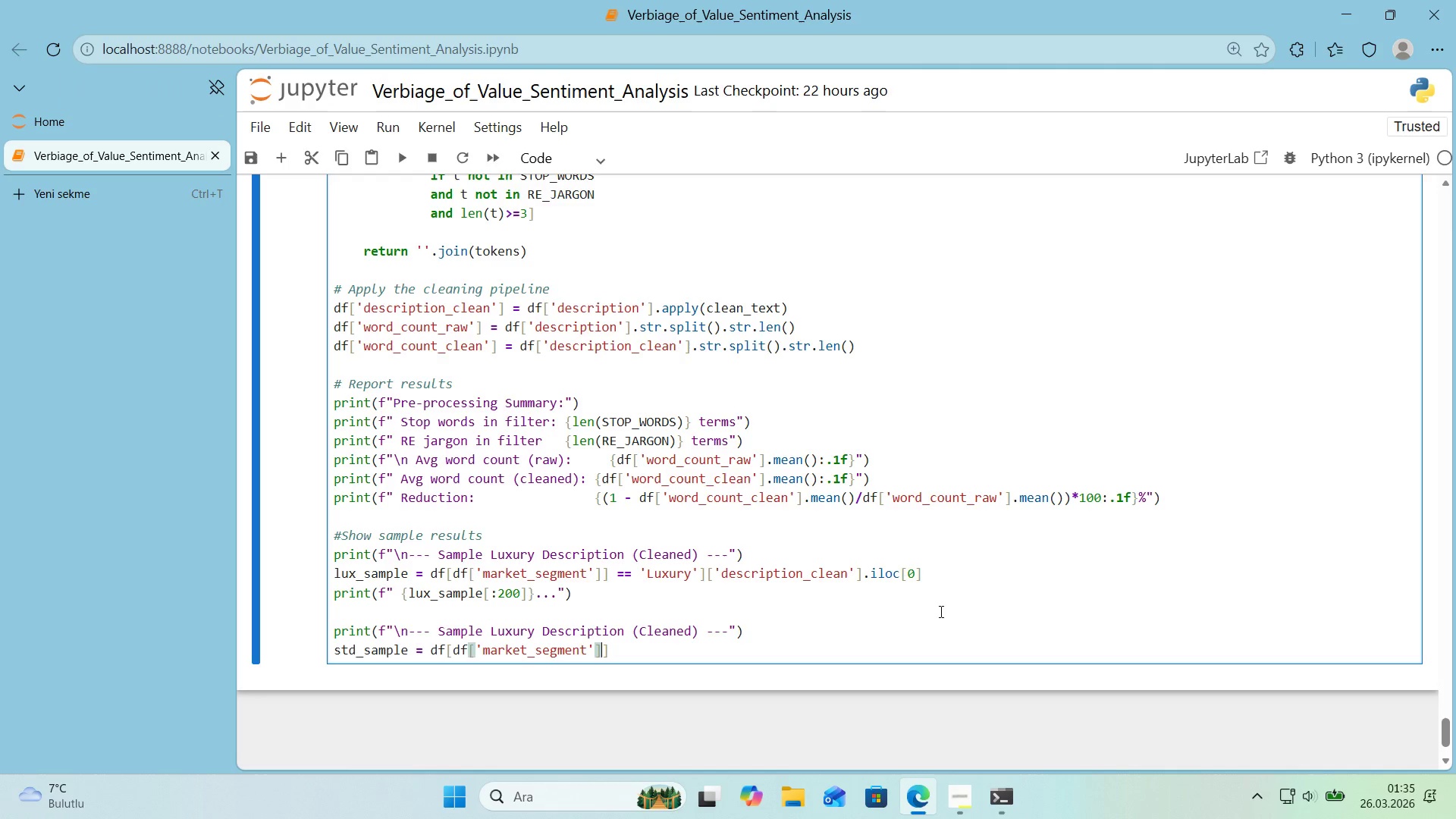 
type( )) @@)
 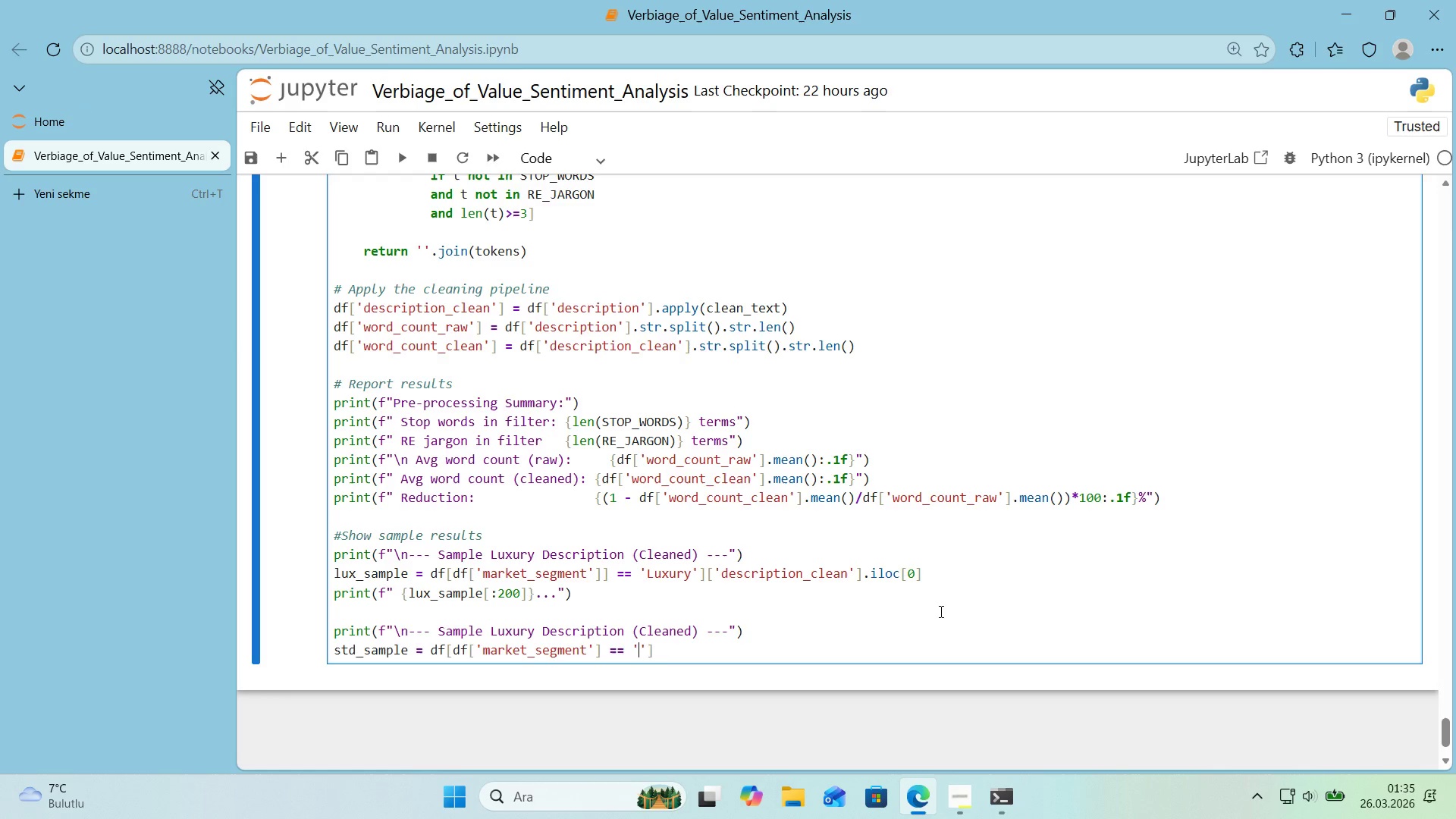 
 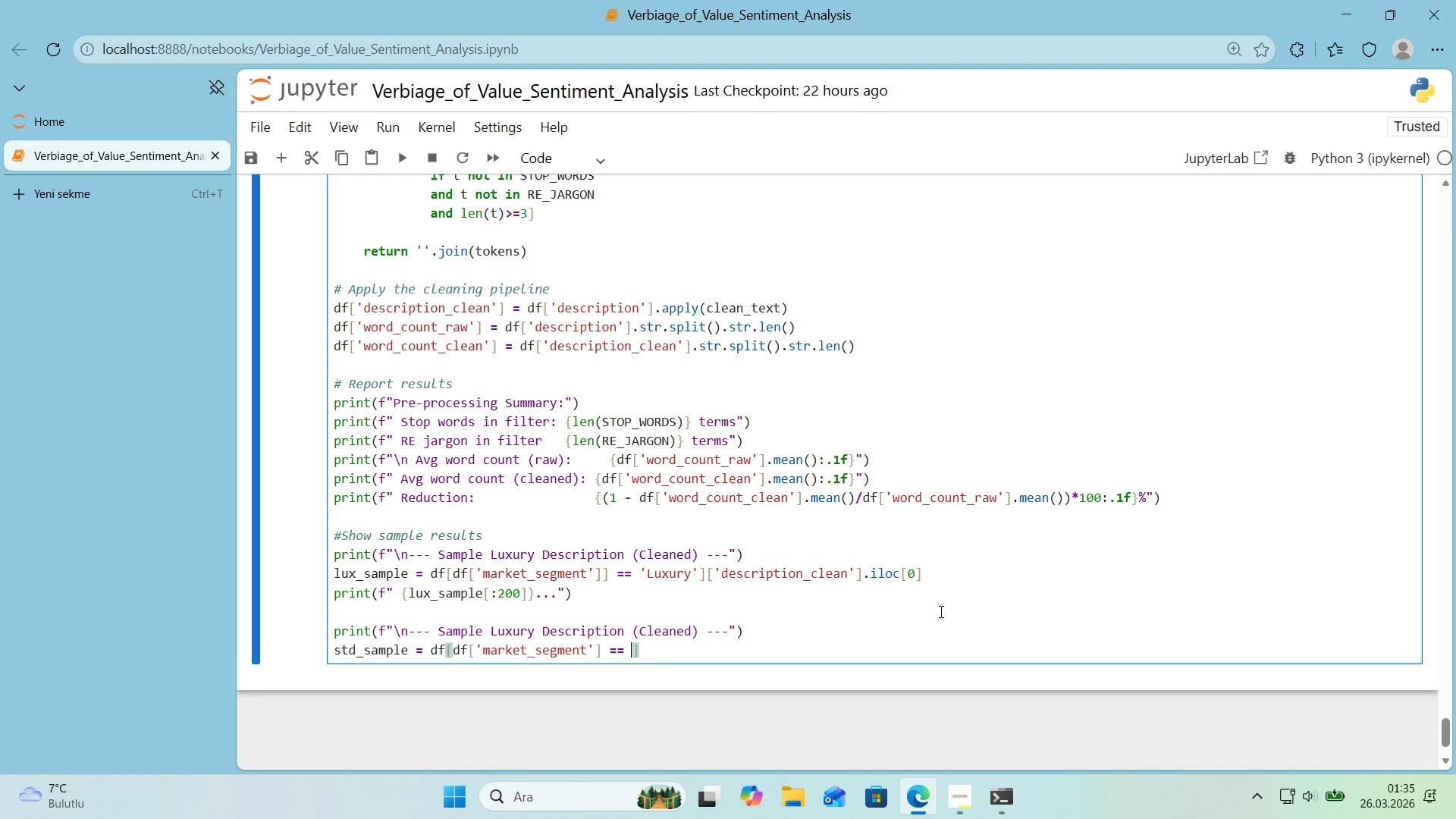 
key(ArrowLeft)
 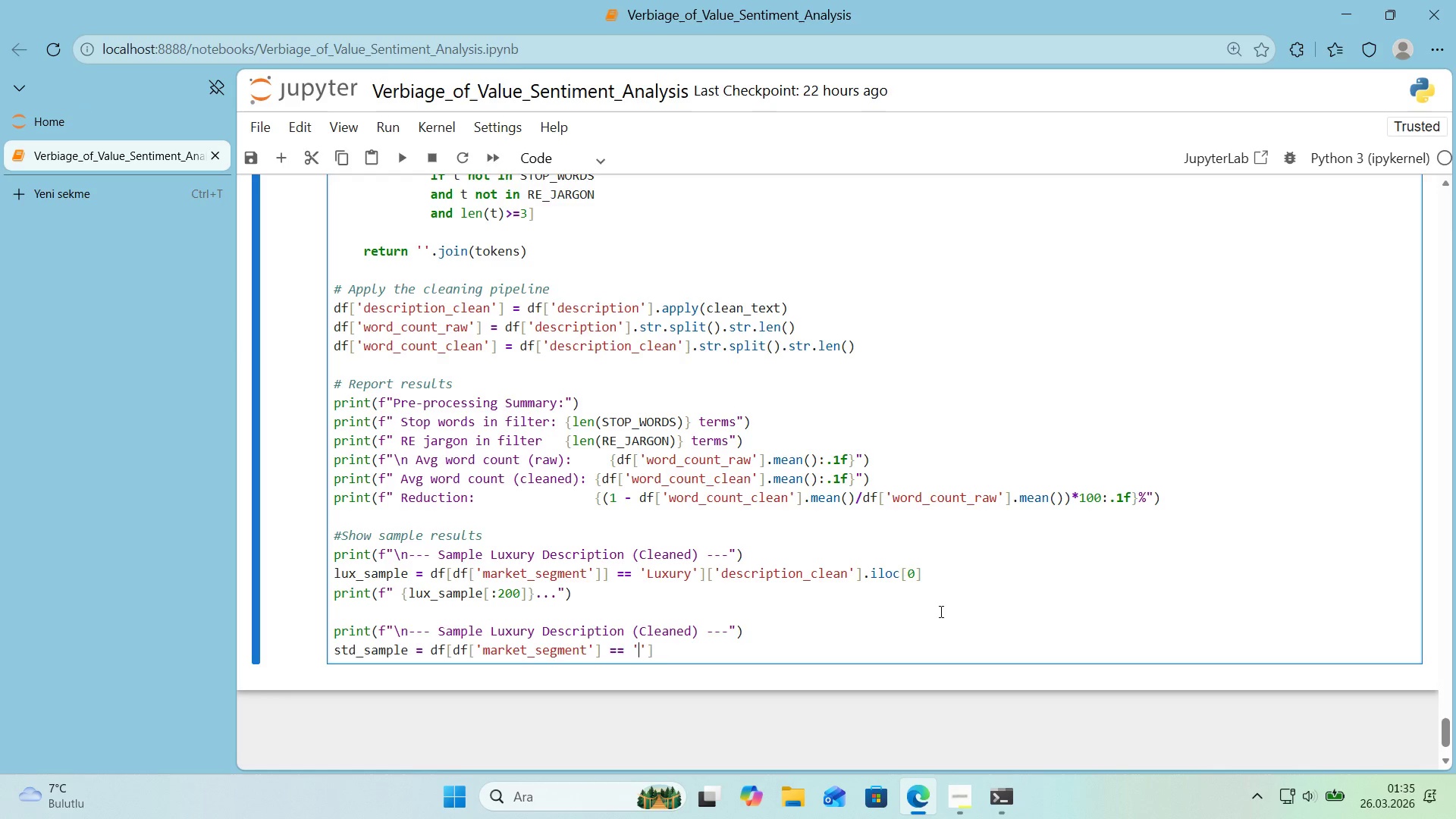 
type(se)
key(Backspace)
key(Backspace)
type(Standard)
 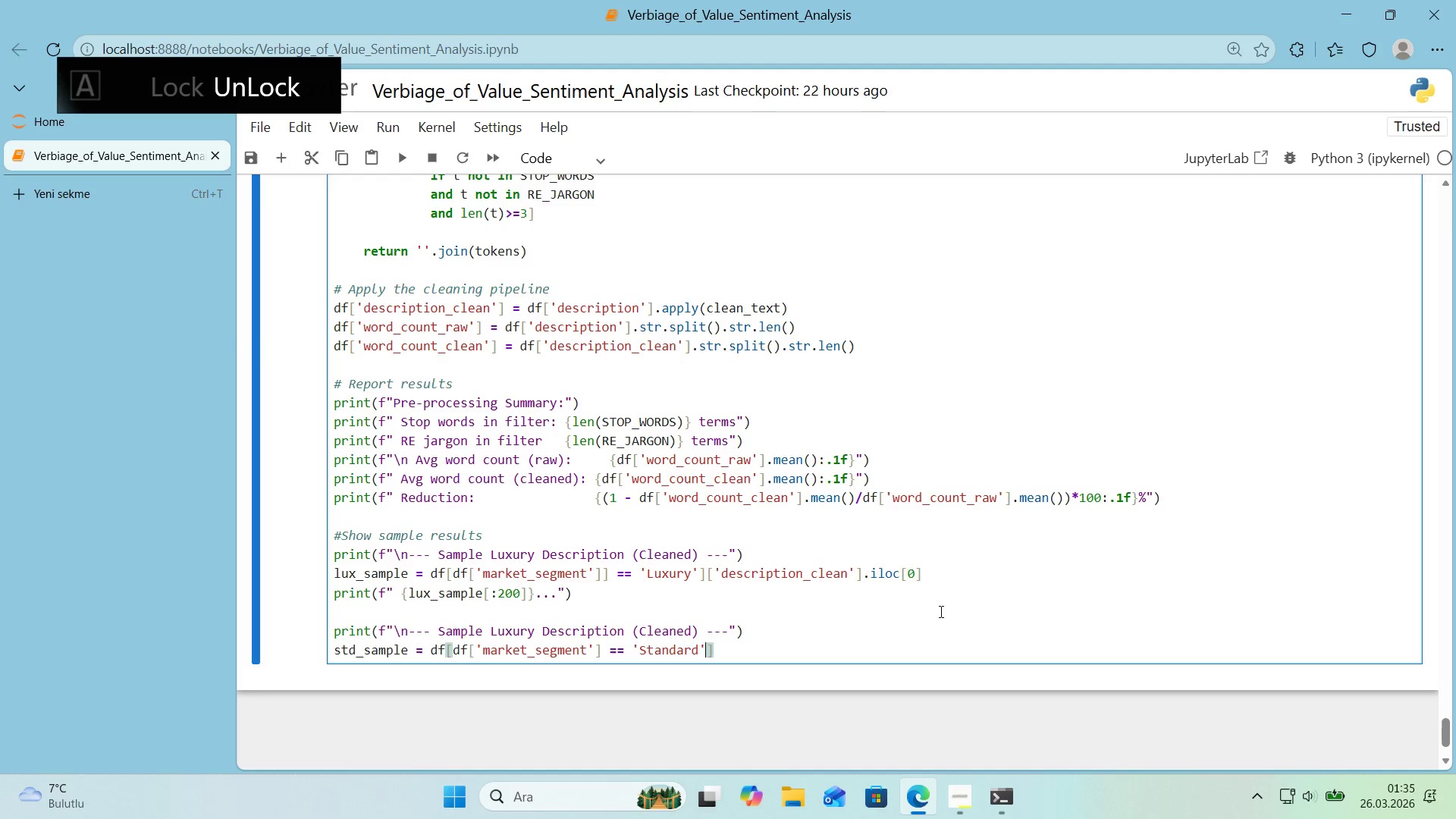 
key(ArrowRight)
 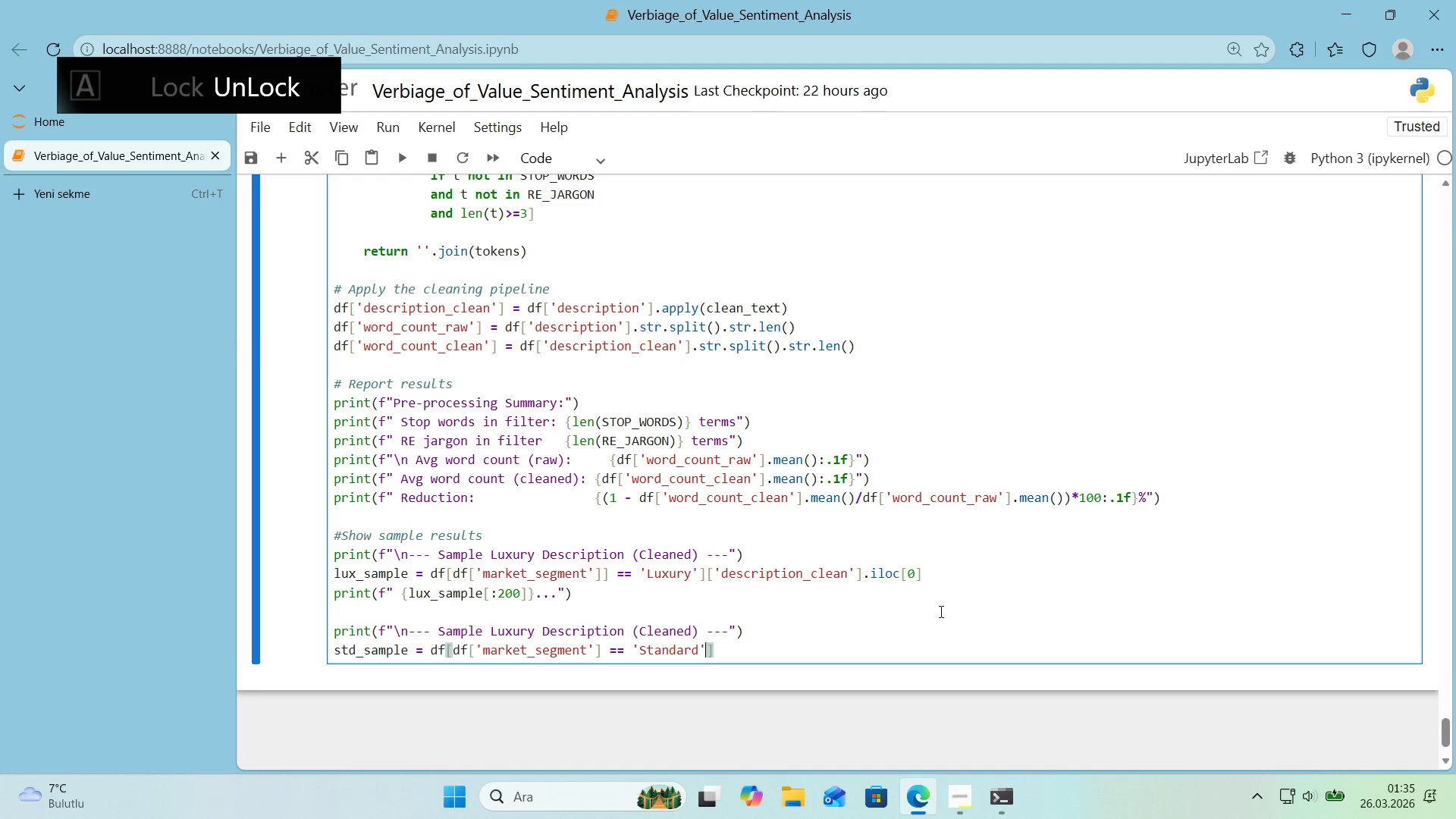 
key(ArrowRight)
 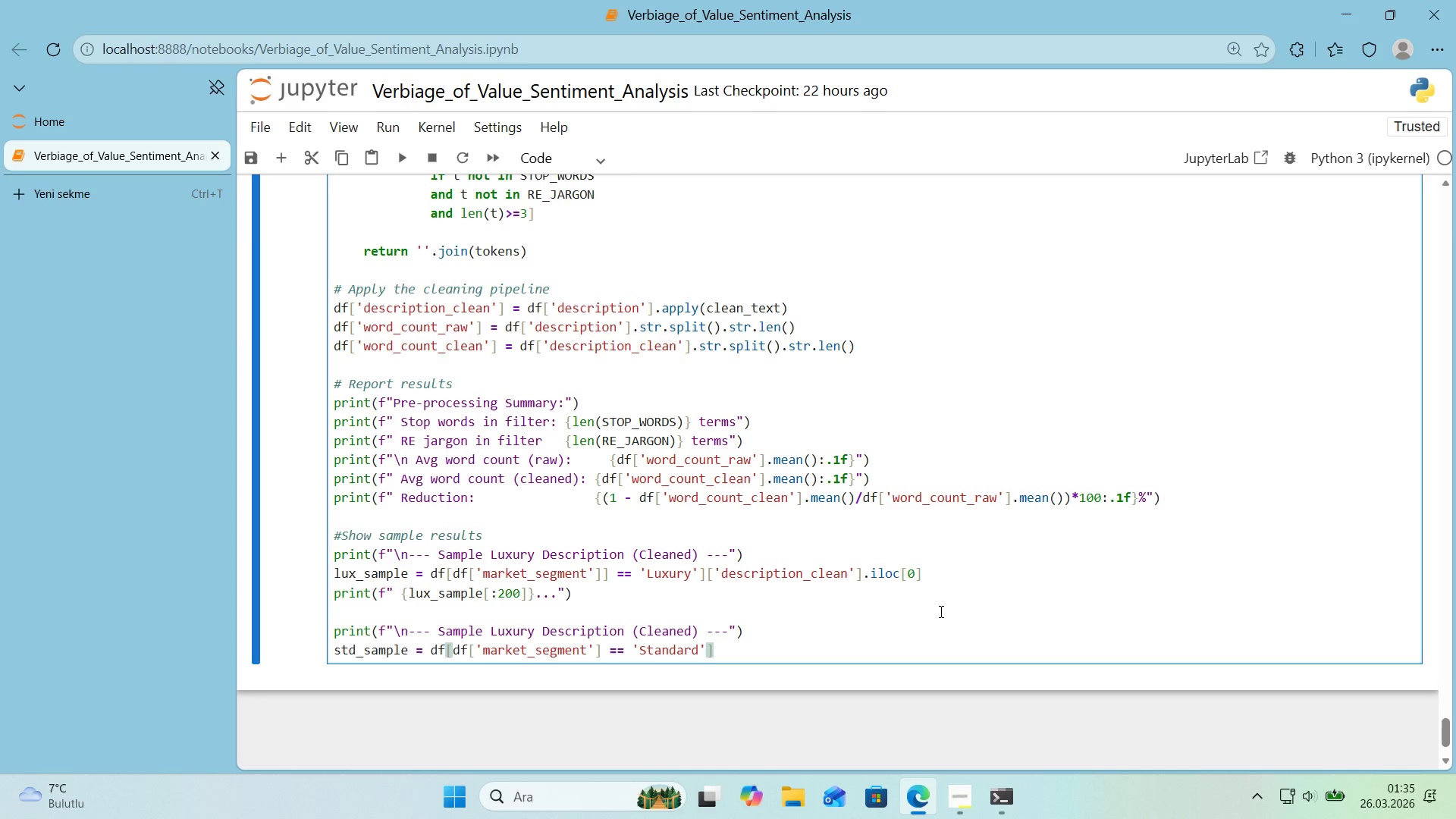 
key(Alt+Control+8)
 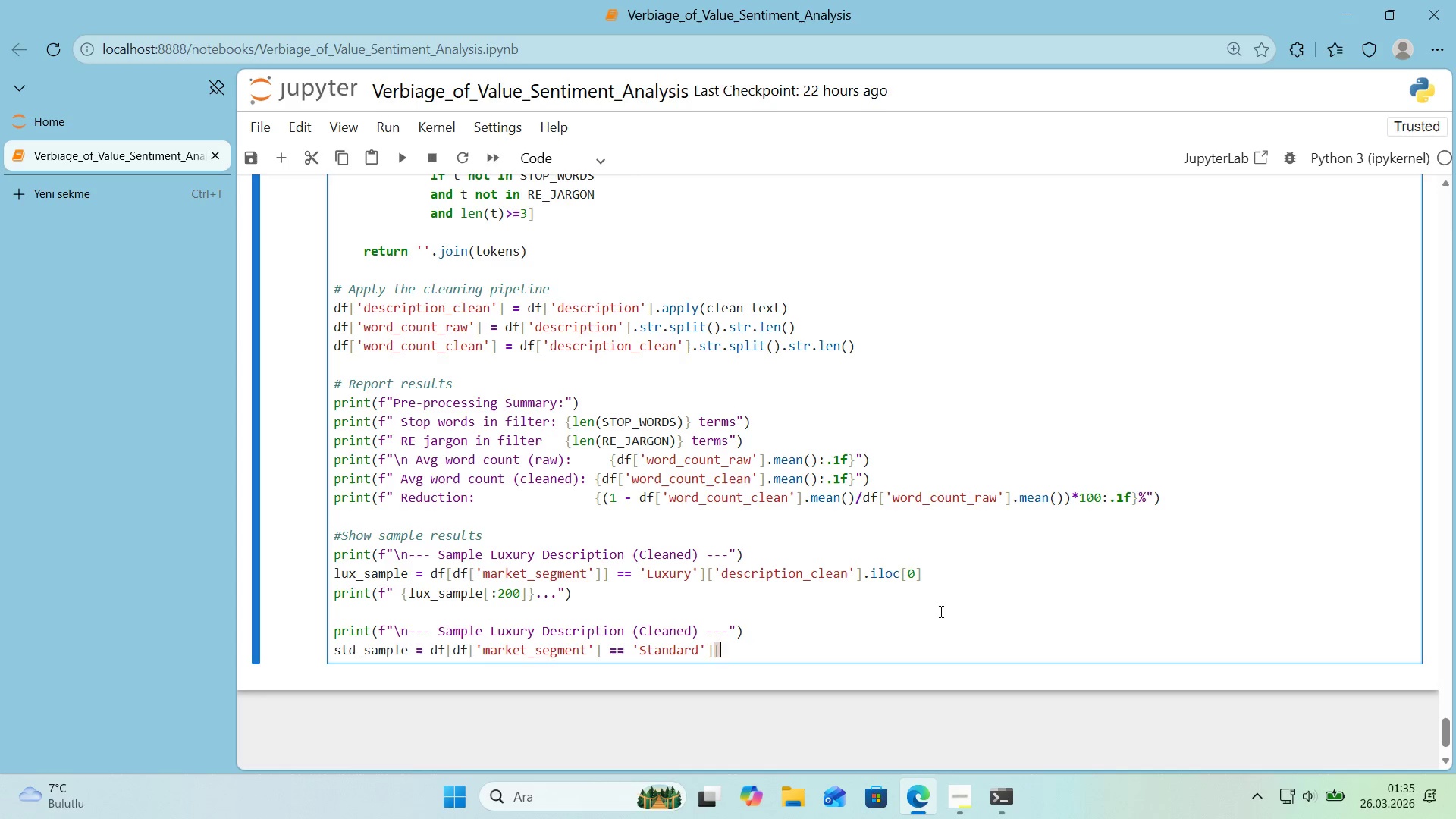 
key(Alt+Control+9)
 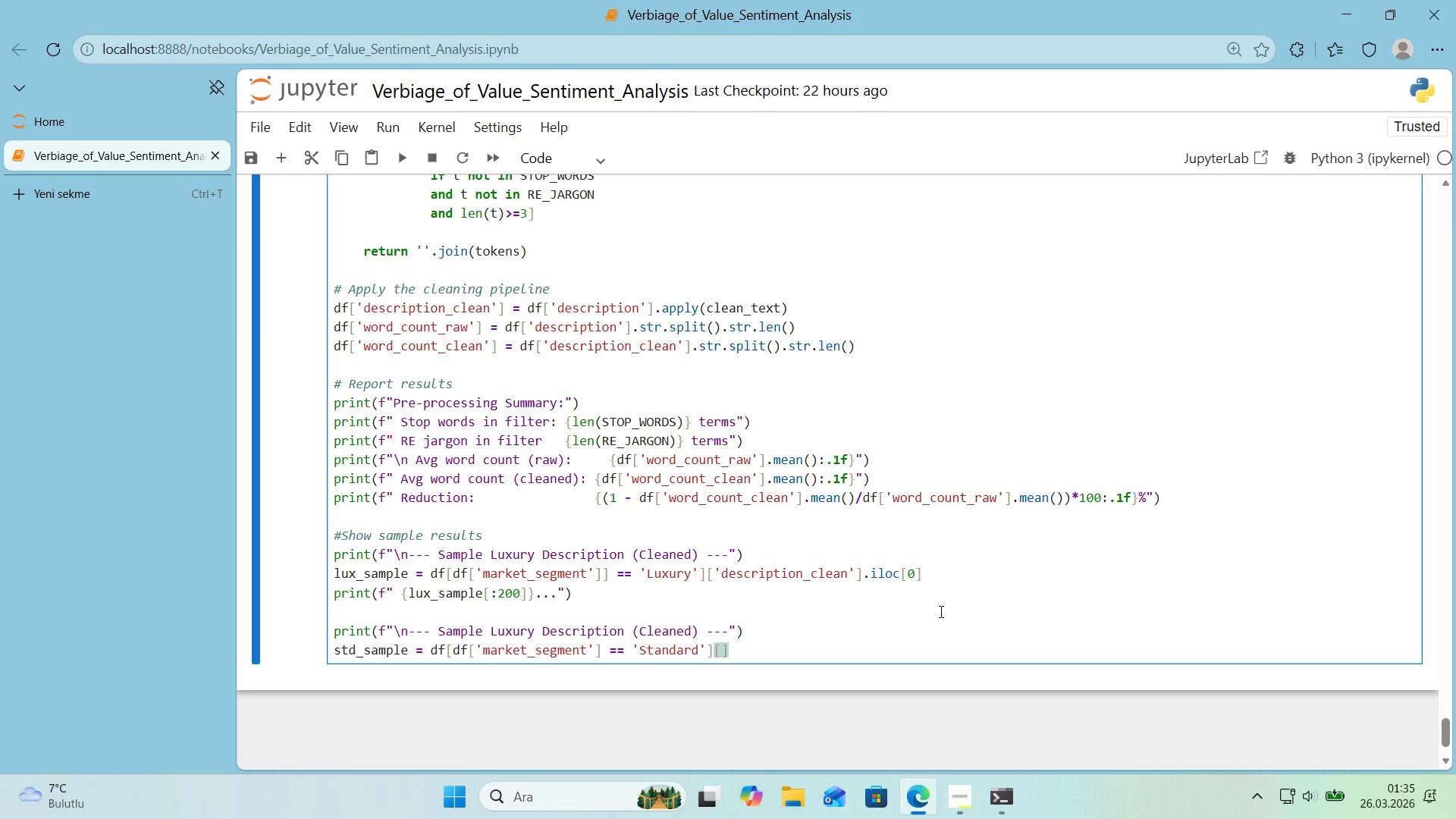 
key(ArrowLeft)
 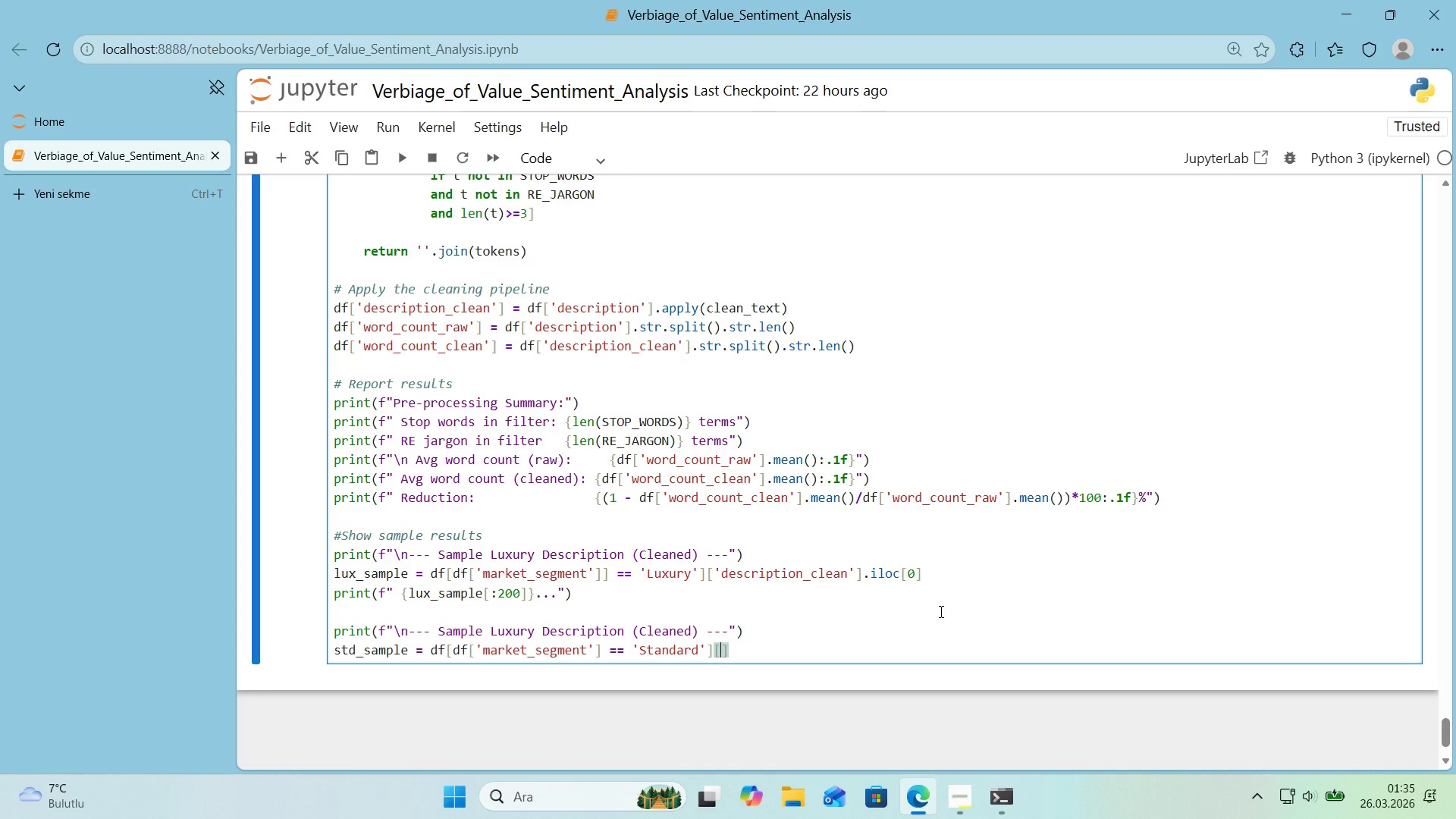 
type(@@)
 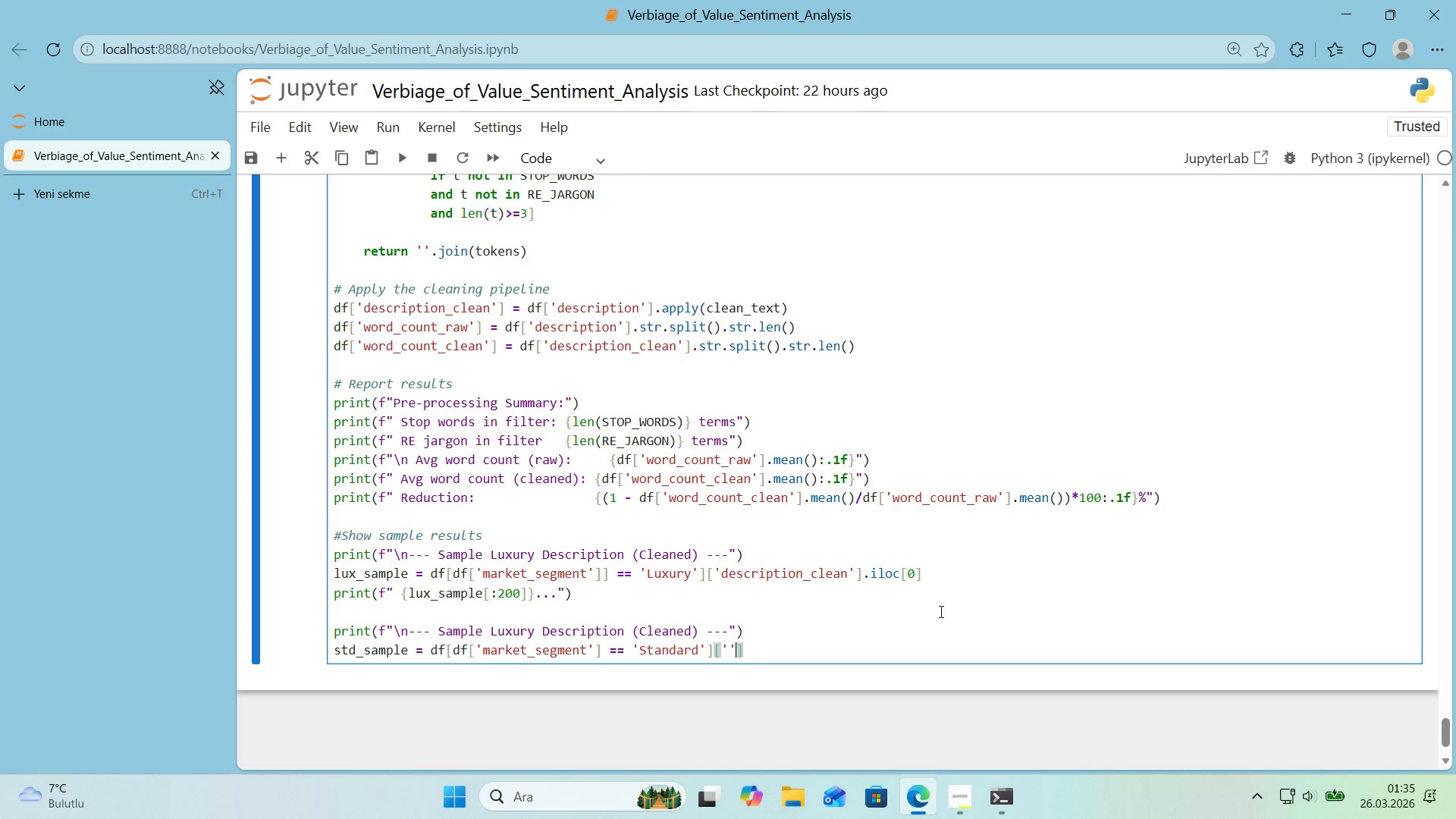 
key(ArrowLeft)
 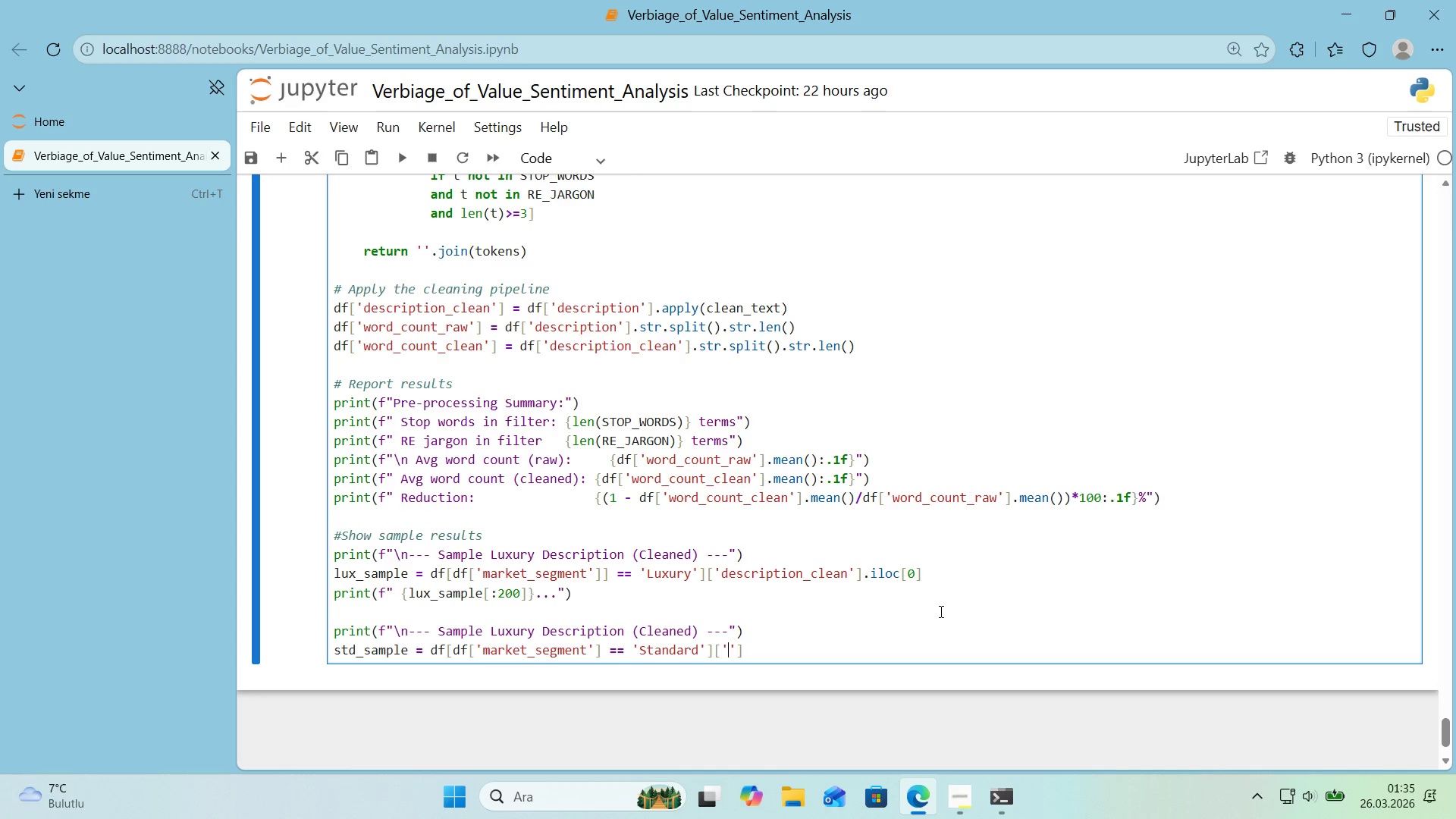 
left_click_drag(start_coordinate=[927, 576], to_coordinate=[708, 579])
 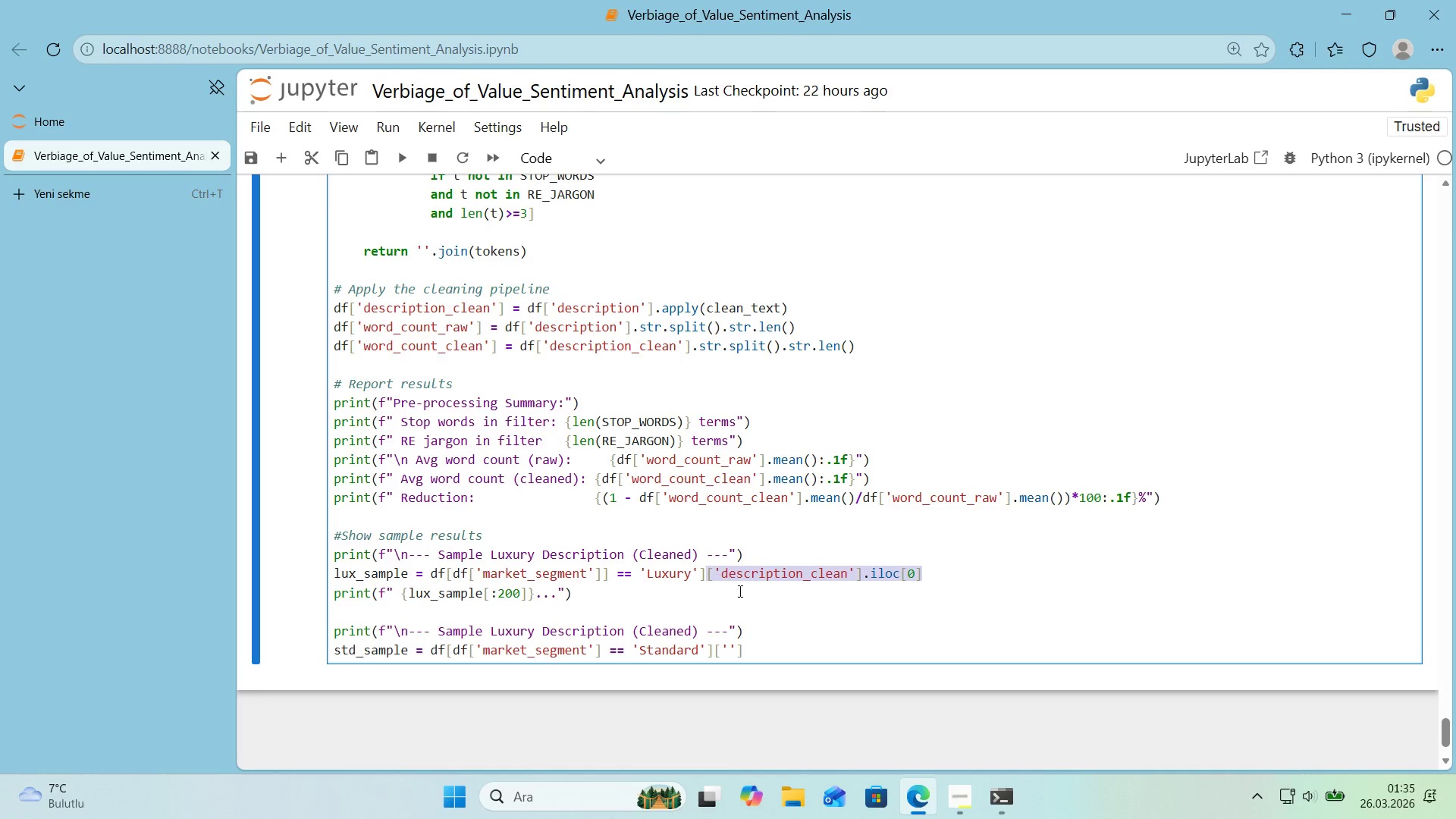 
key(Control+ControlLeft)
 